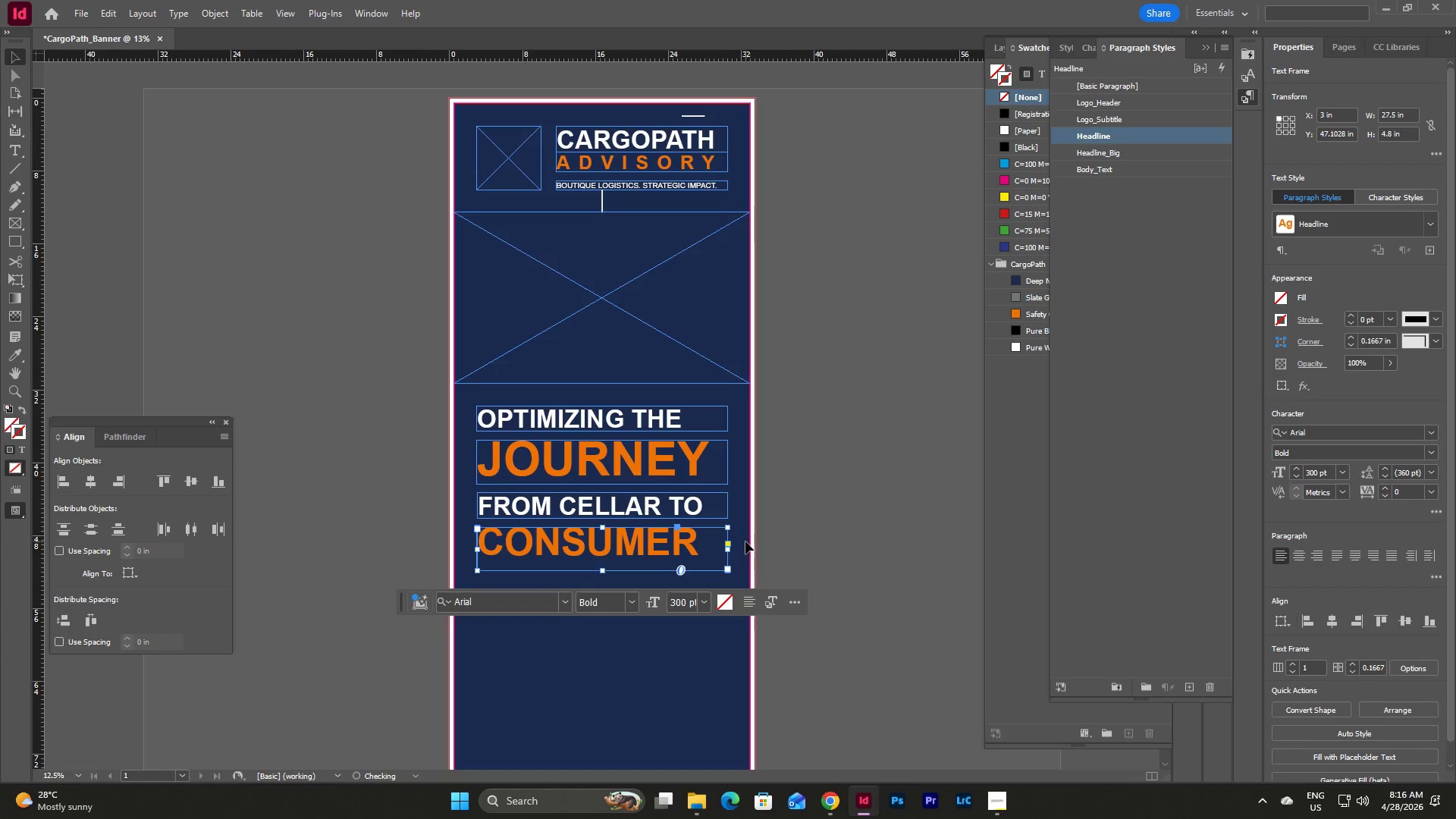 
left_click([745, 539])
 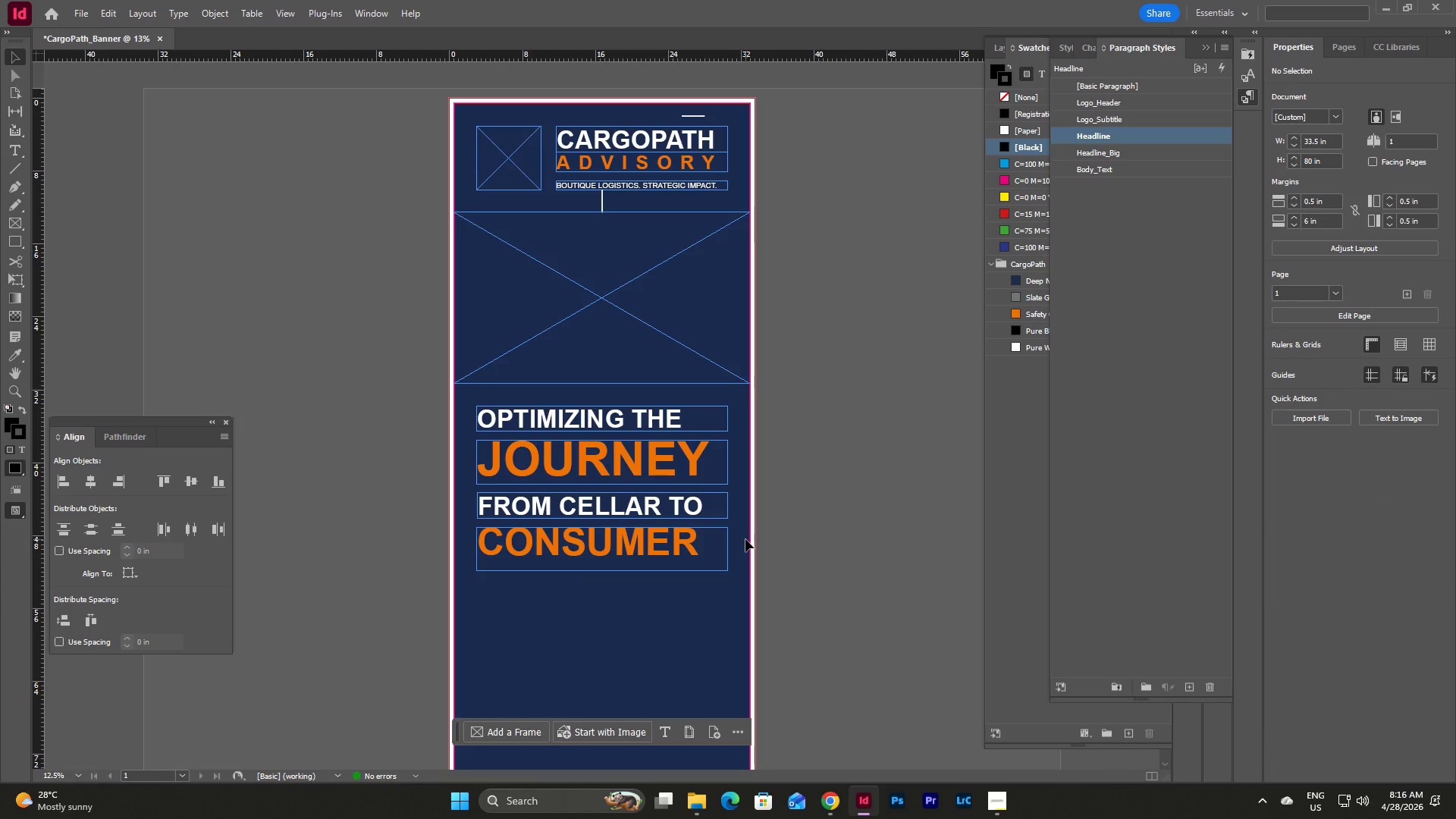 
wait(18.0)
 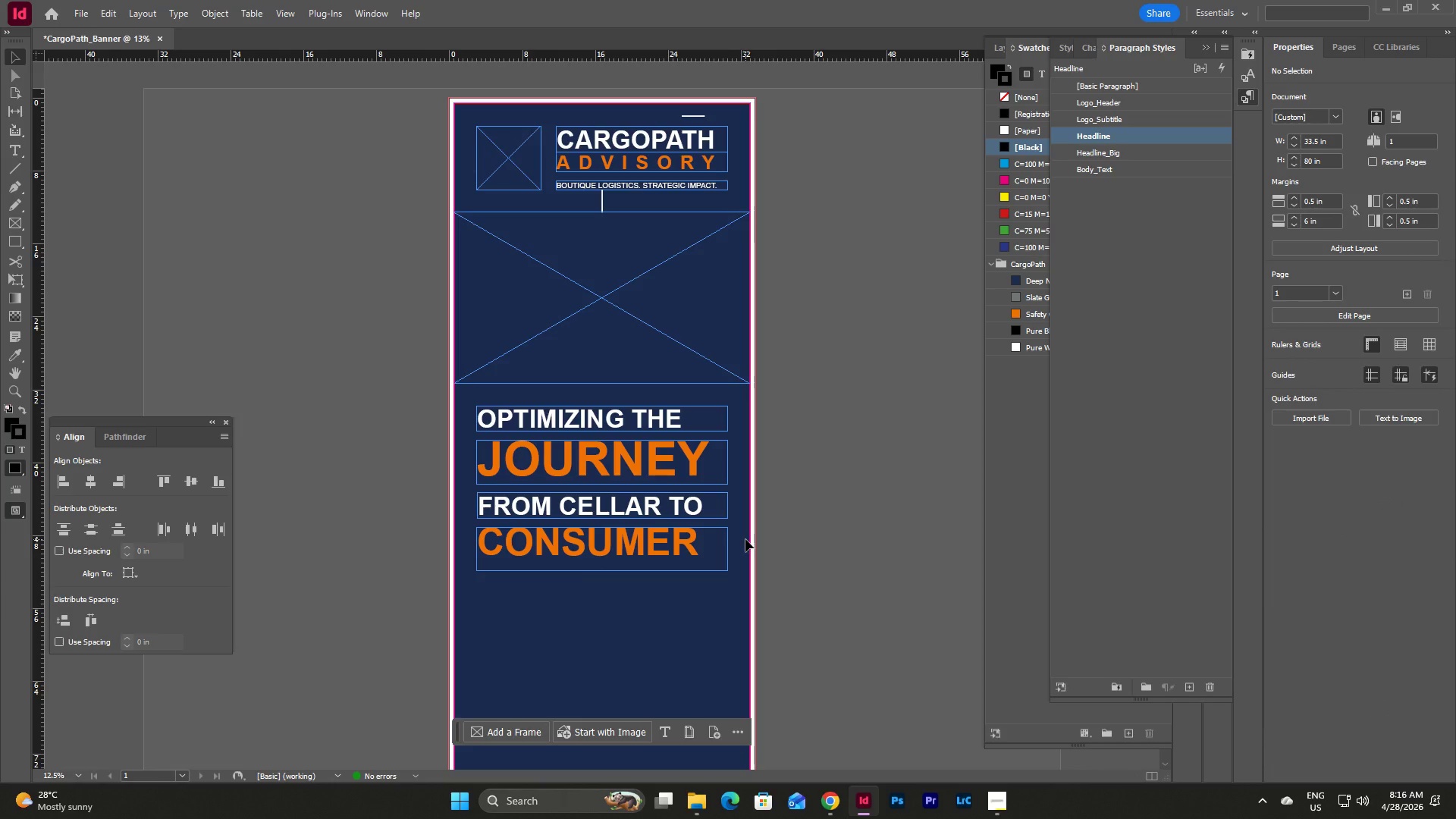 
left_click([842, 525])
 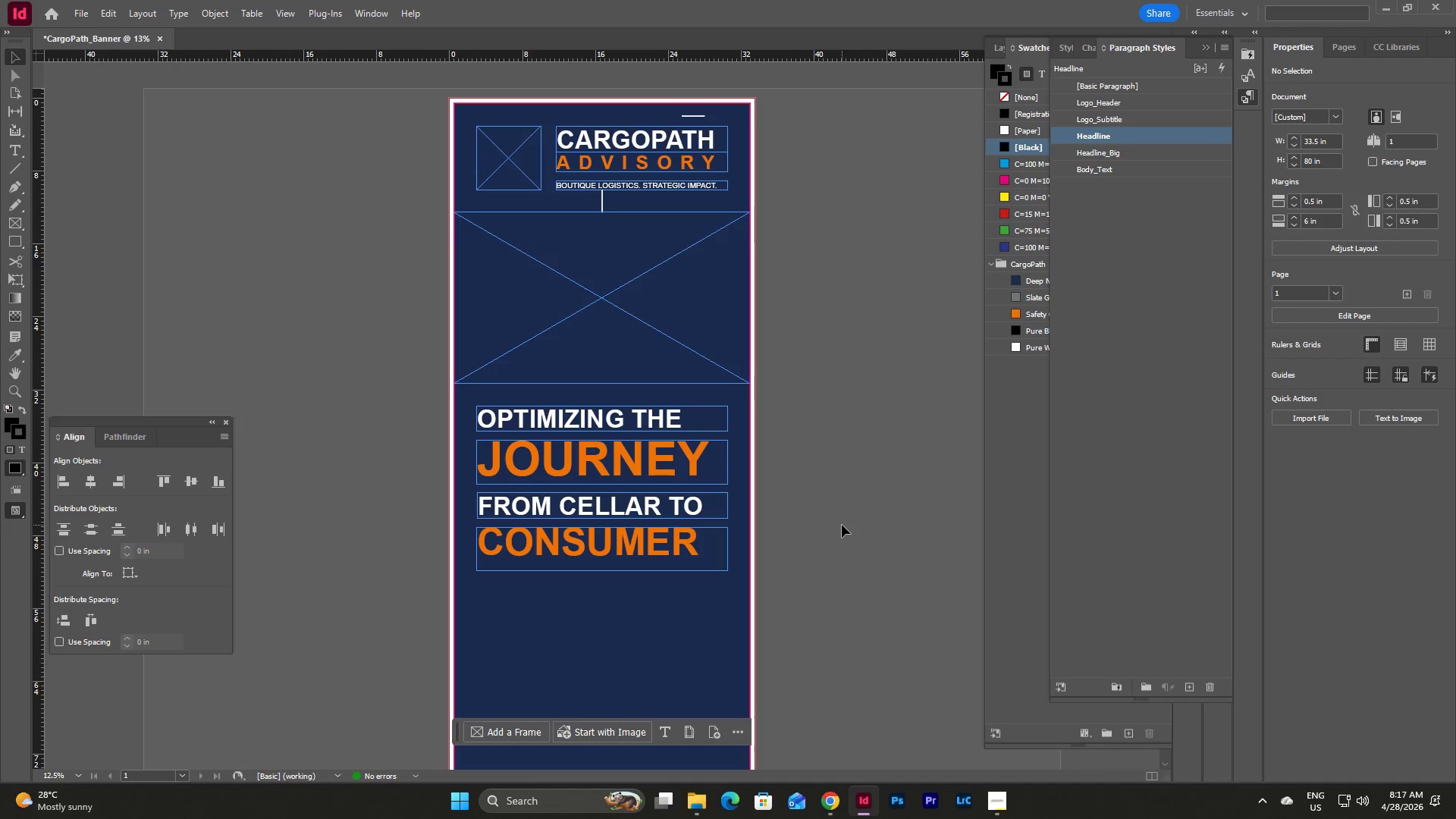 
key(W)
 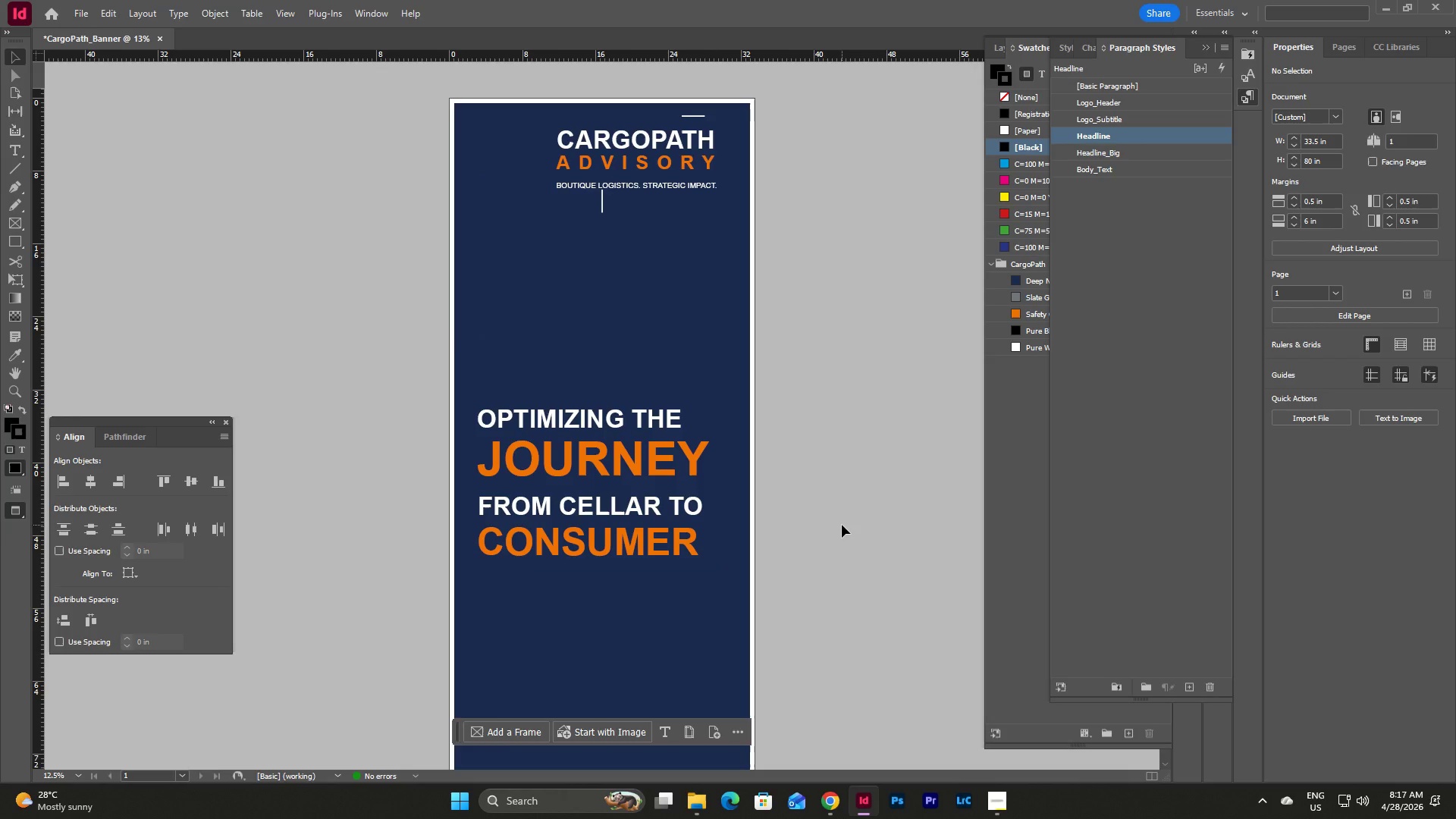 
key(W)
 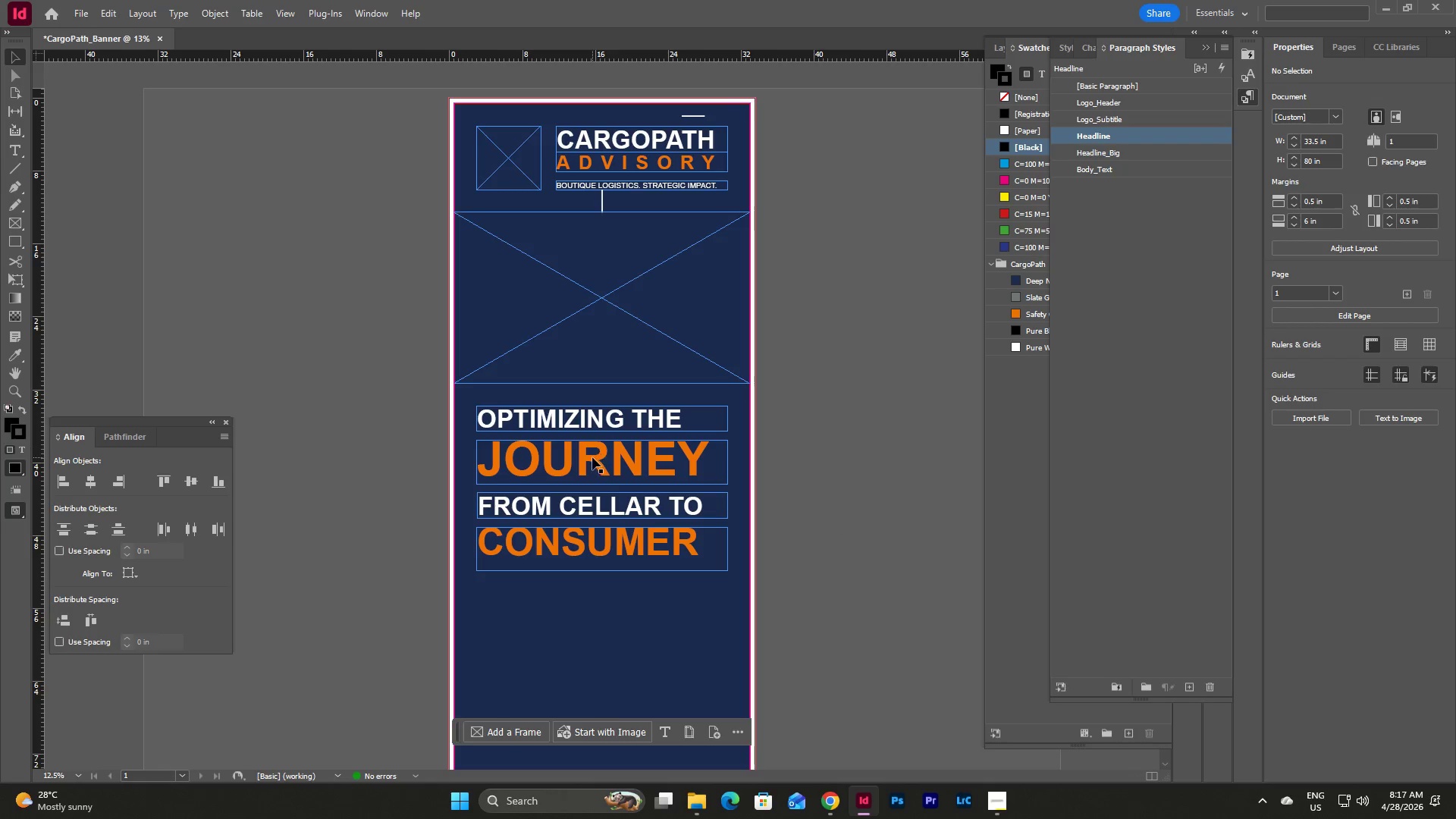 
left_click_drag(start_coordinate=[592, 457], to_coordinate=[592, 450])
 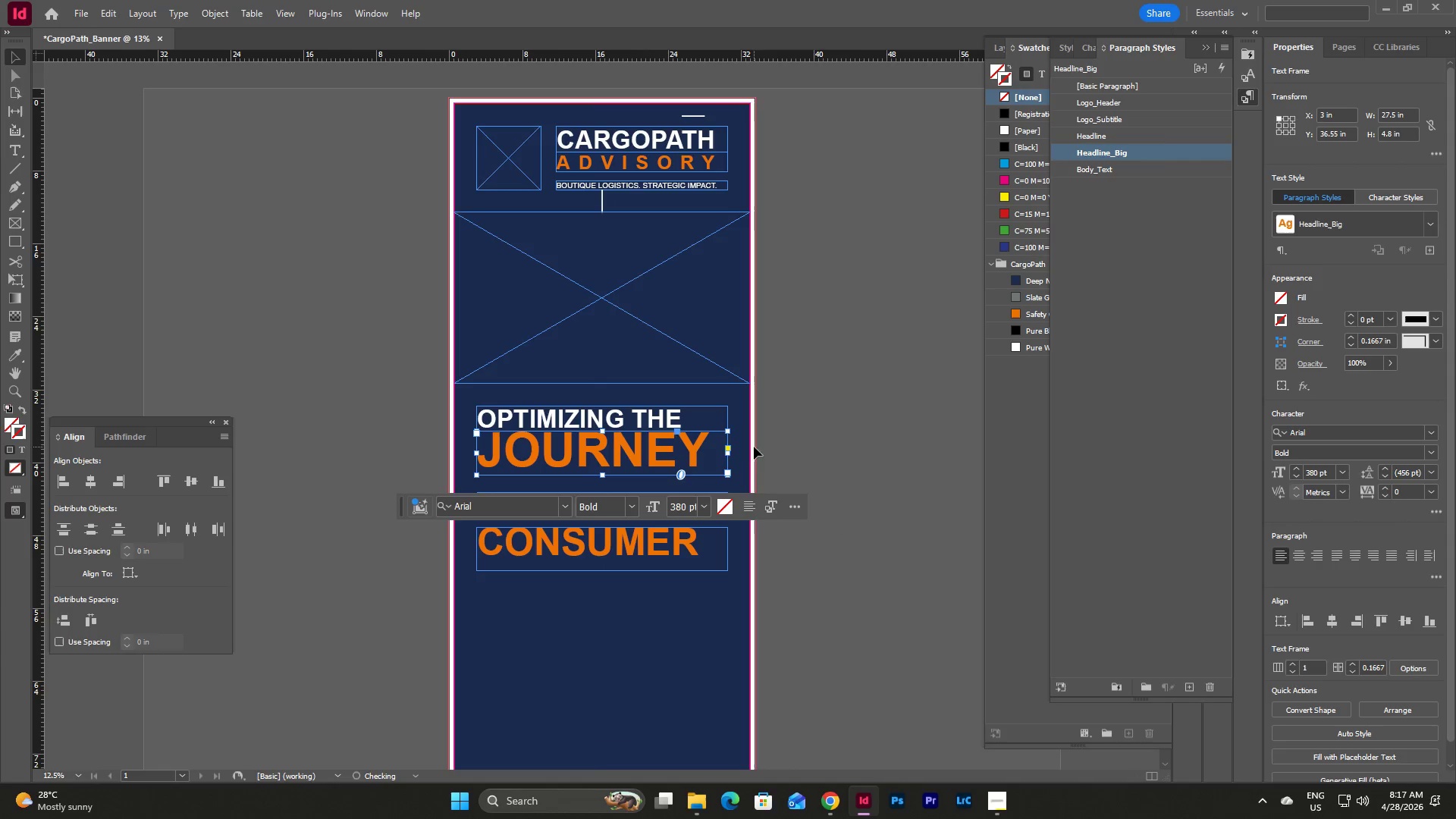 
left_click([745, 443])
 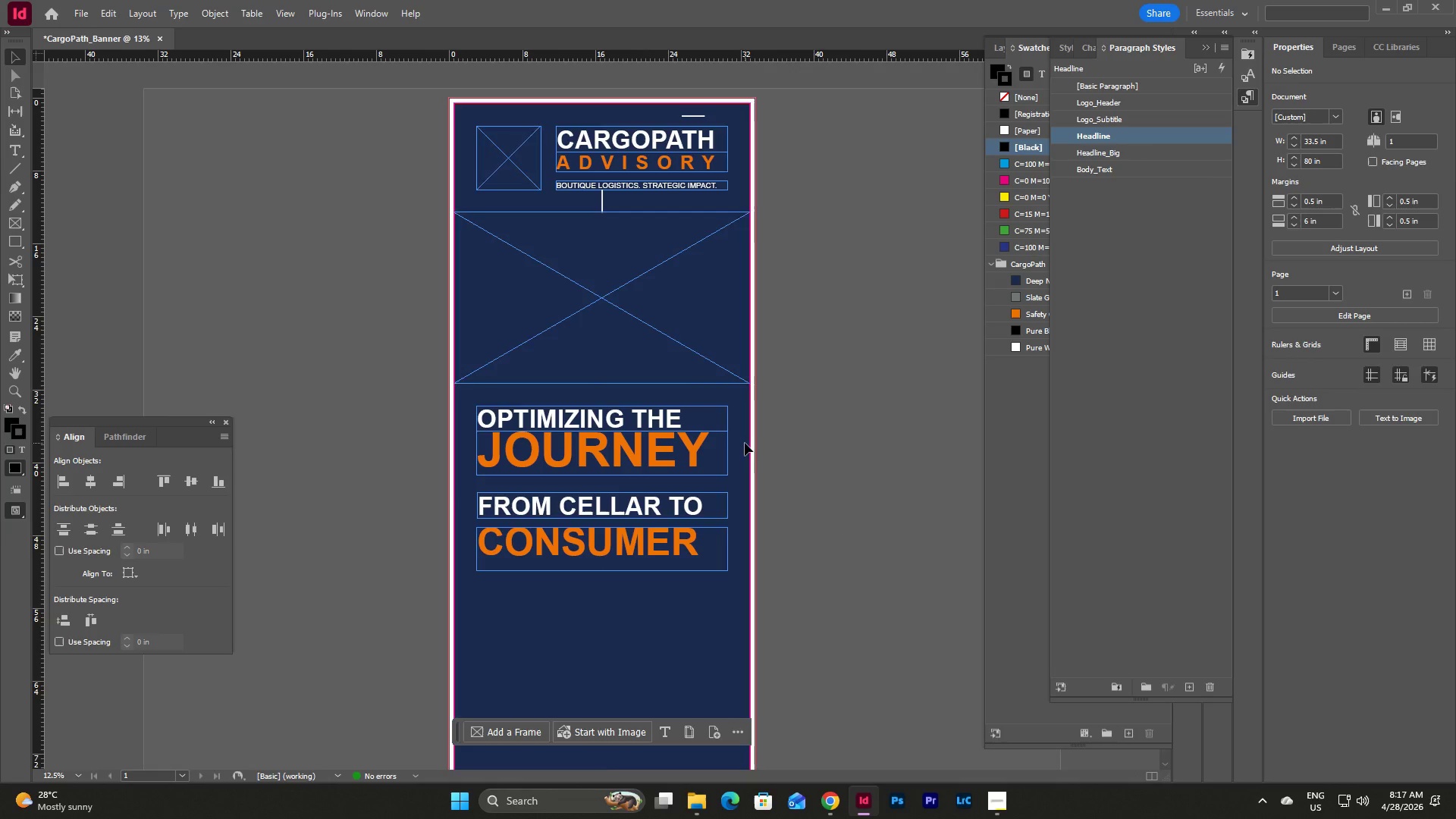 
type(ww)
 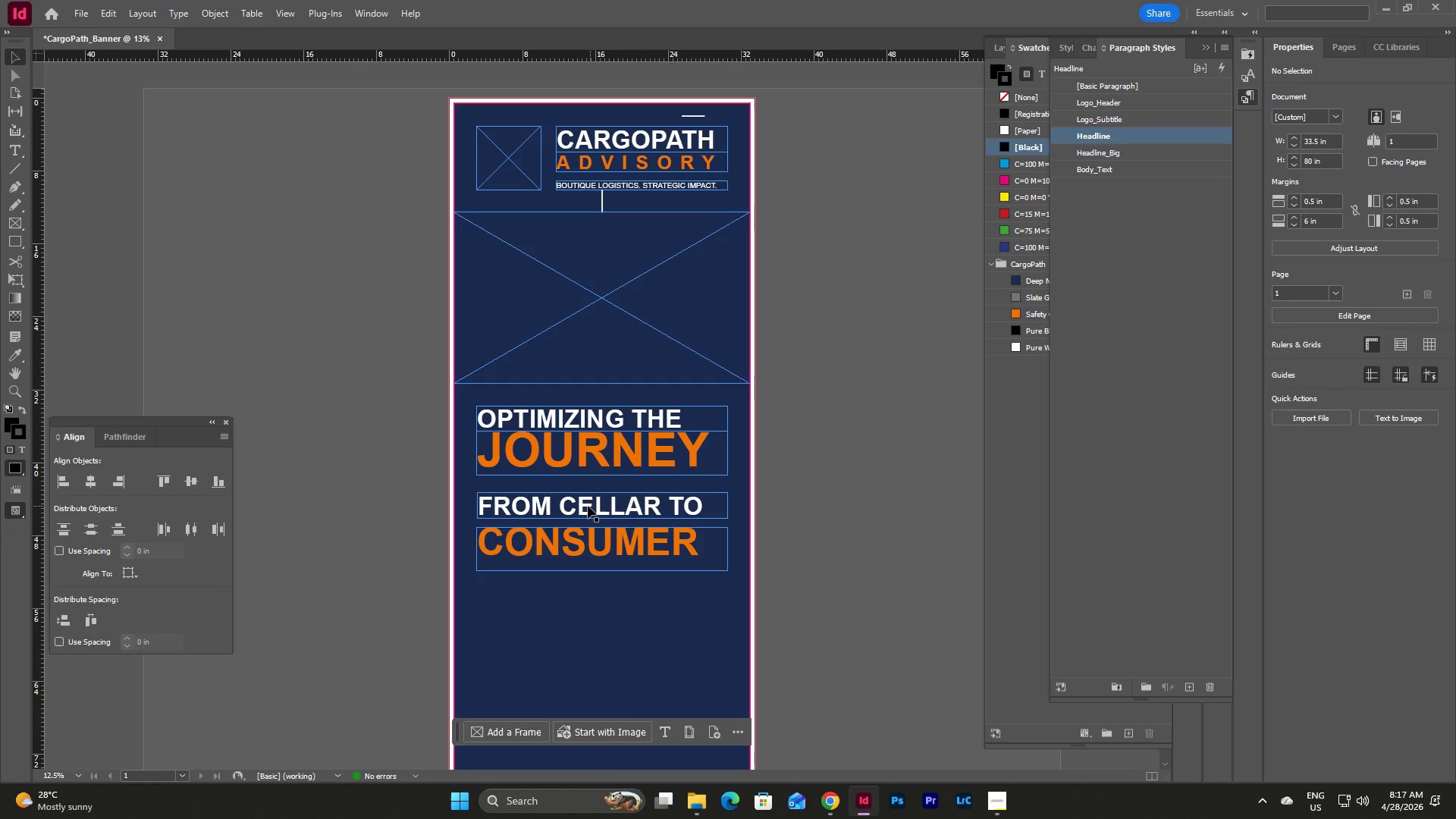 
left_click_drag(start_coordinate=[587, 506], to_coordinate=[588, 488])
 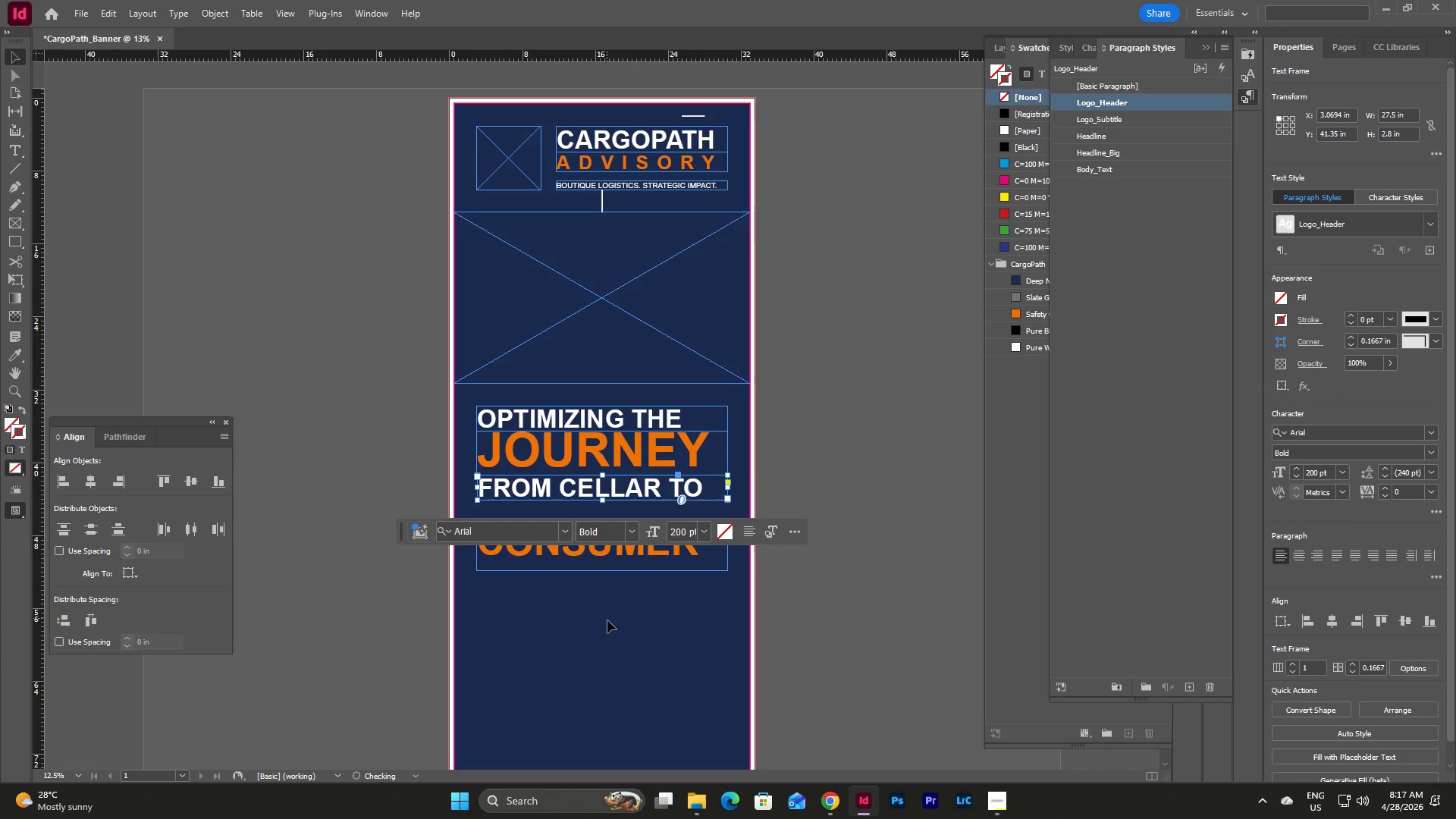 
left_click([607, 623])
 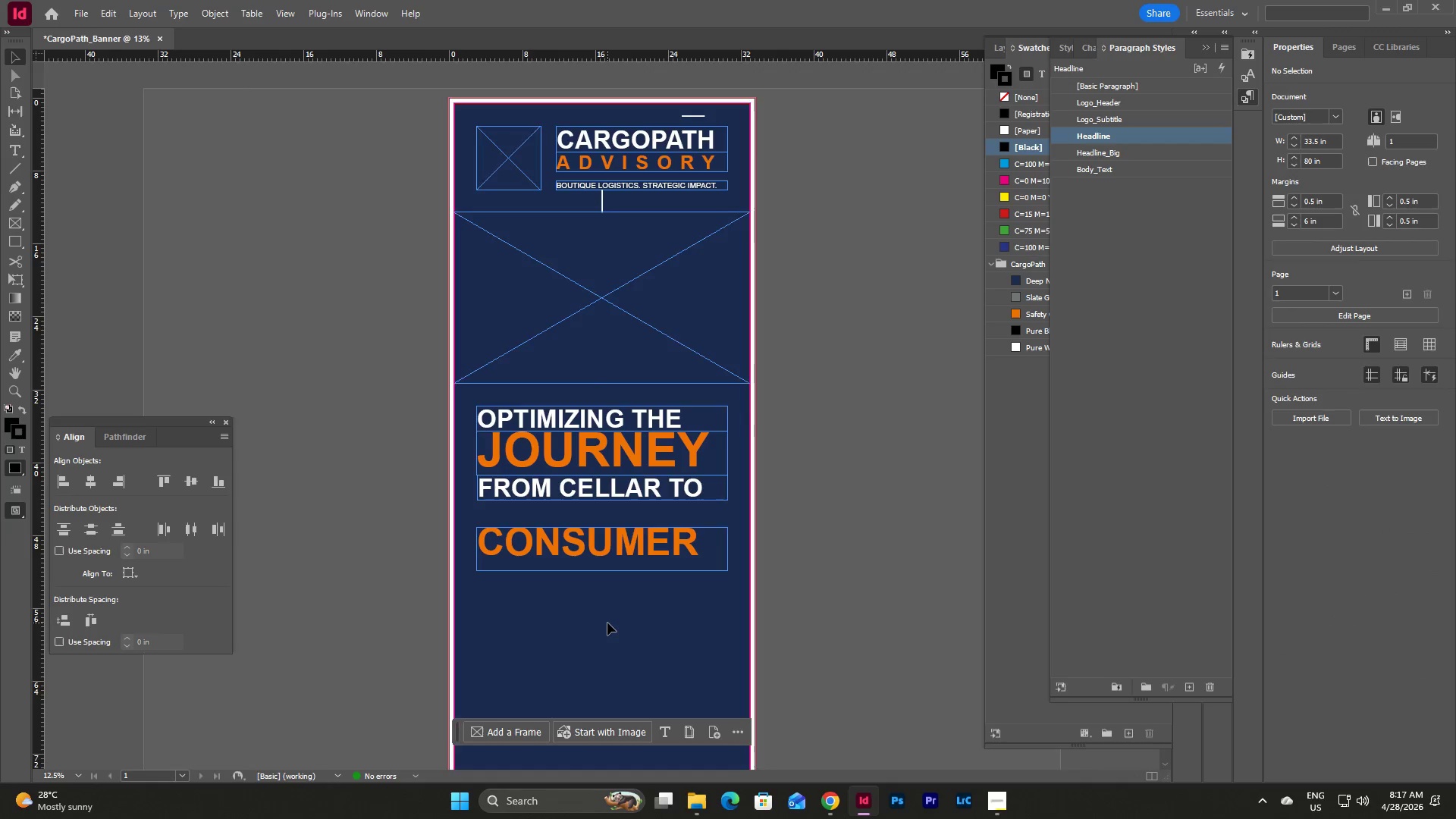 
type(ww)
 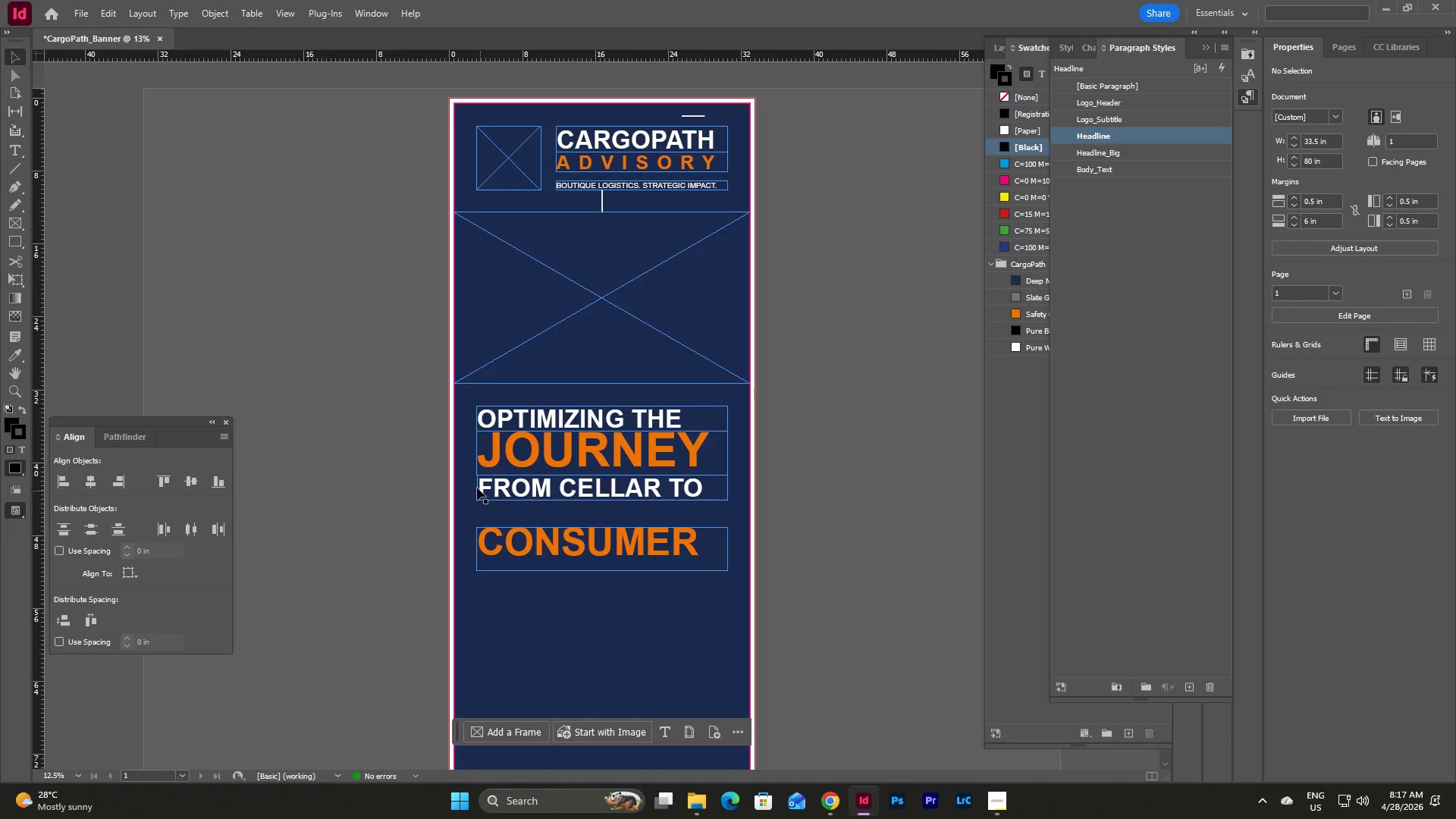 
left_click([476, 486])
 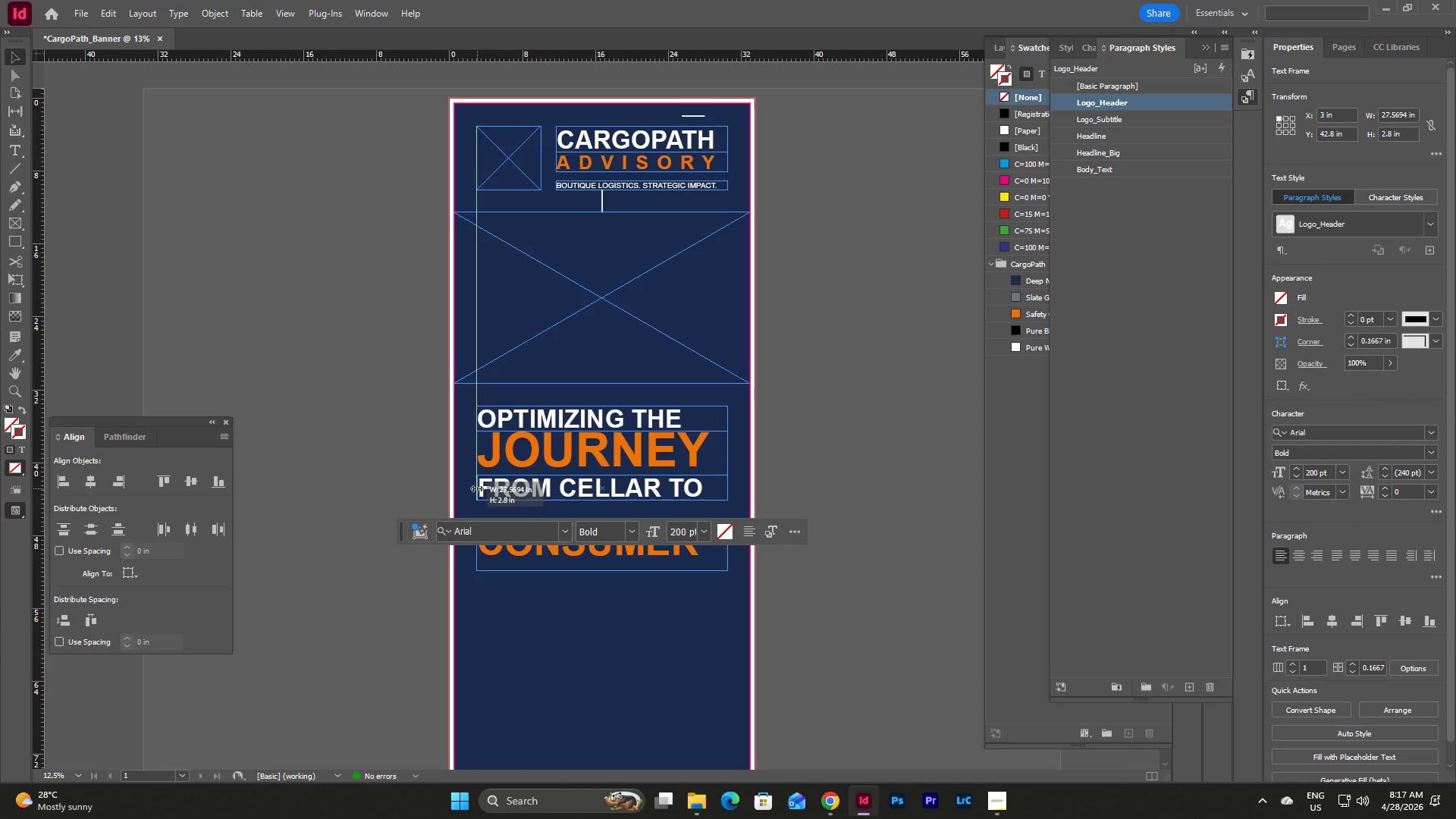 
left_click([658, 617])
 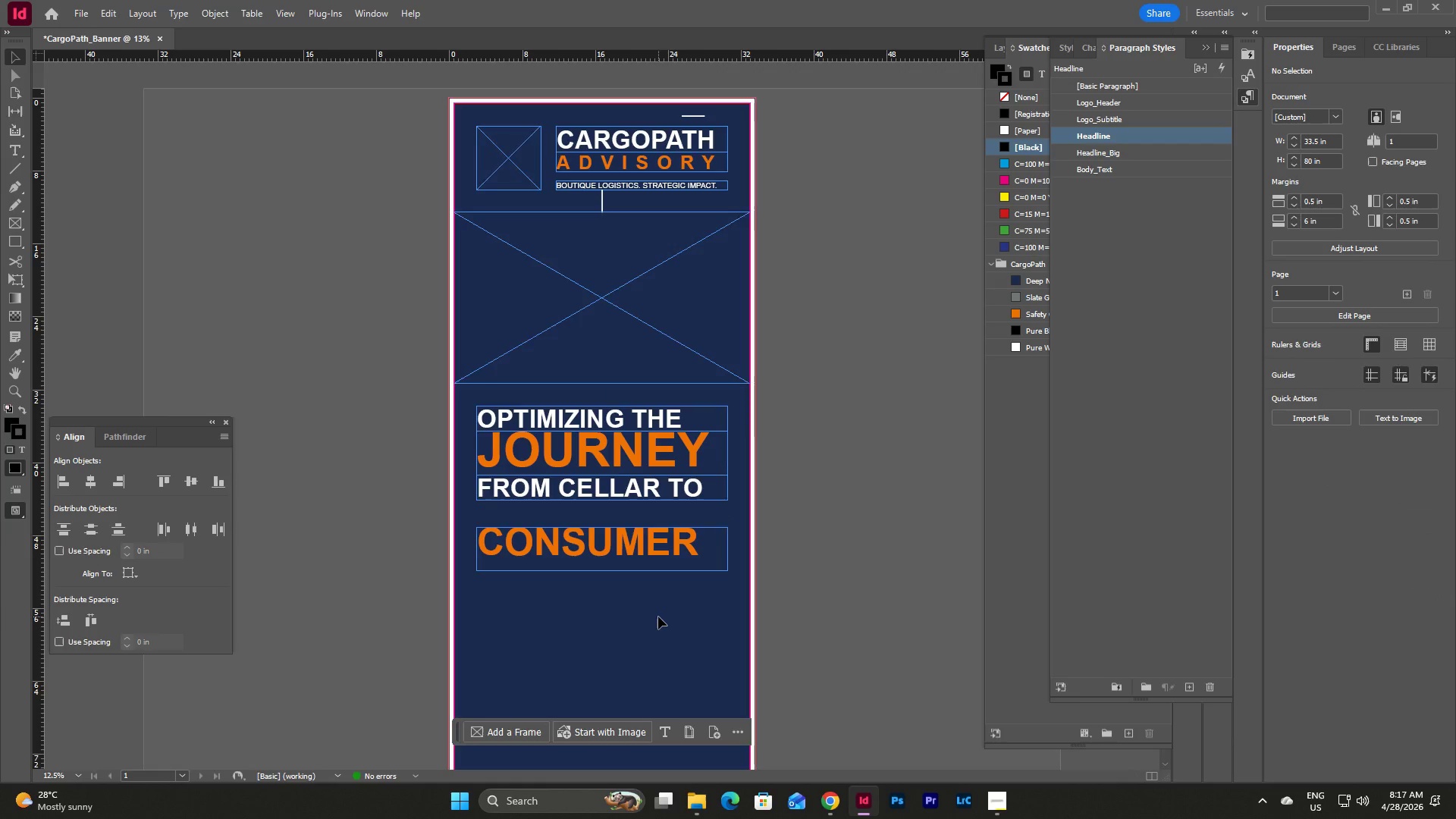 
type(ww)
 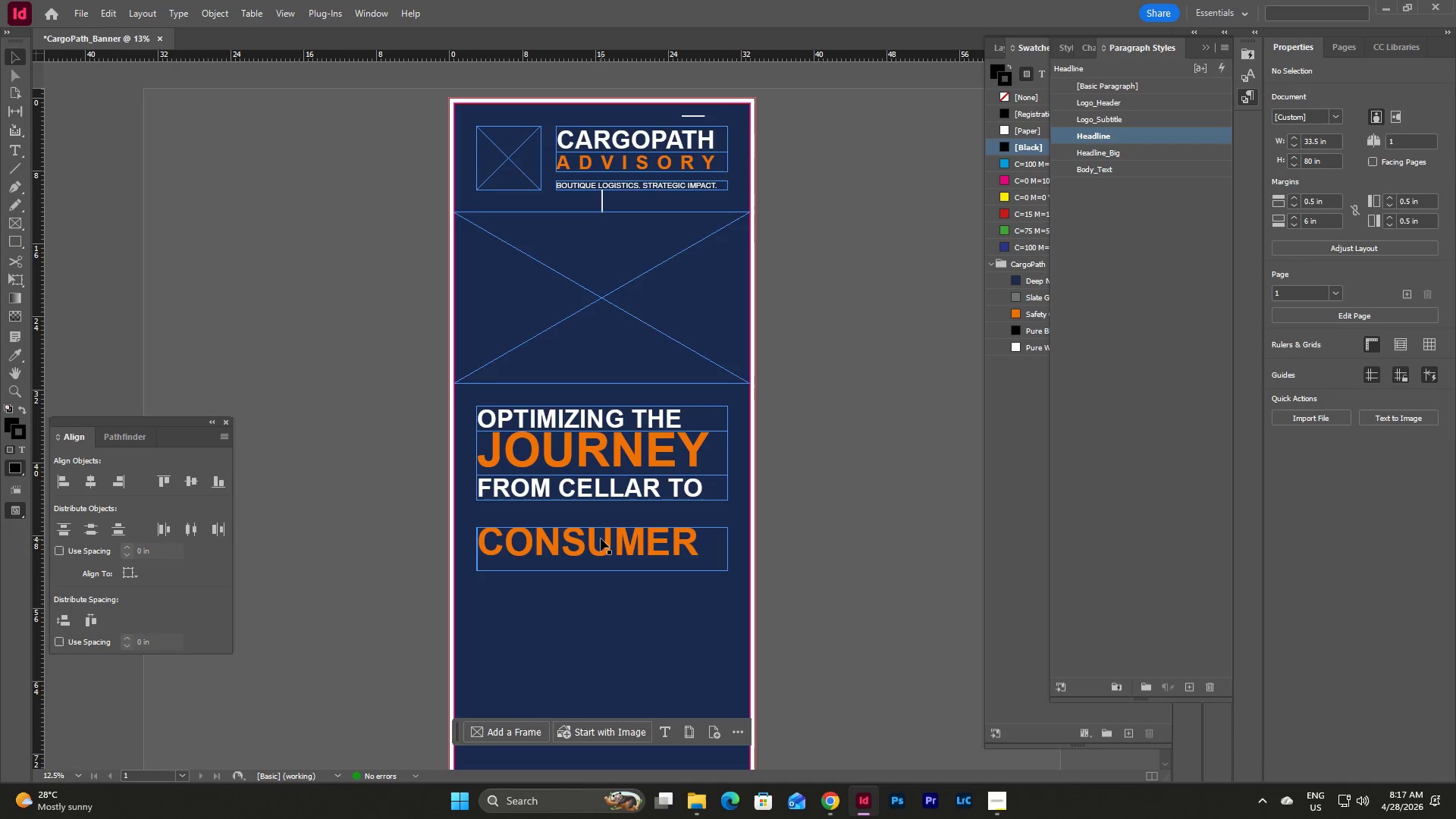 
left_click_drag(start_coordinate=[601, 538], to_coordinate=[601, 510])
 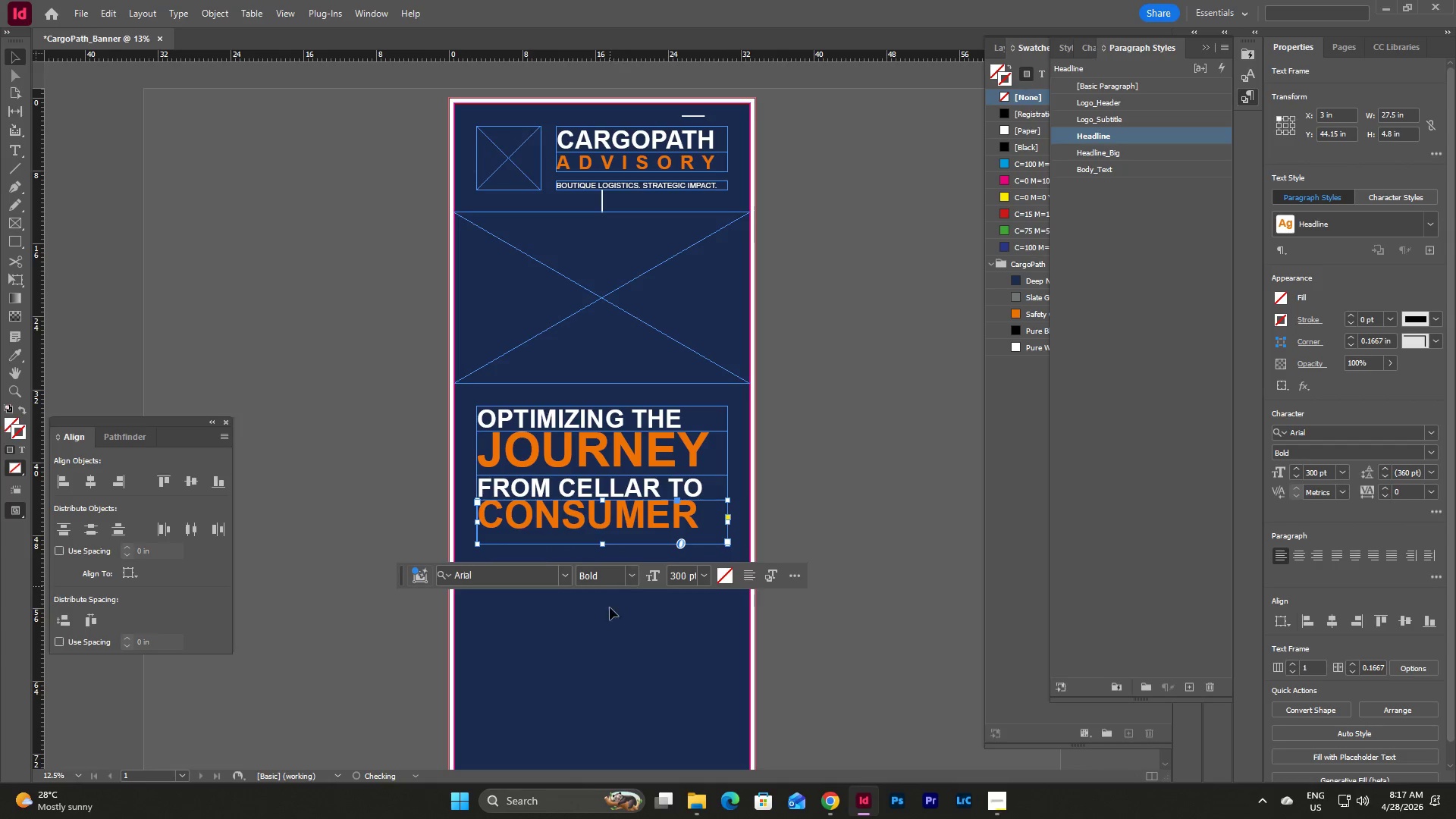 
left_click([608, 626])
 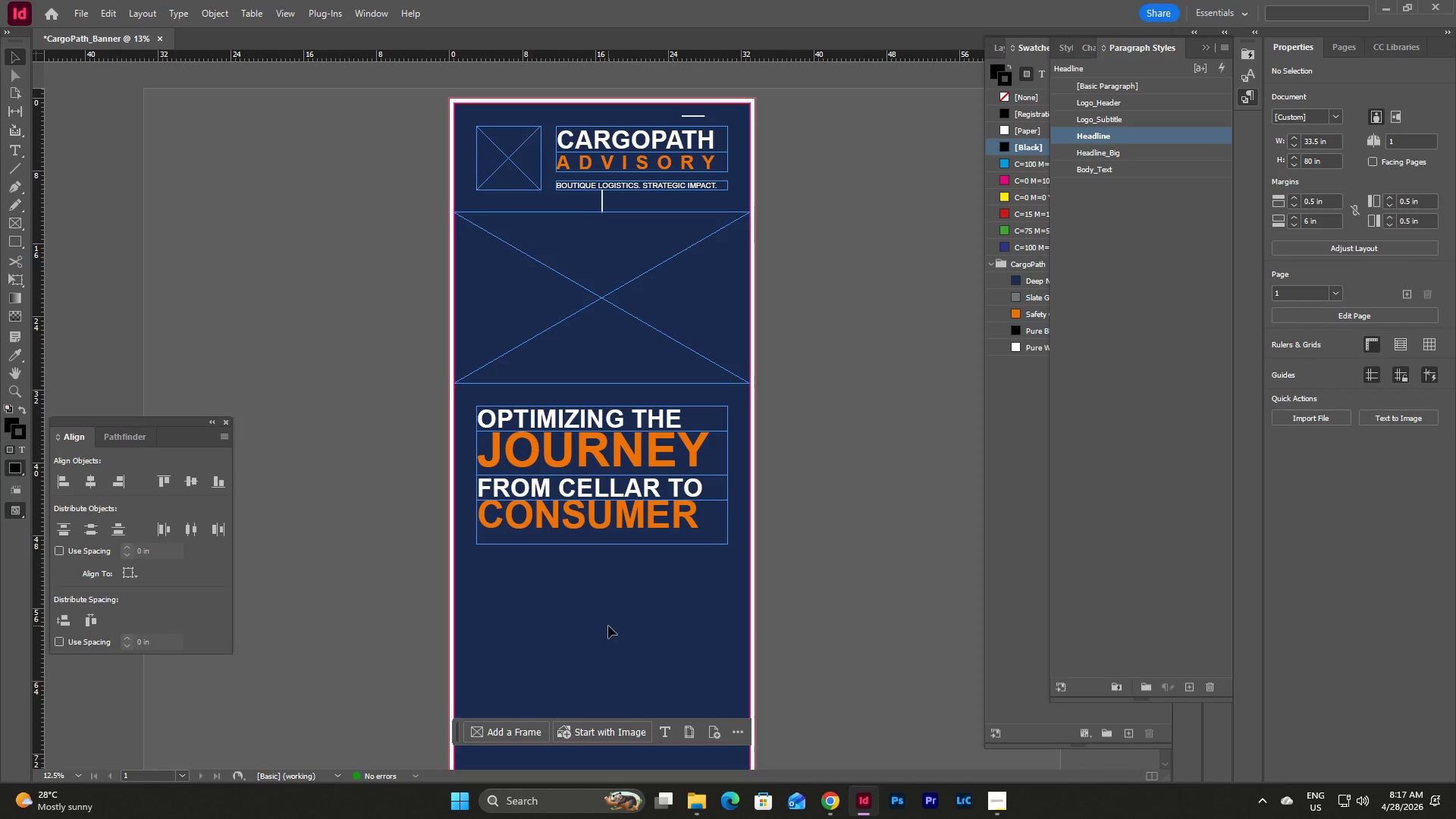 
type(ww)
 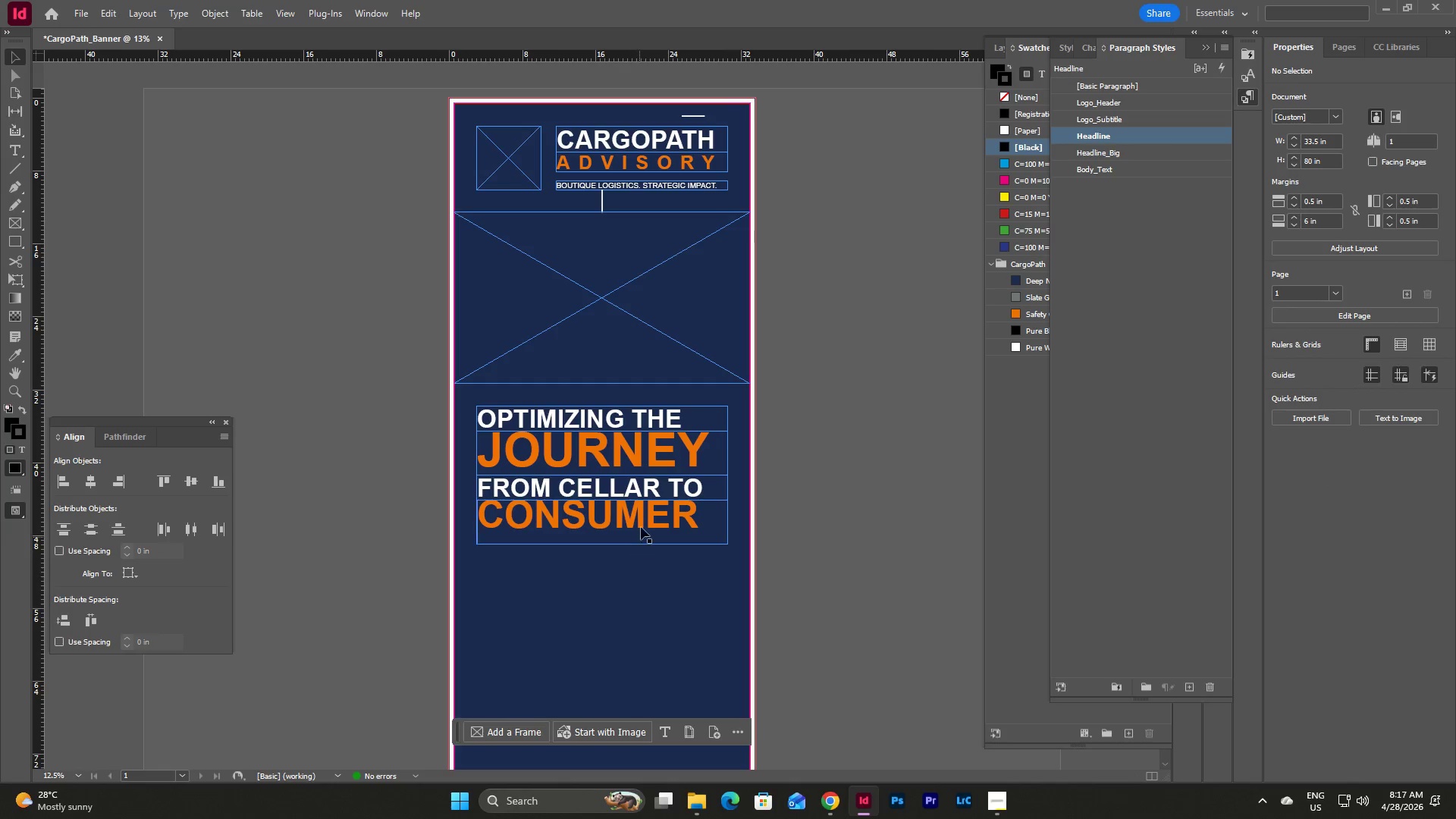 
left_click([642, 513])
 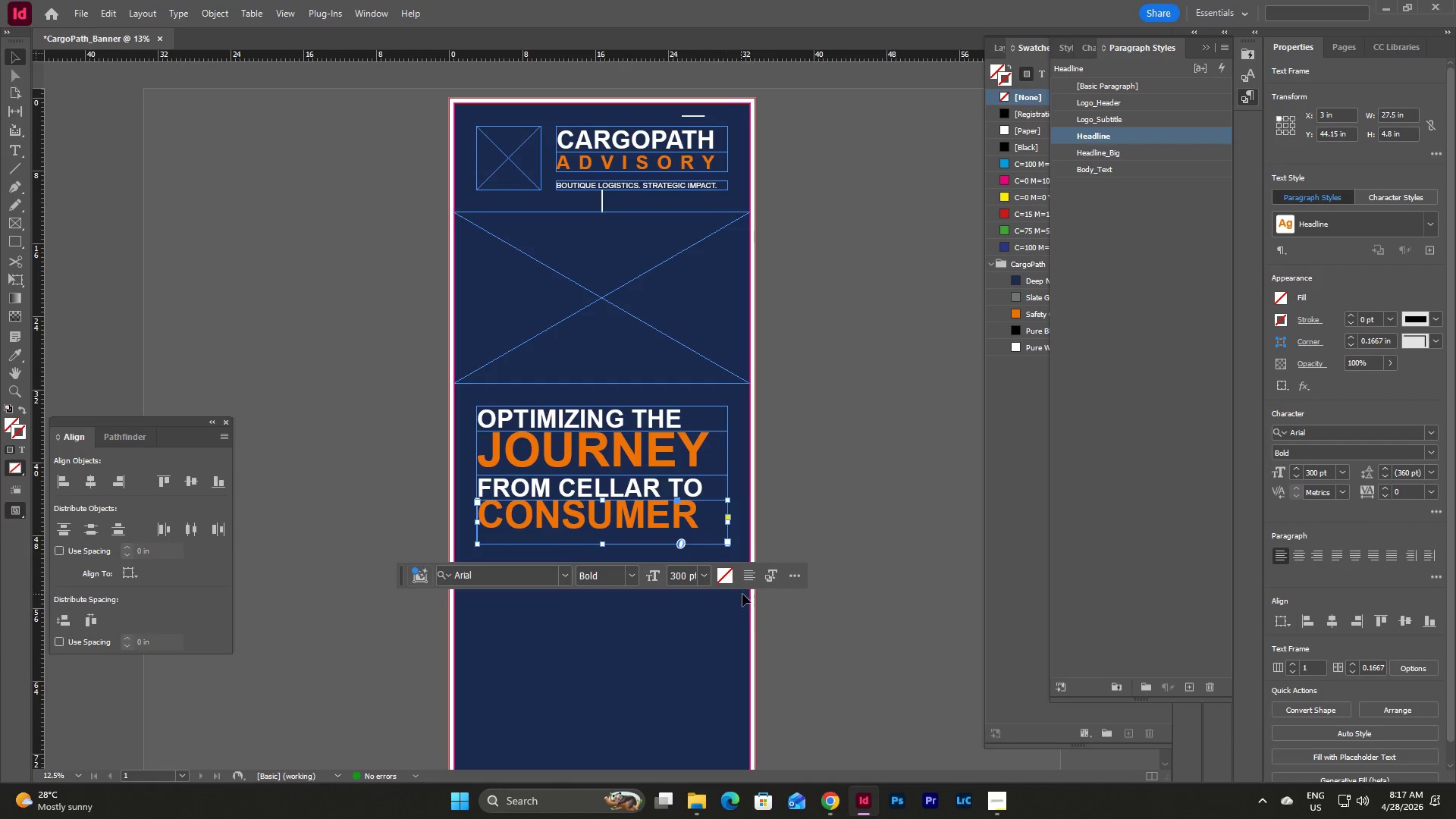 
left_click([751, 576])
 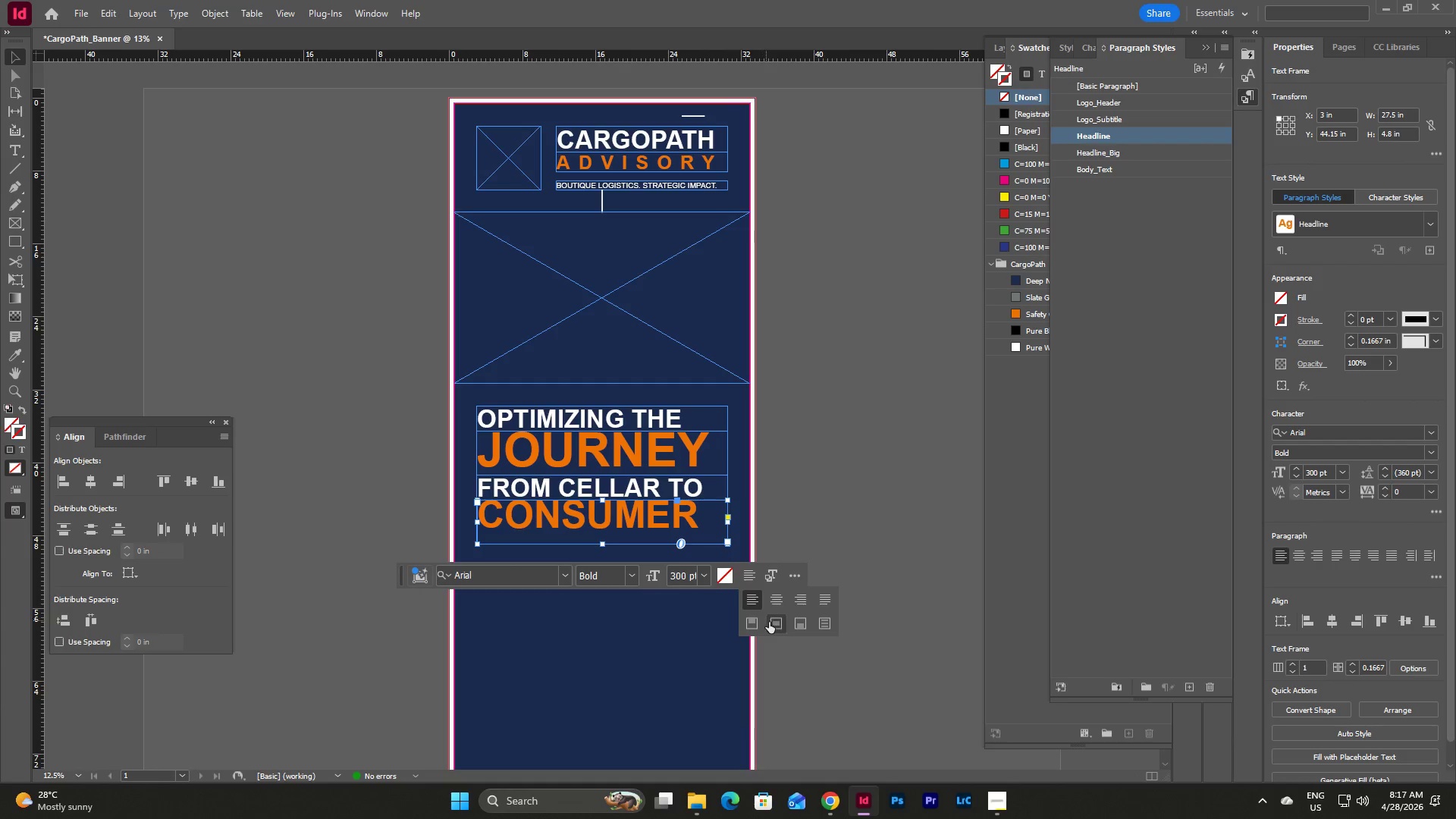 
left_click([776, 622])
 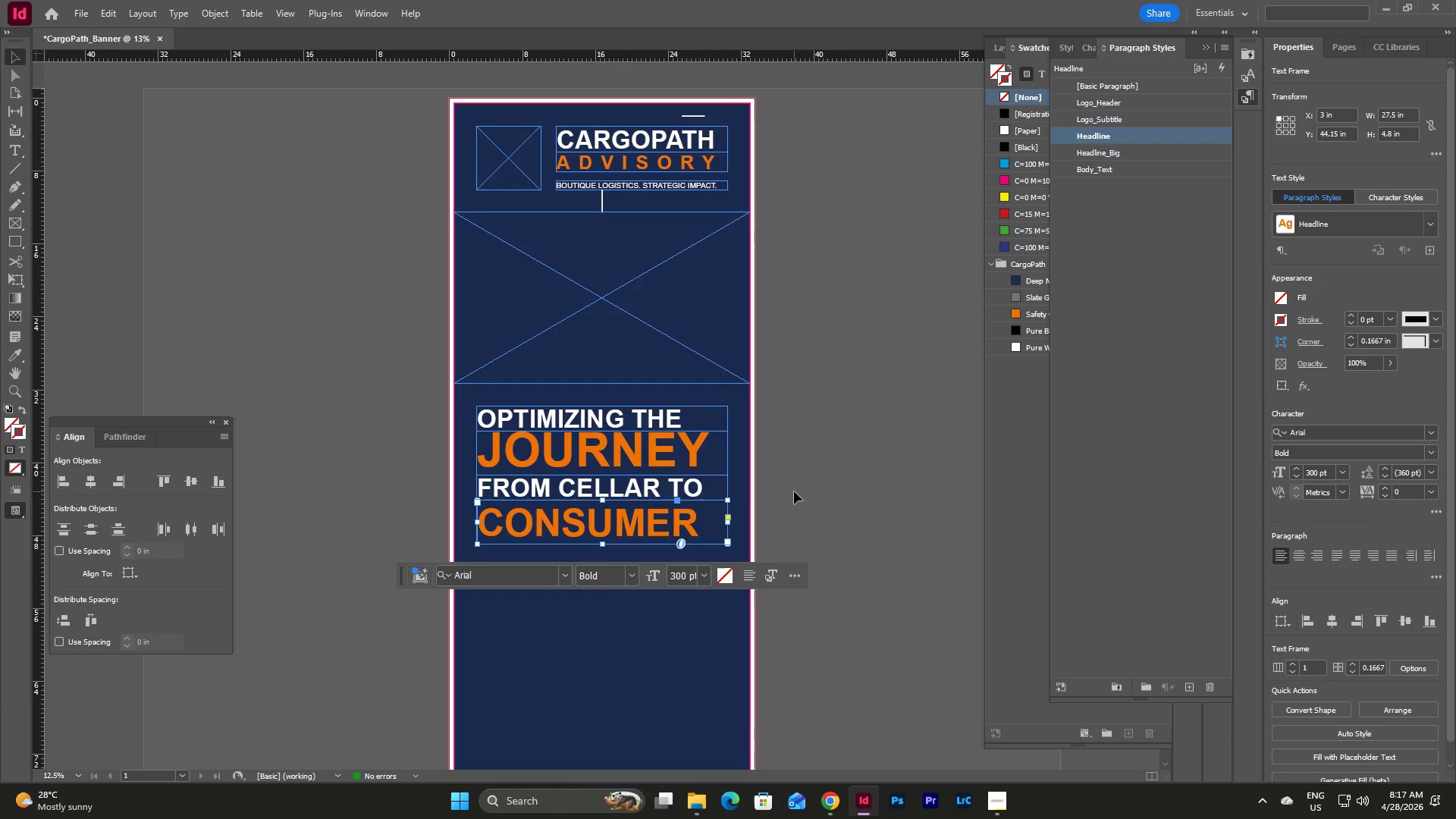 
double_click([794, 491])
 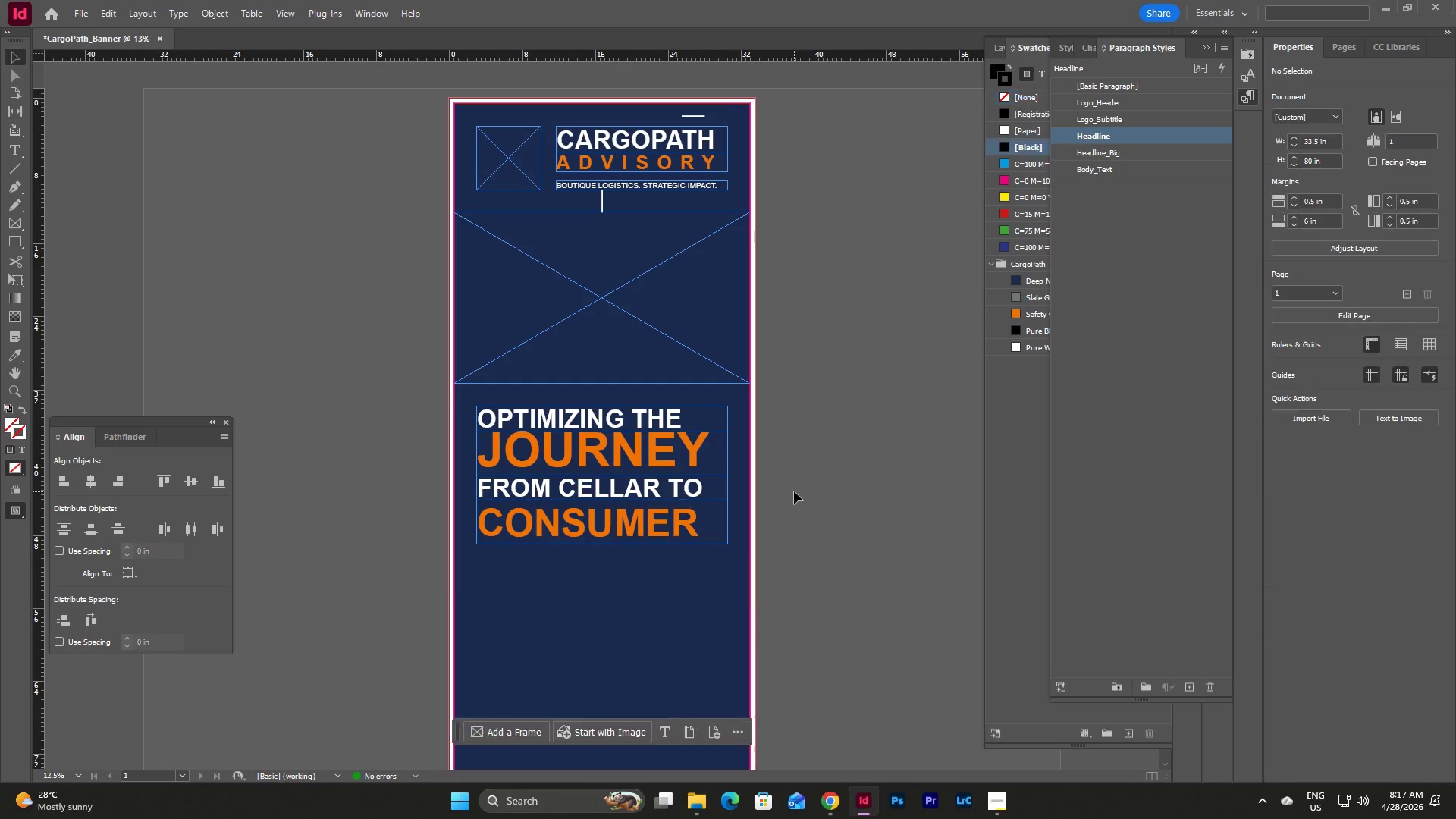 
type(ww)
 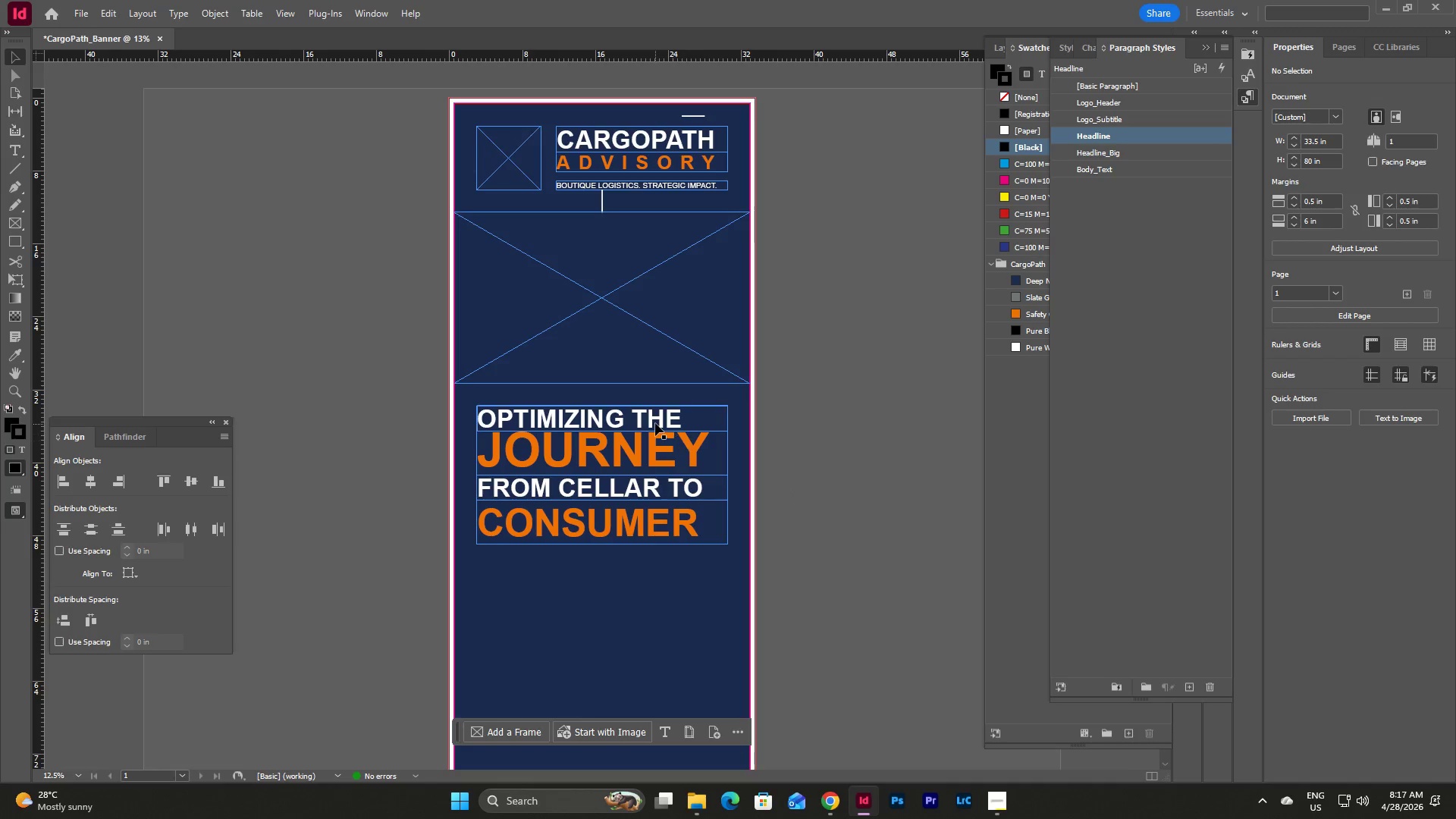 
left_click([655, 423])
 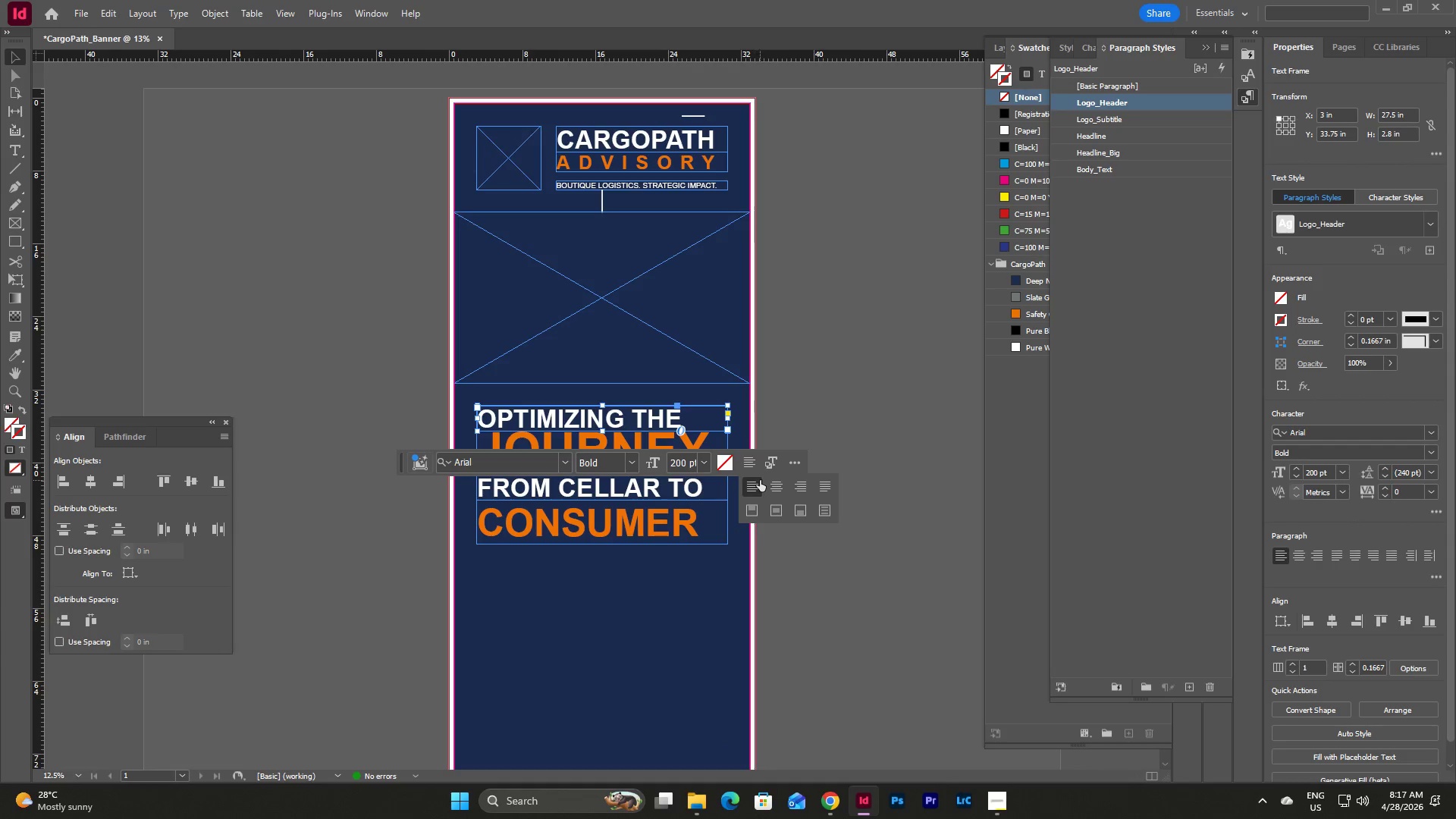 
left_click([755, 513])
 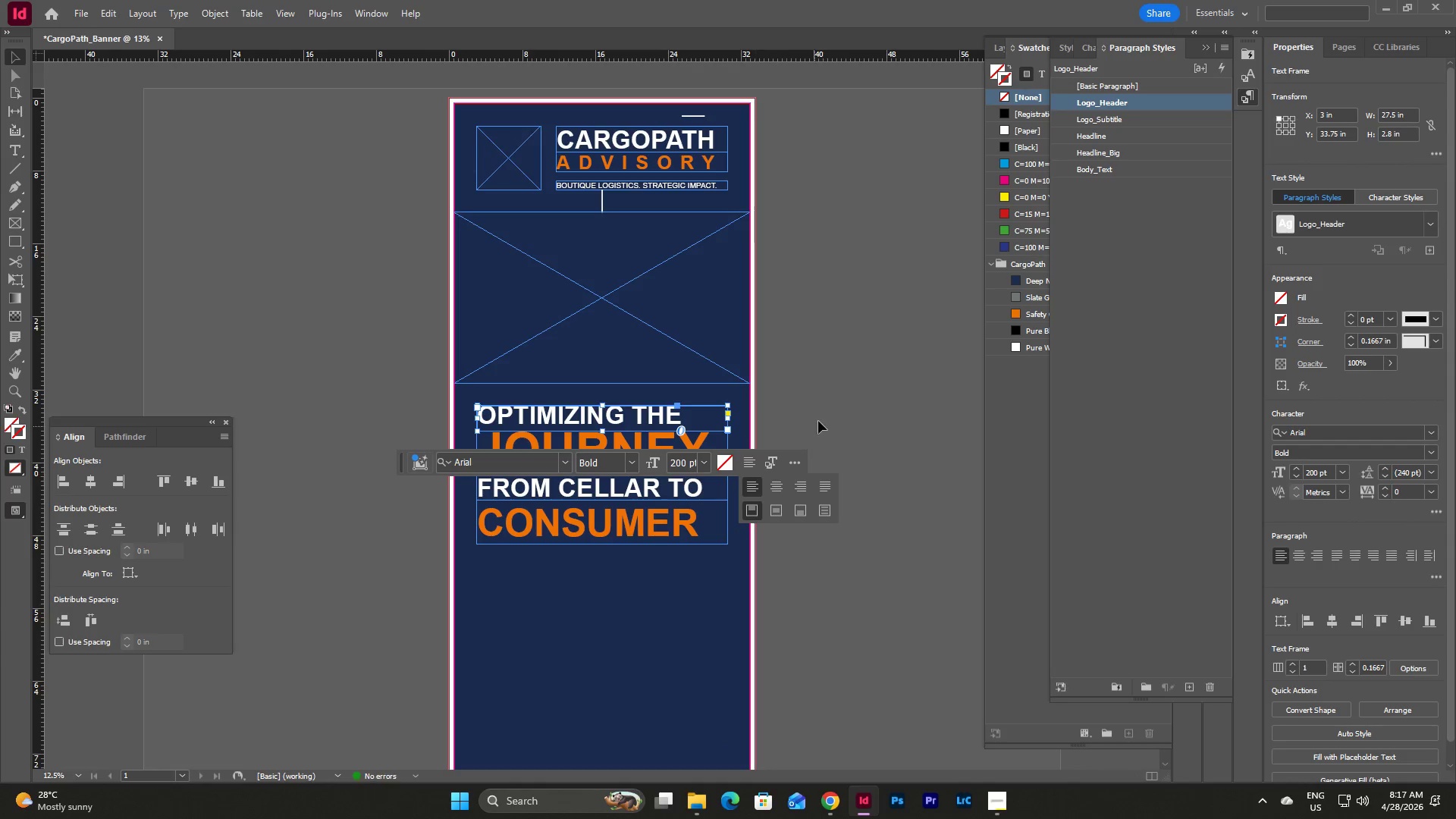 
left_click([821, 413])
 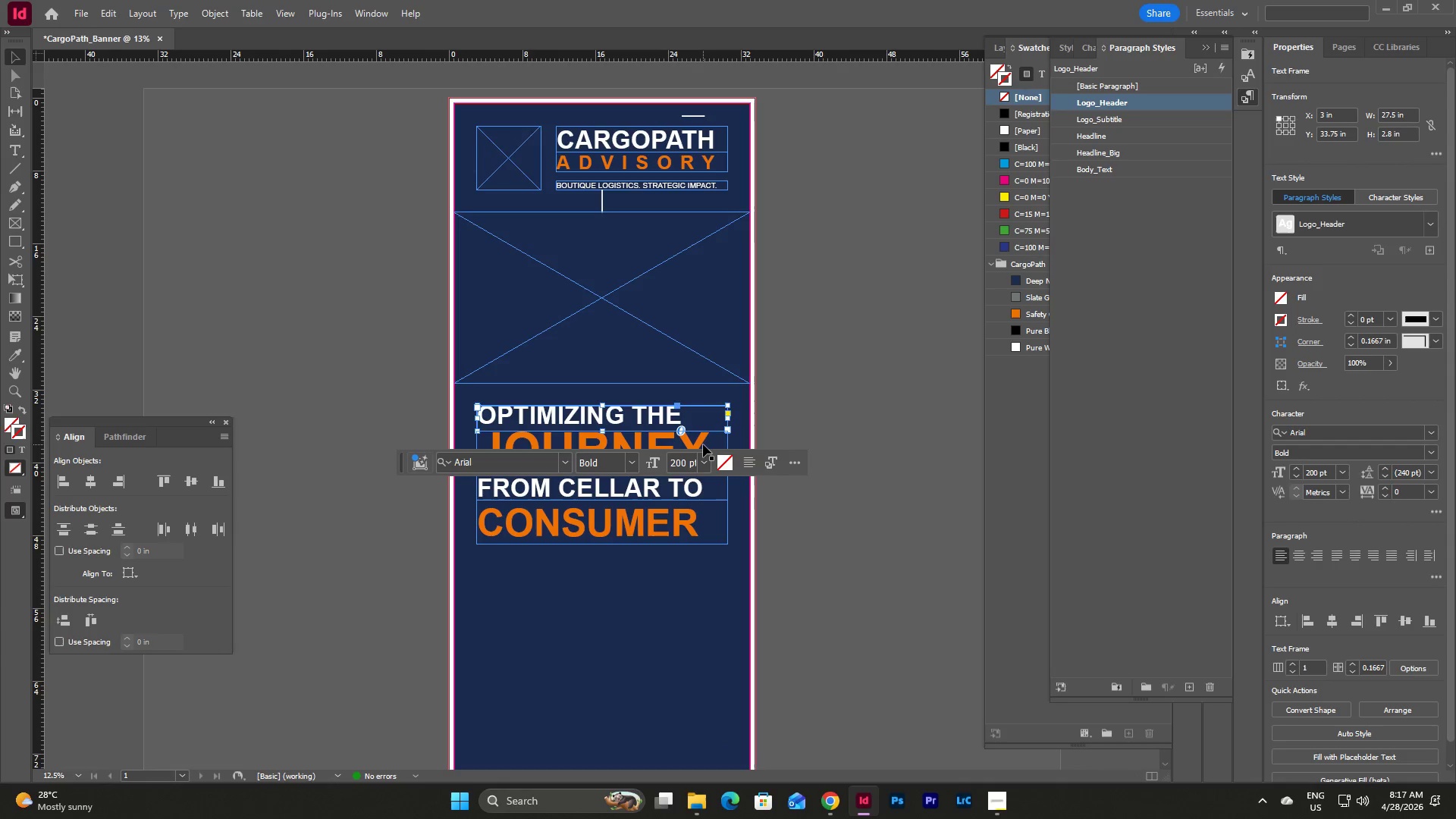 
left_click([703, 444])
 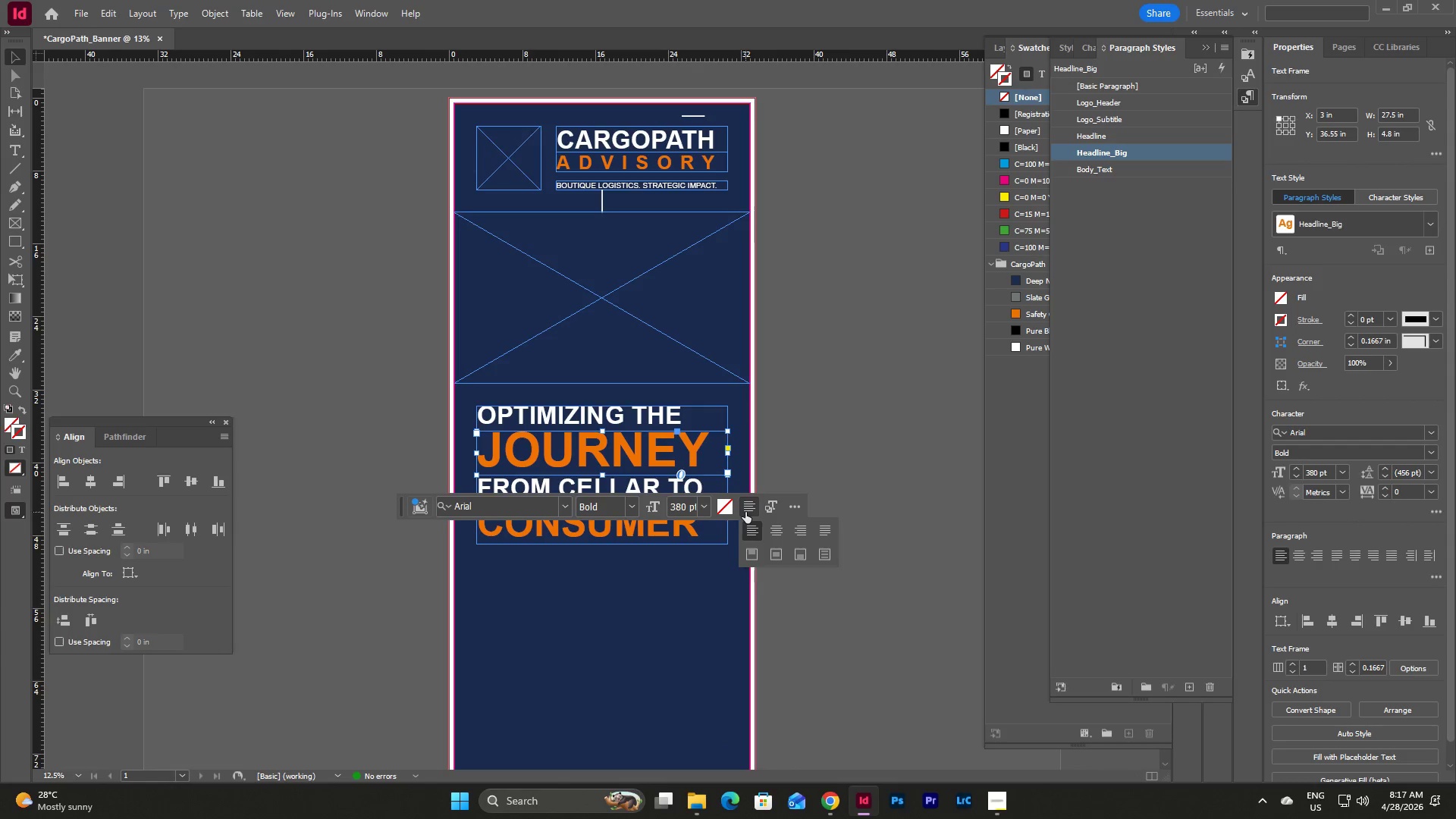 
left_click([753, 556])
 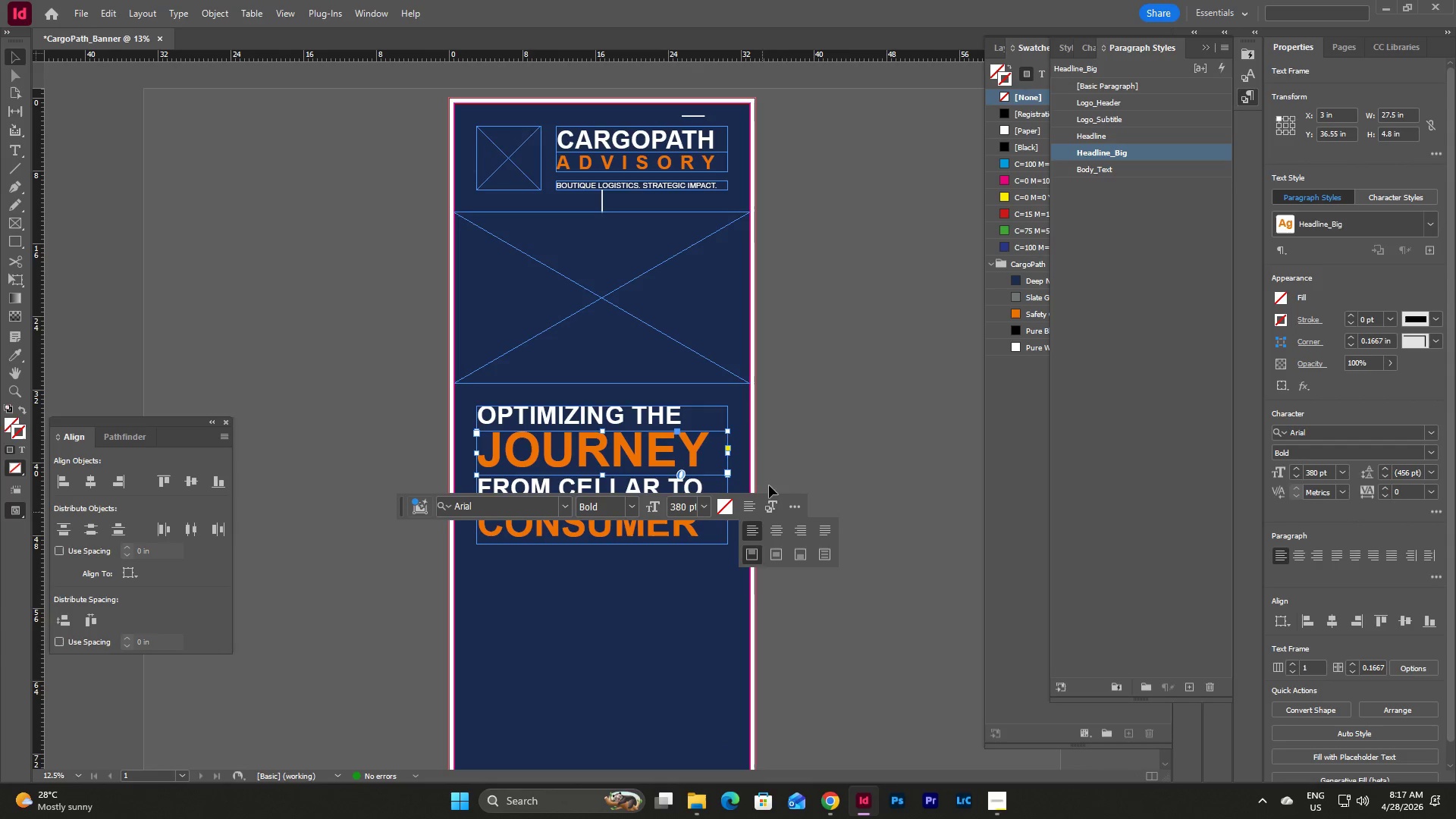 
left_click([793, 438])
 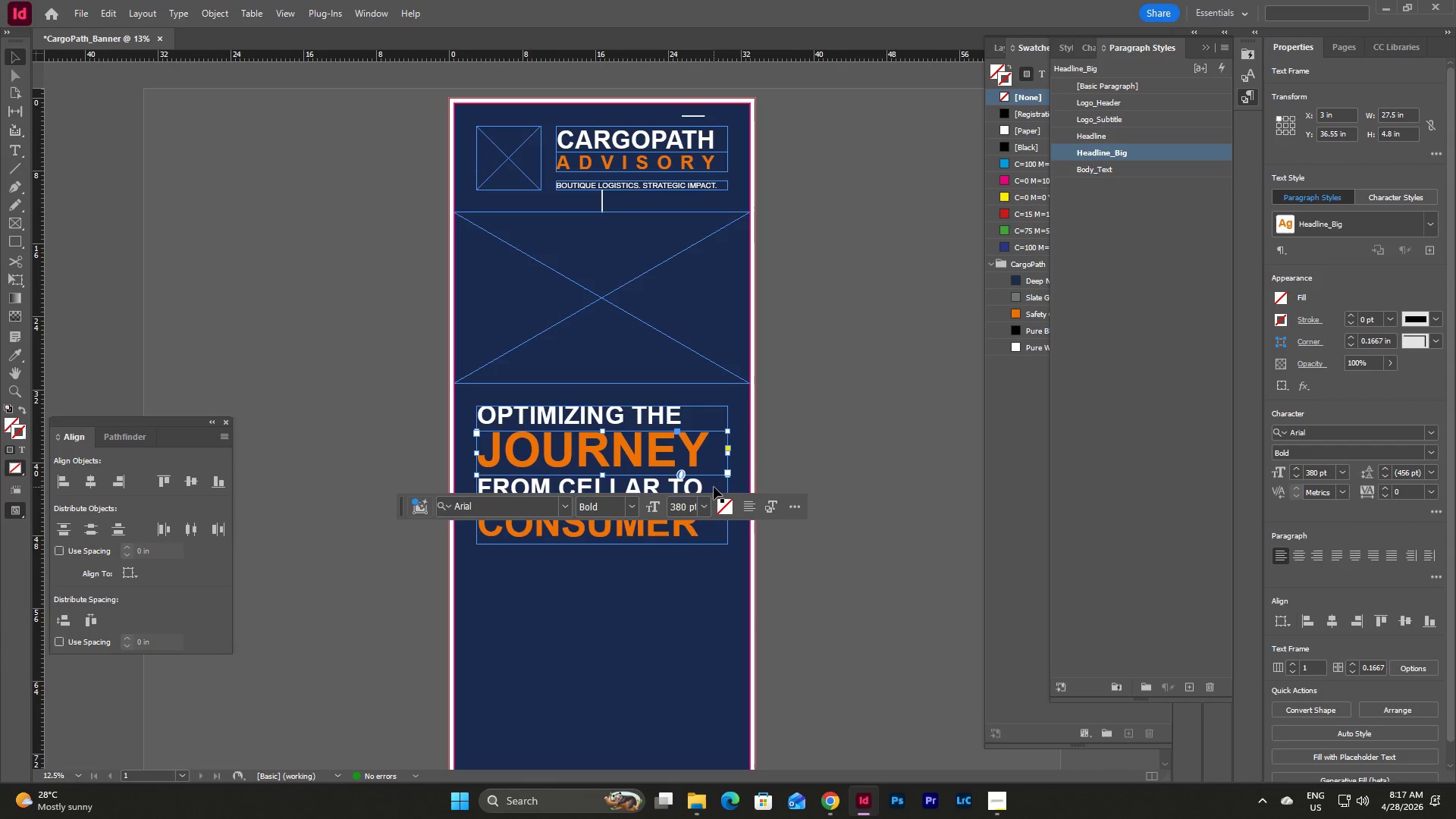 
left_click([714, 487])
 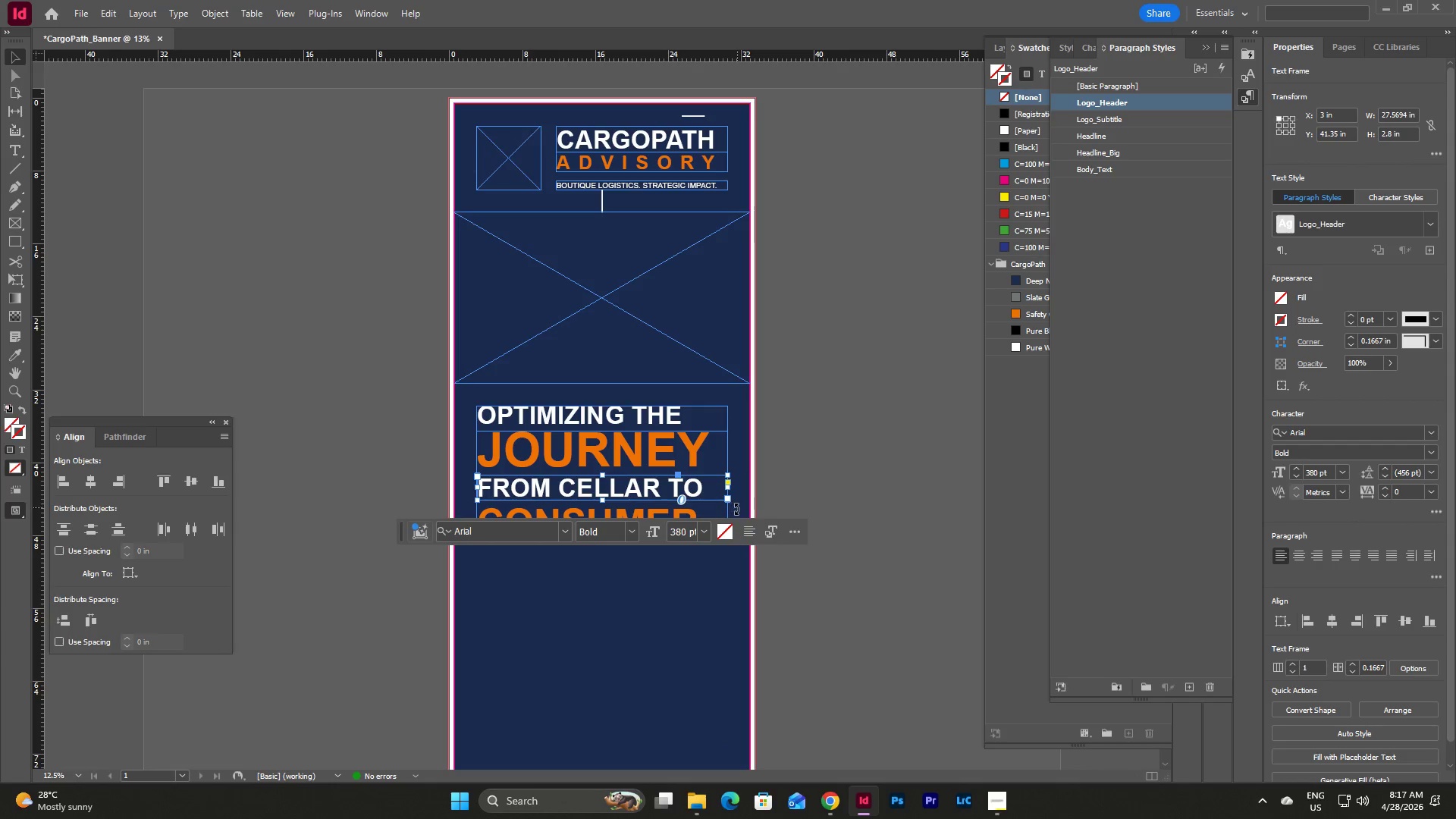 
left_click([745, 537])
 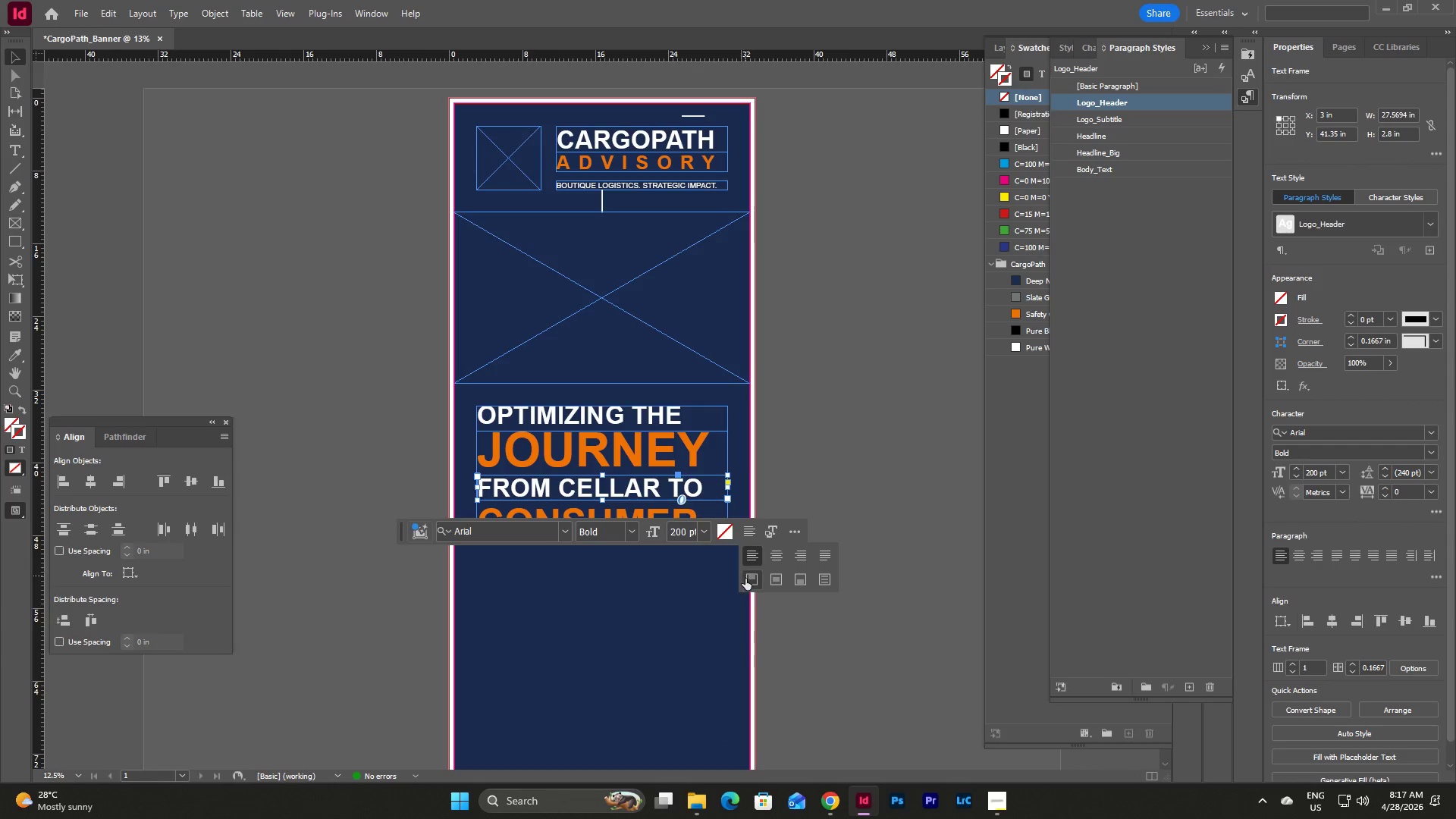 
left_click([746, 580])
 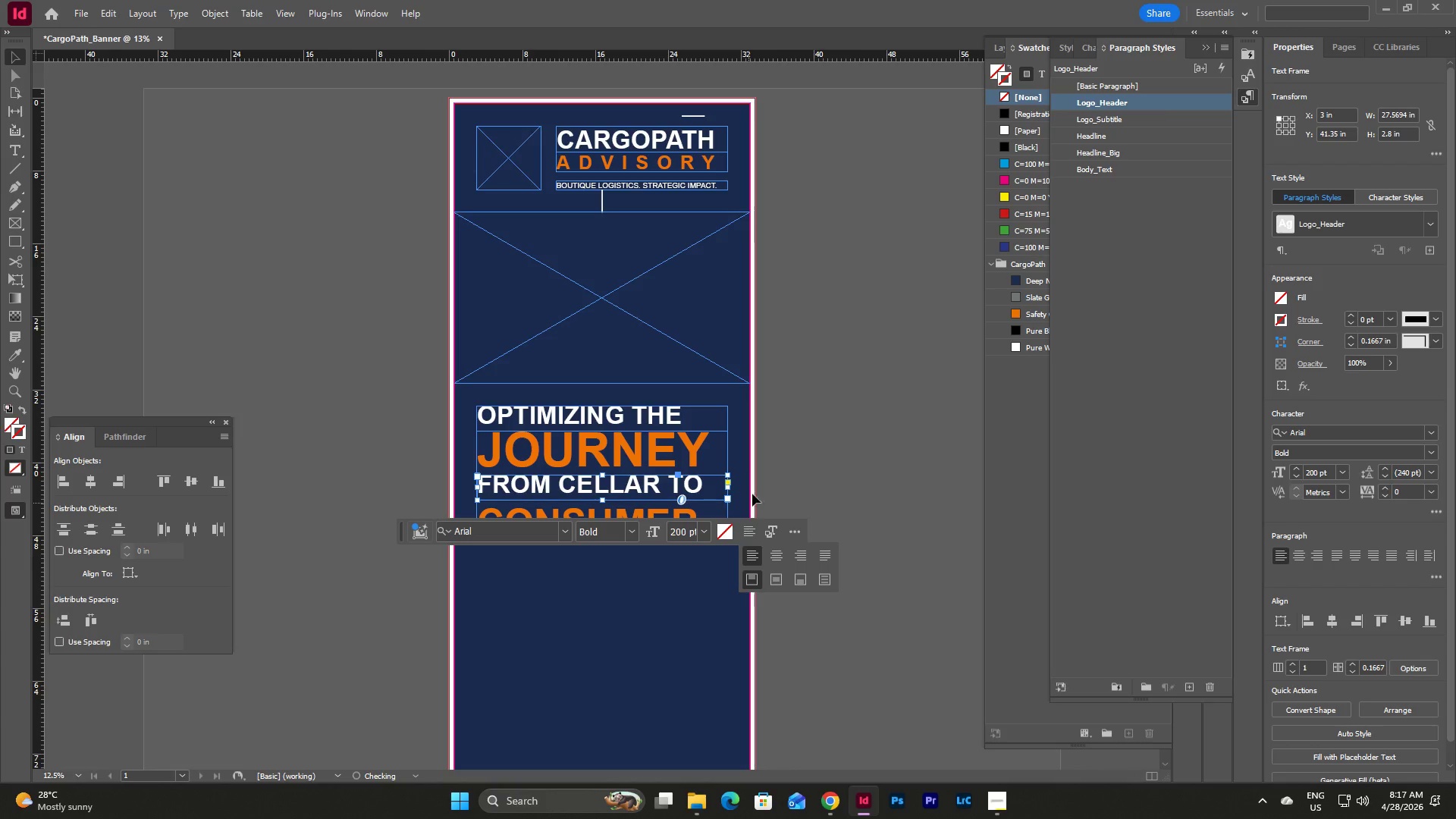 
left_click([771, 460])
 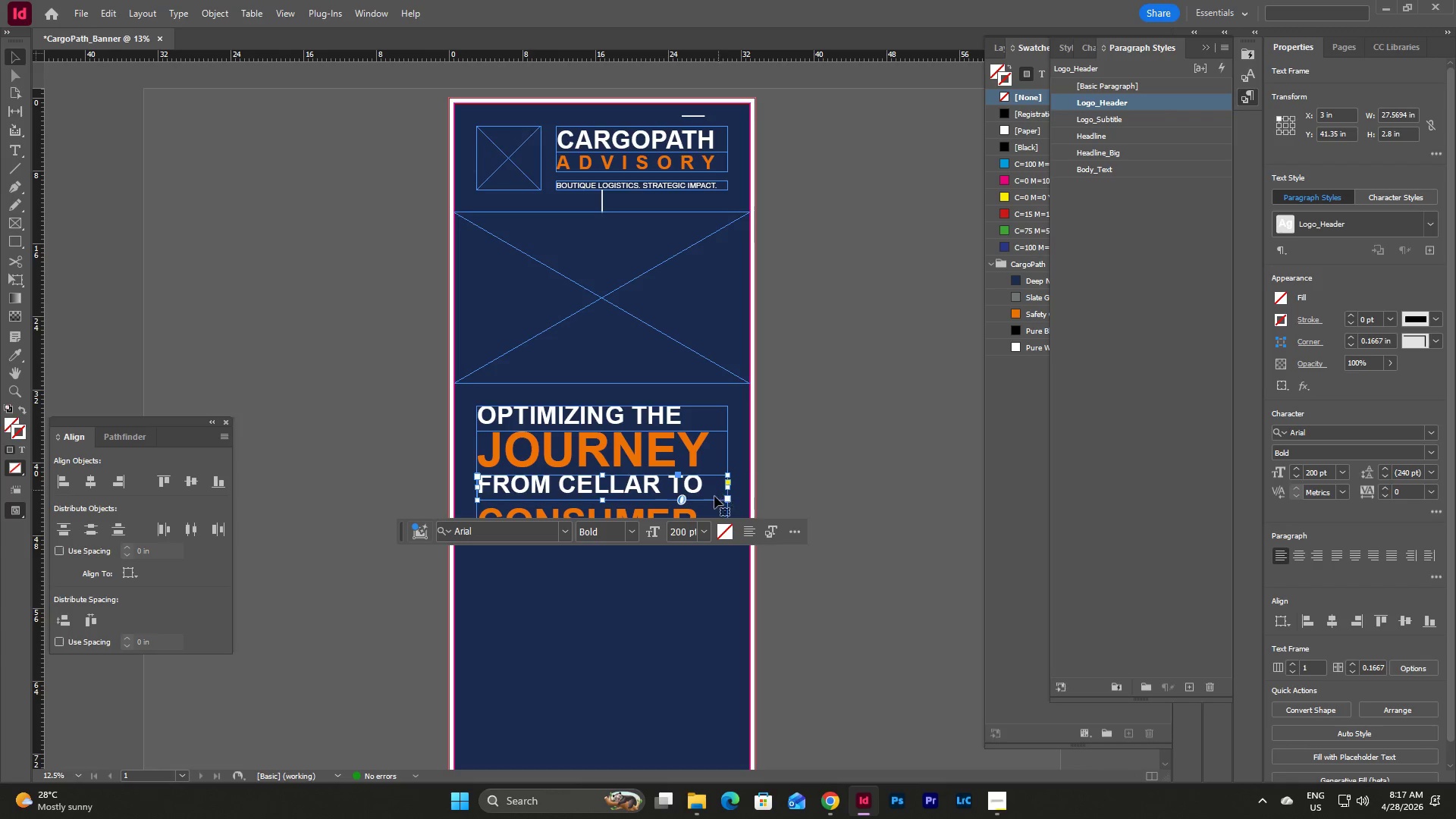 
left_click([708, 511])
 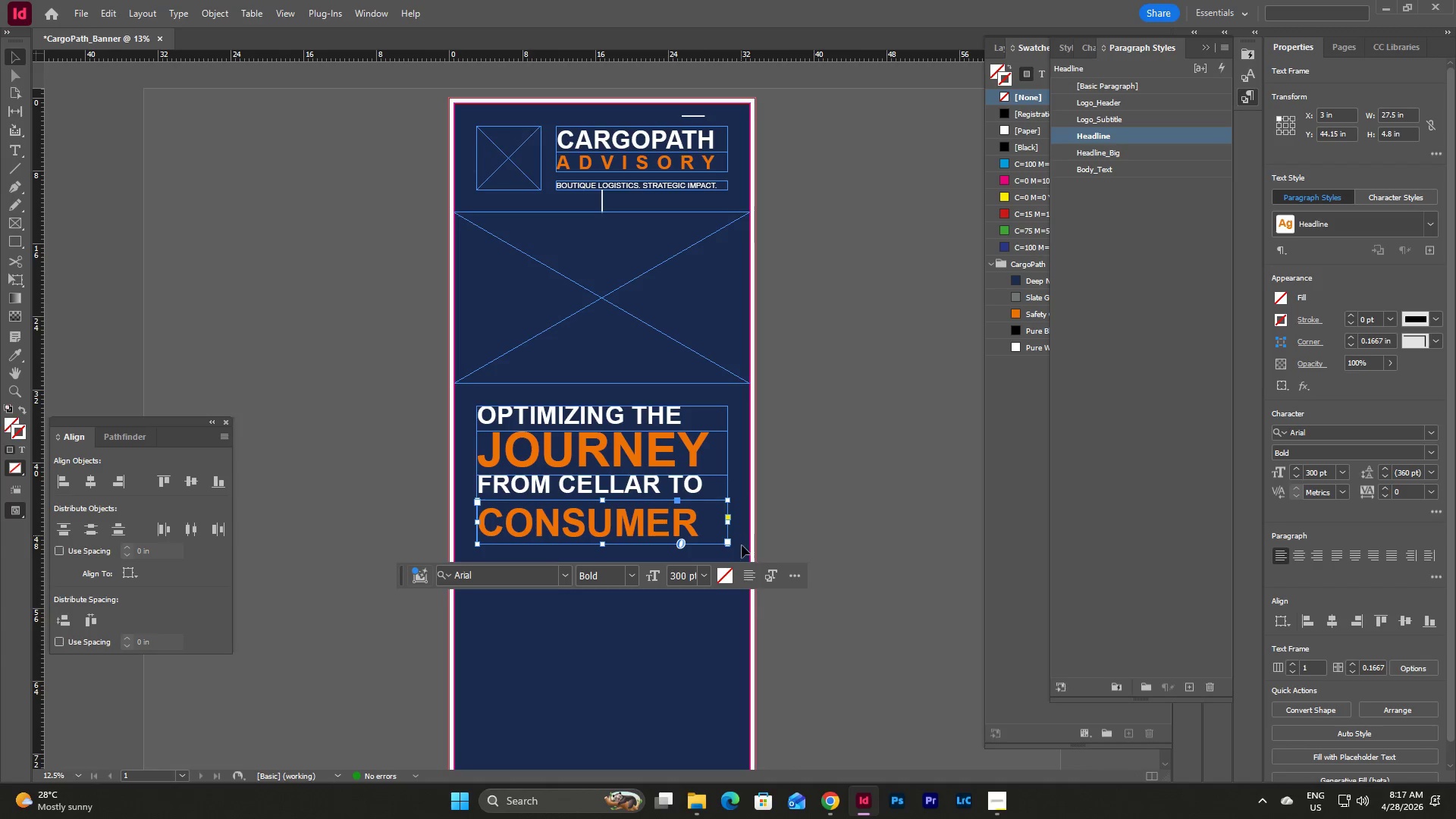 
left_click([748, 573])
 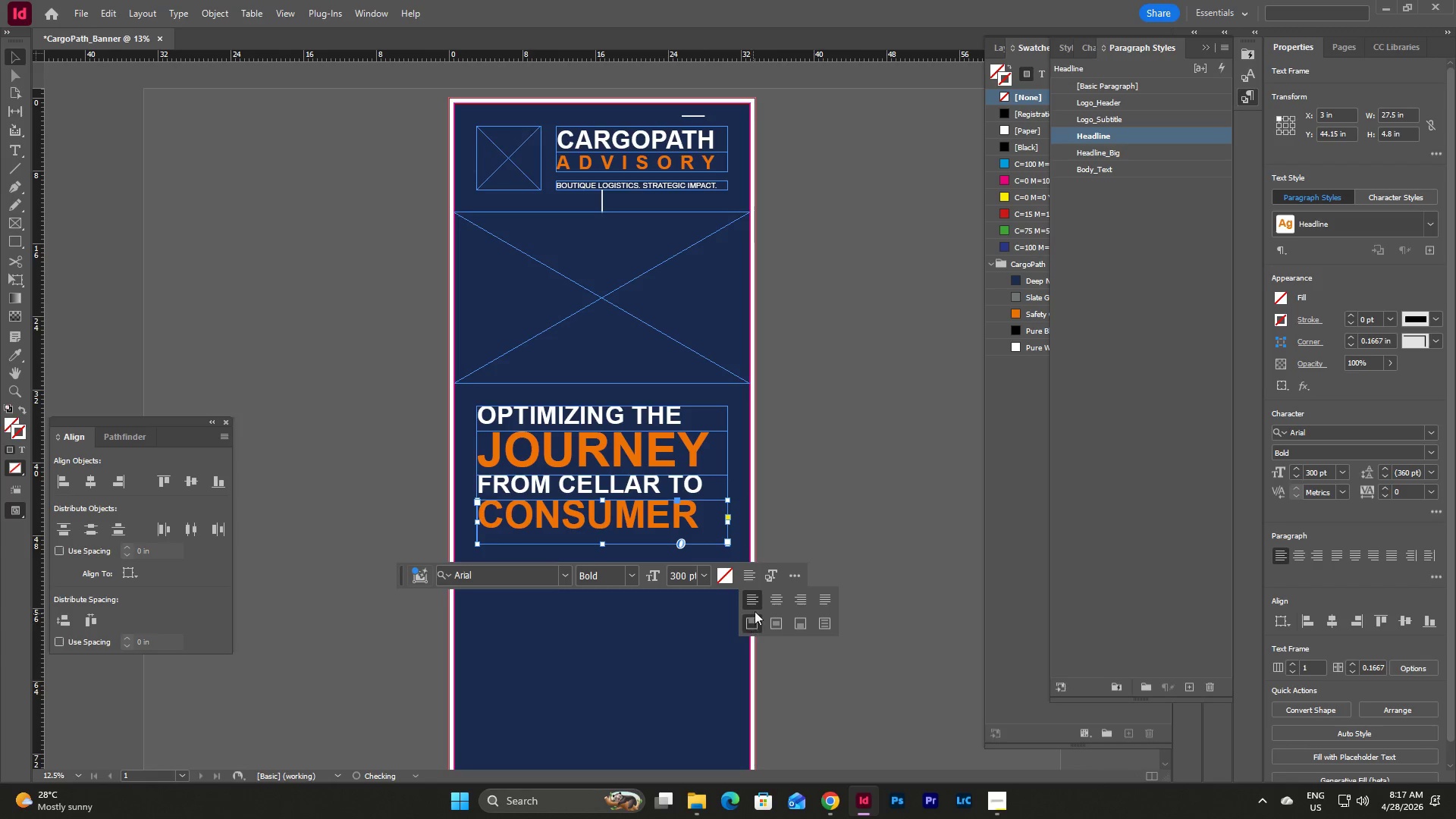 
left_click([853, 487])
 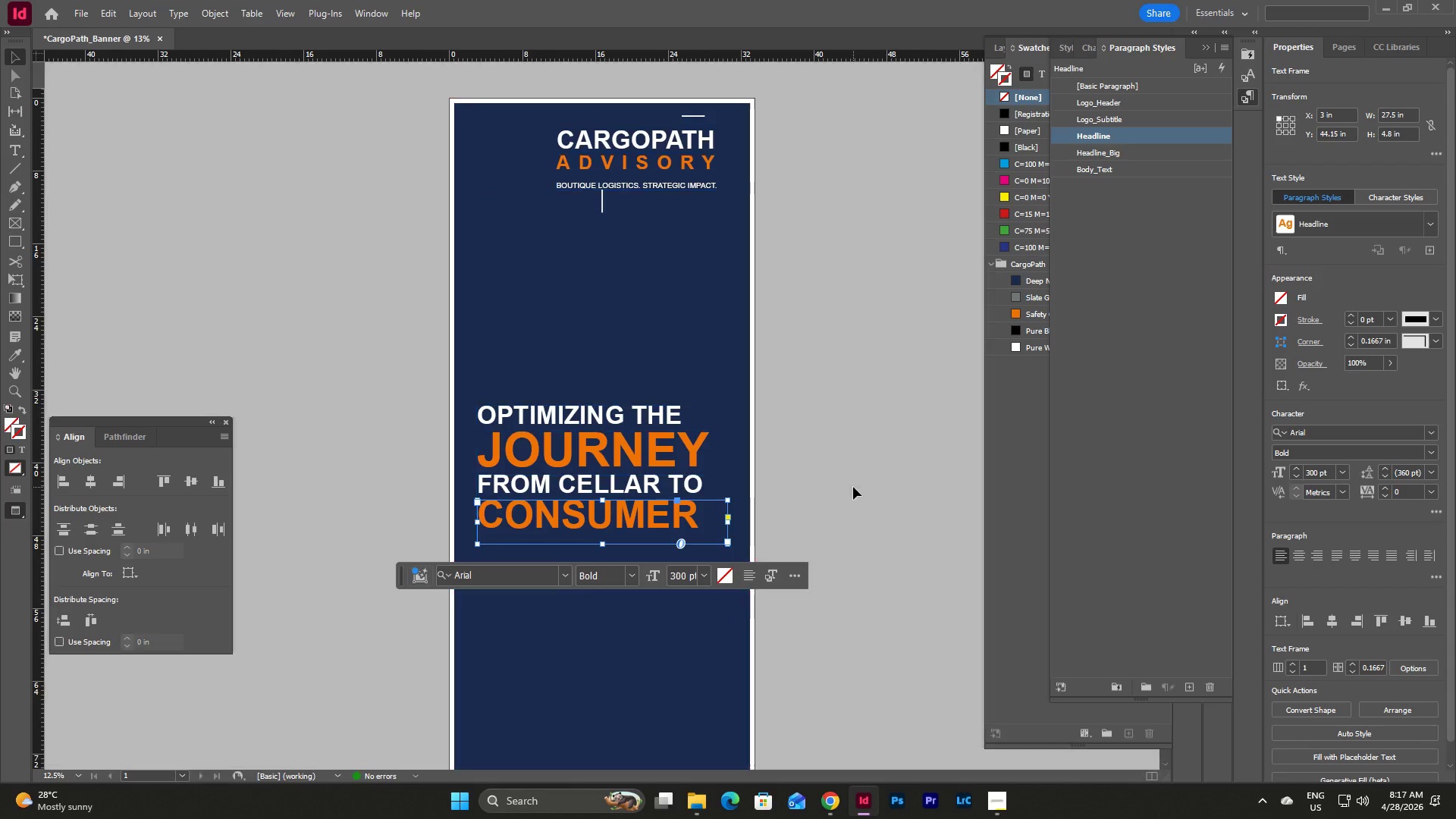 
type(www)
 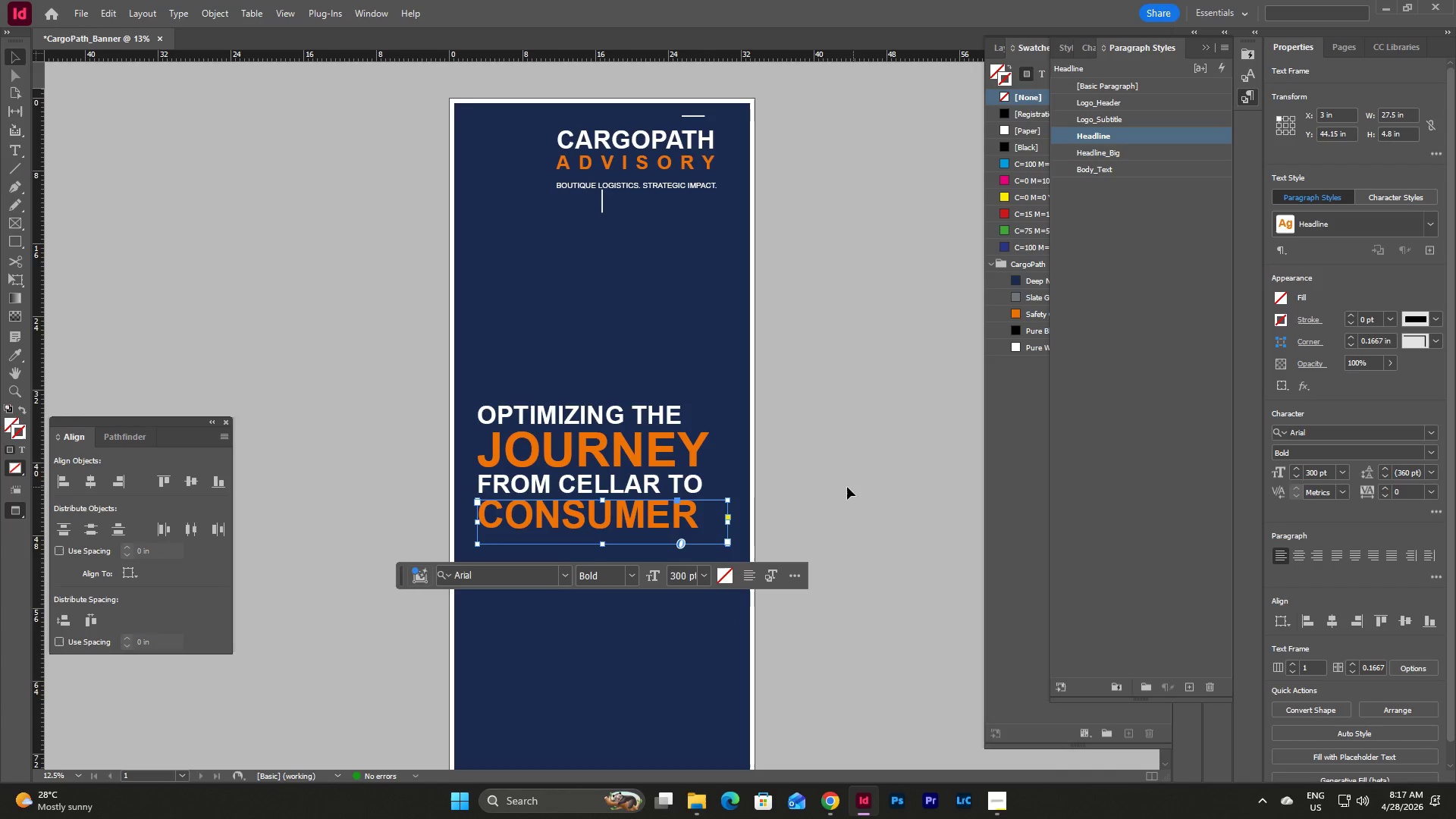 
left_click([821, 490])
 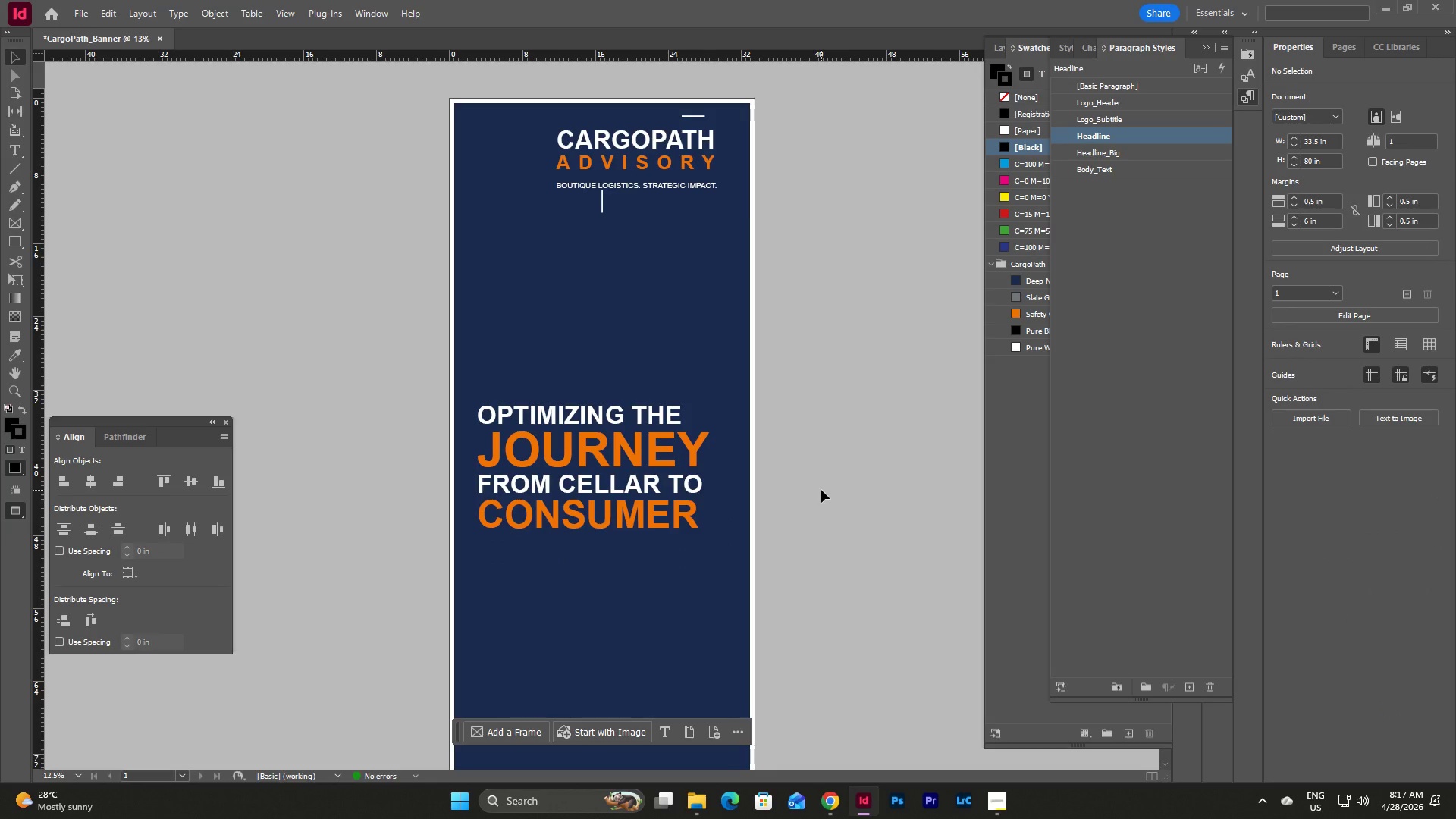 
key(W)
 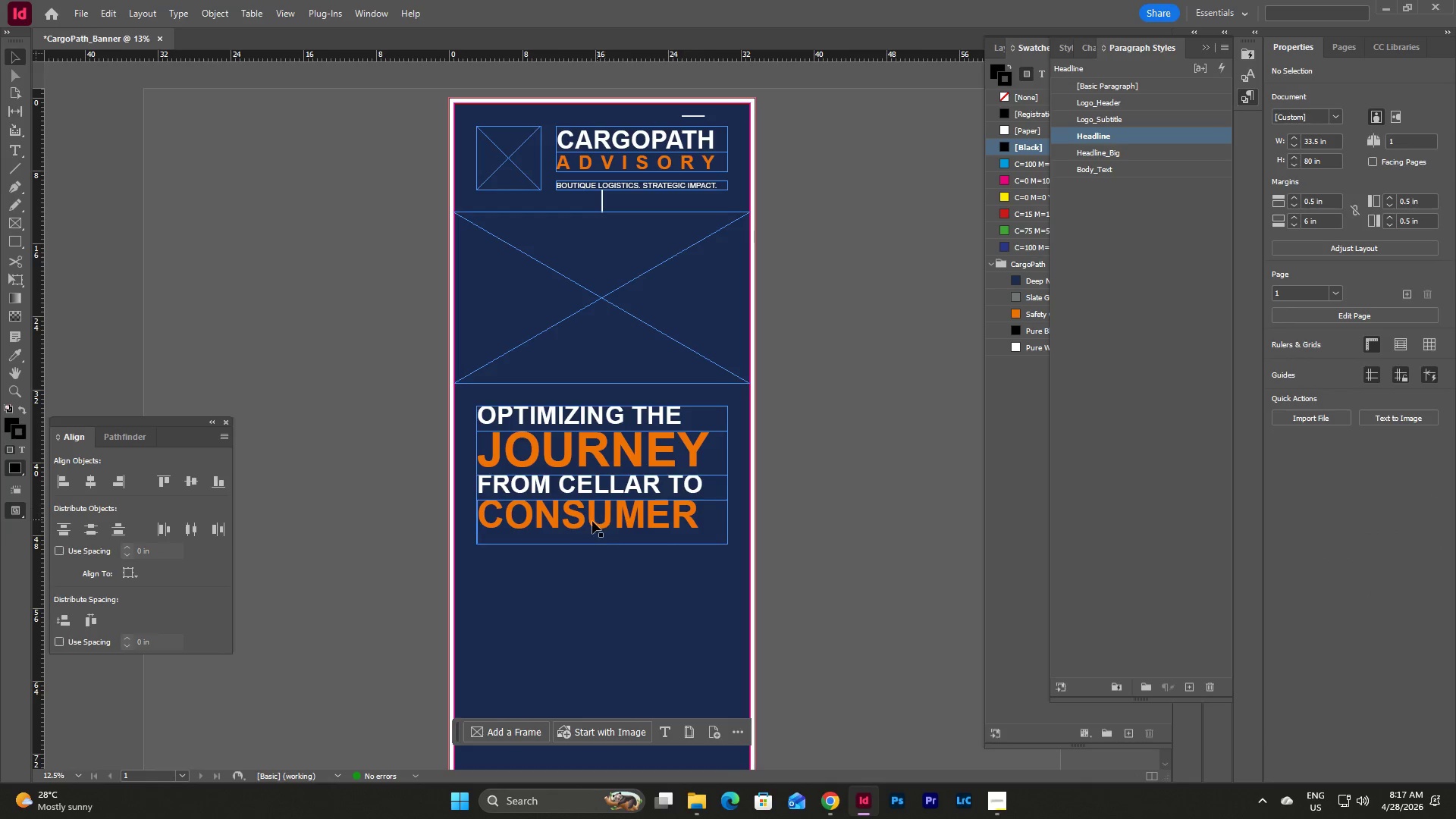 
left_click([592, 521])
 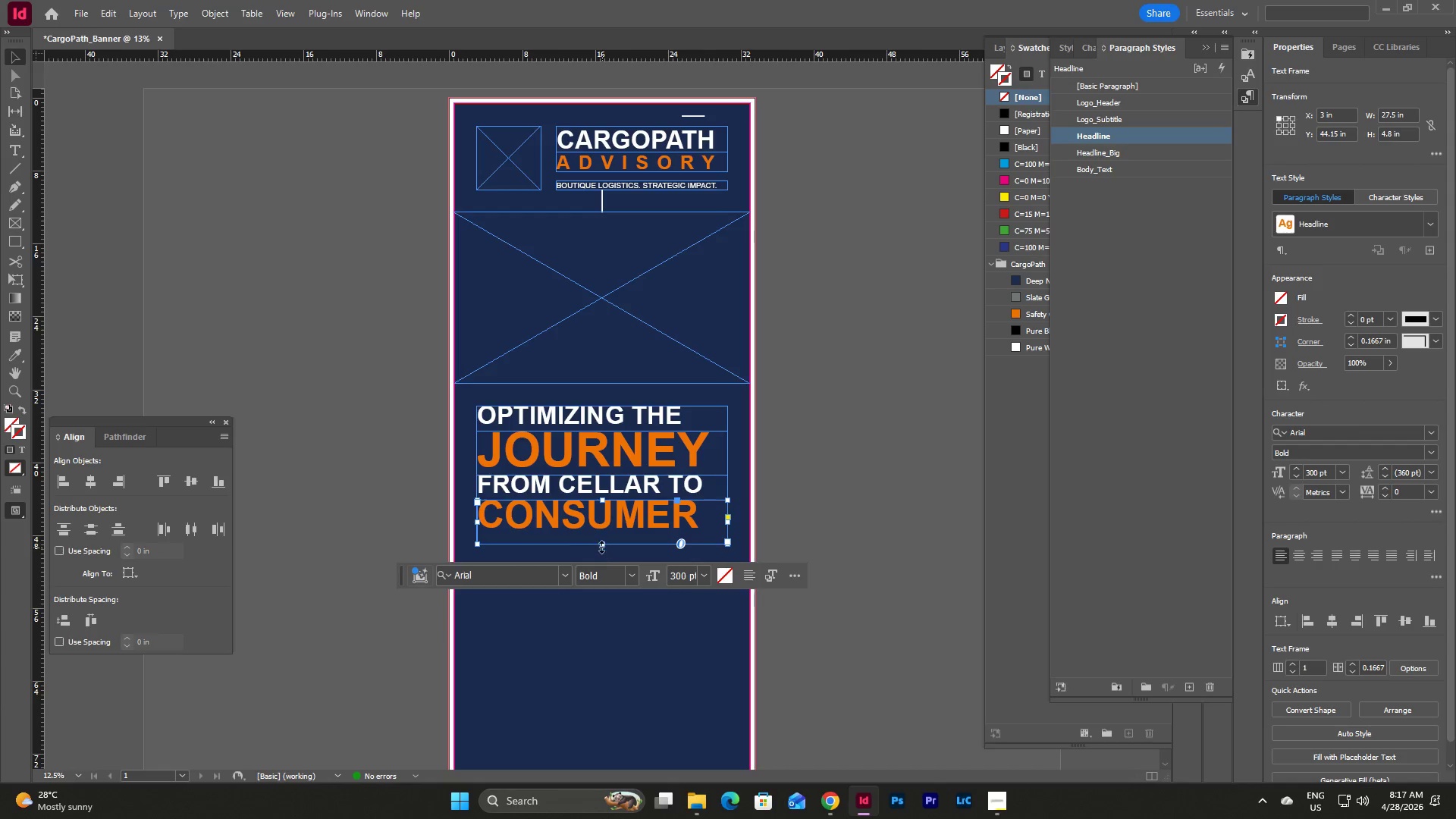 
left_click_drag(start_coordinate=[601, 544], to_coordinate=[604, 535])
 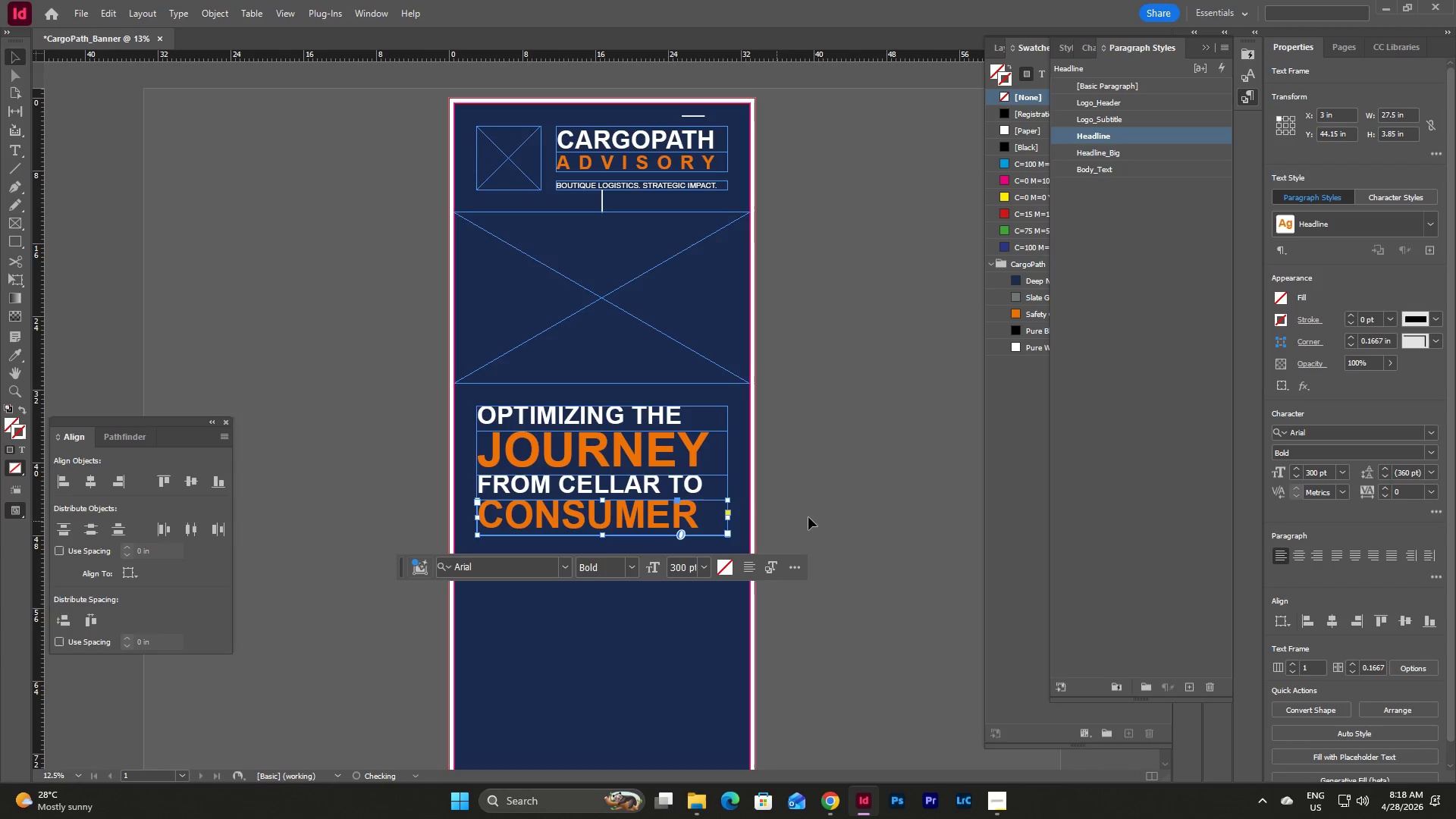 
left_click([838, 510])
 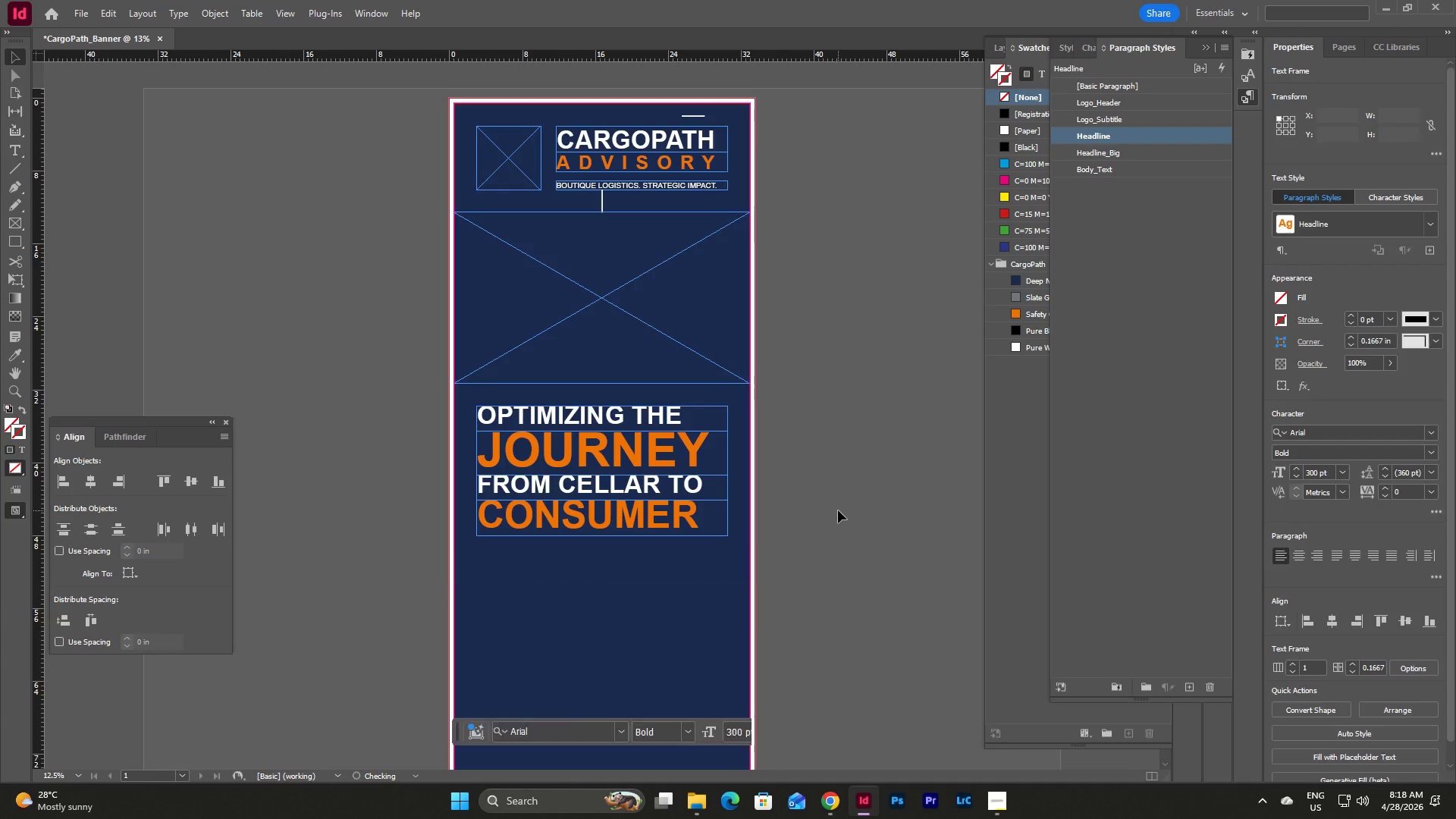 
key(W)
 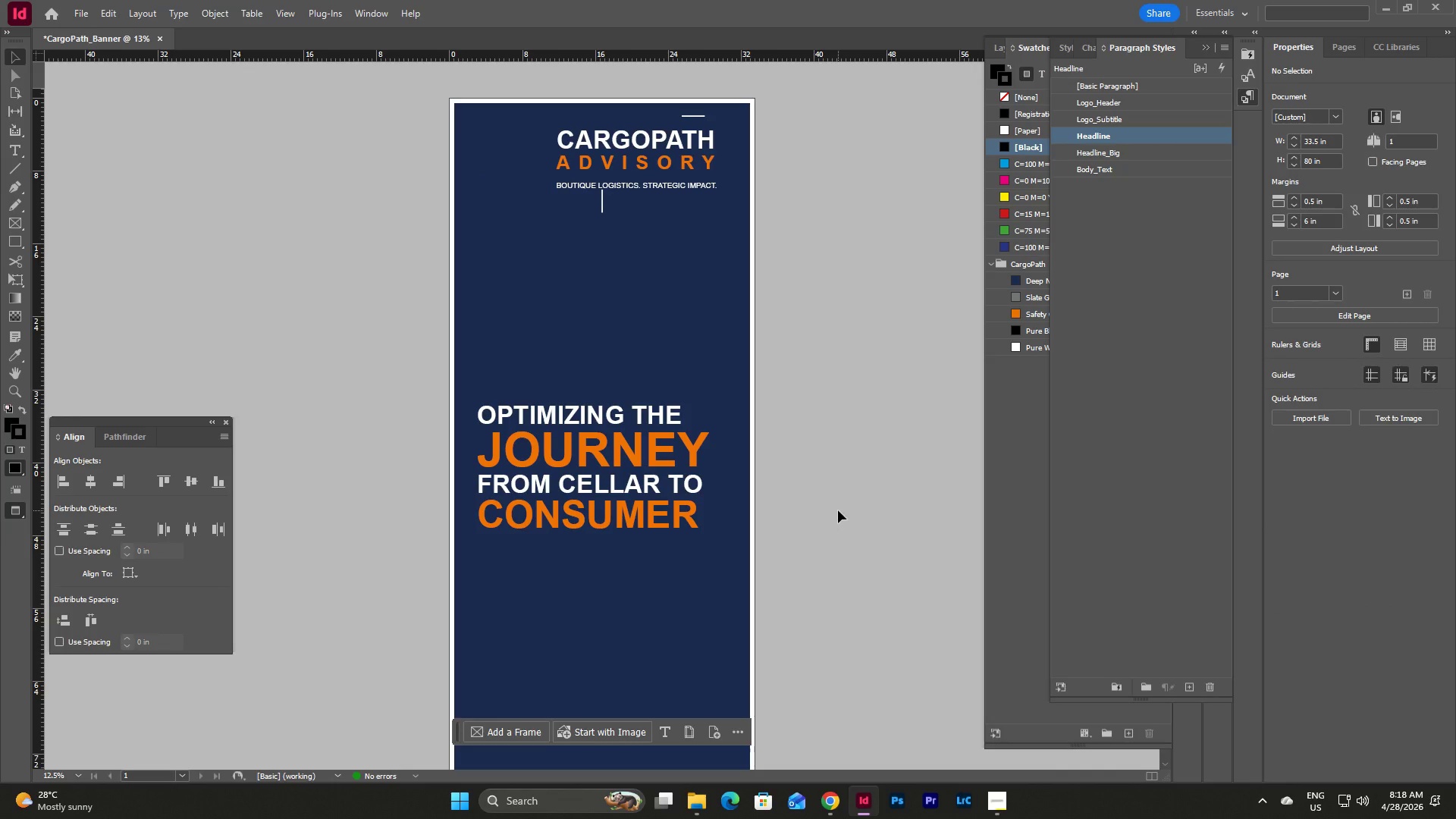 
wait(9.75)
 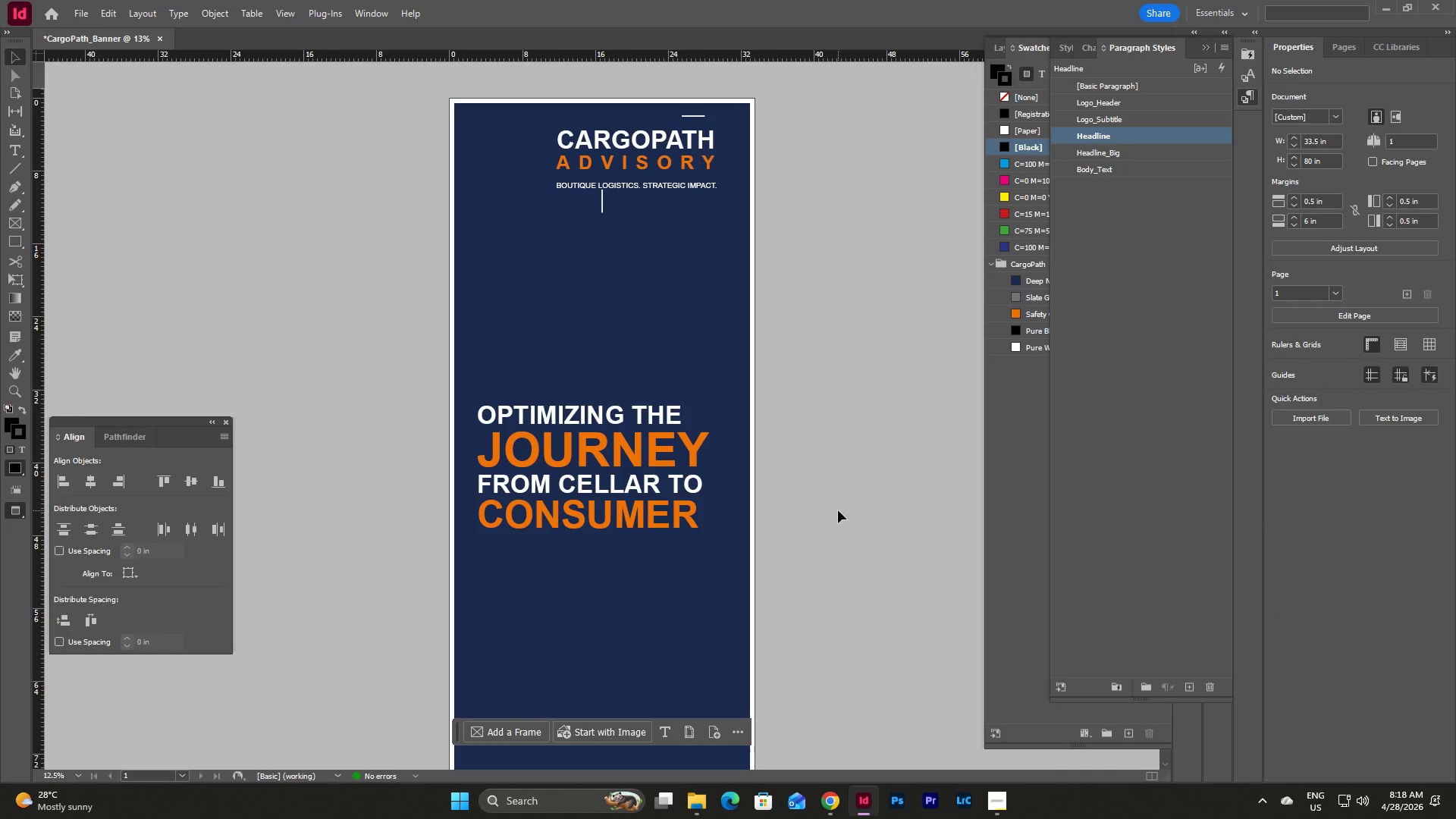 
scroll: coordinate [838, 510], scroll_direction: down, amount: 3.0
 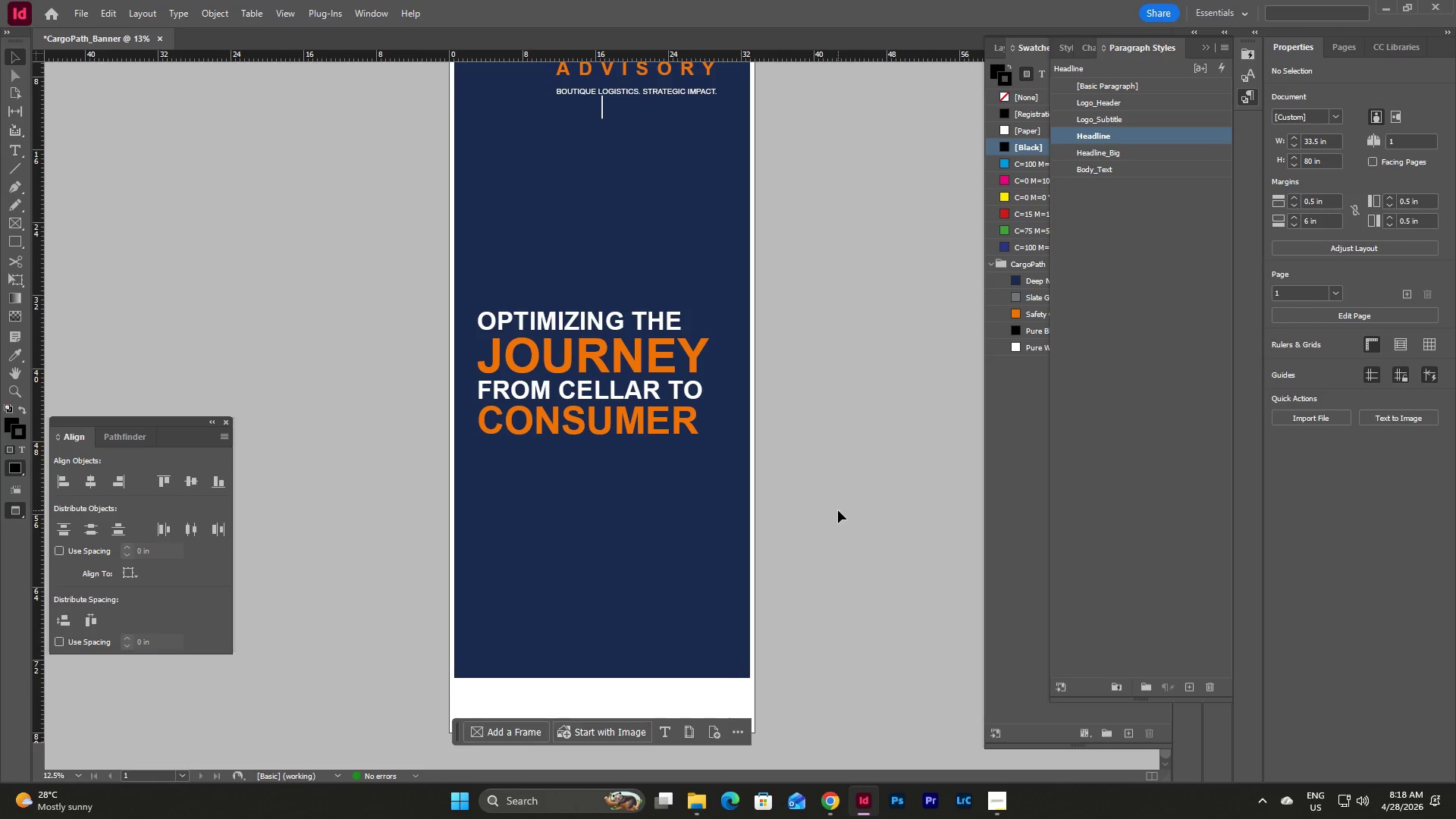 
scroll: coordinate [838, 510], scroll_direction: up, amount: 4.0
 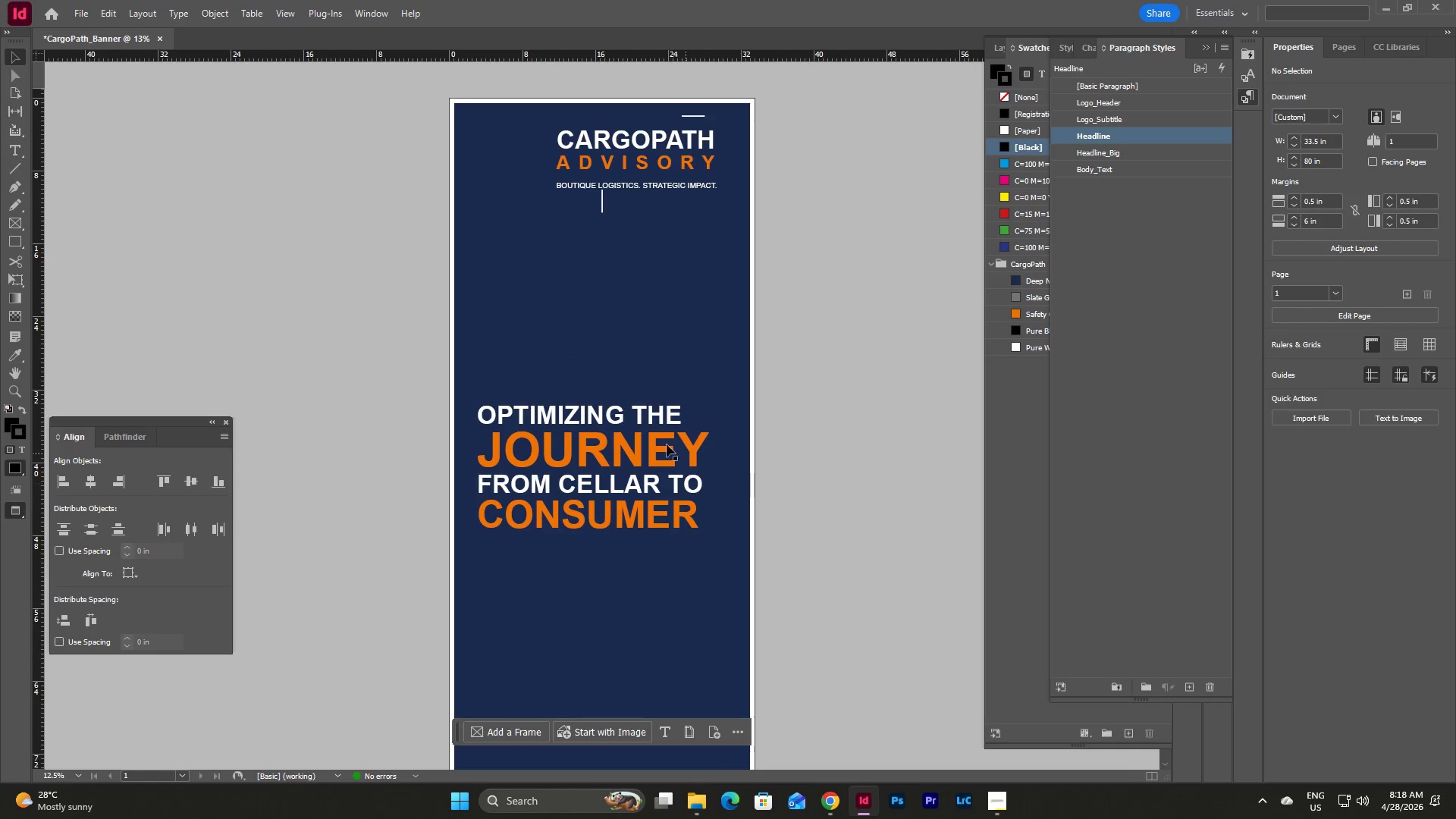 
left_click([640, 438])
 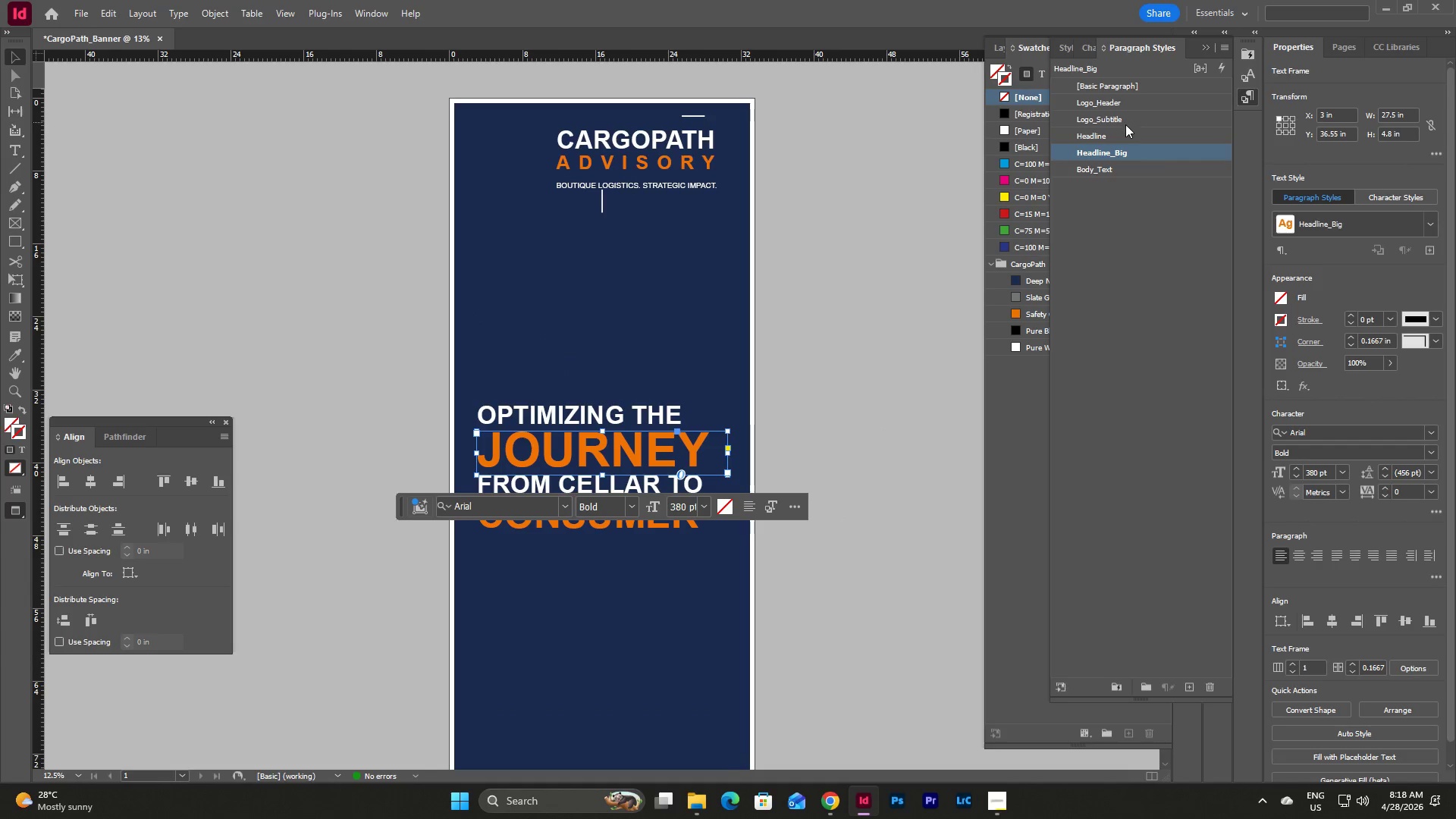 
left_click([1116, 138])
 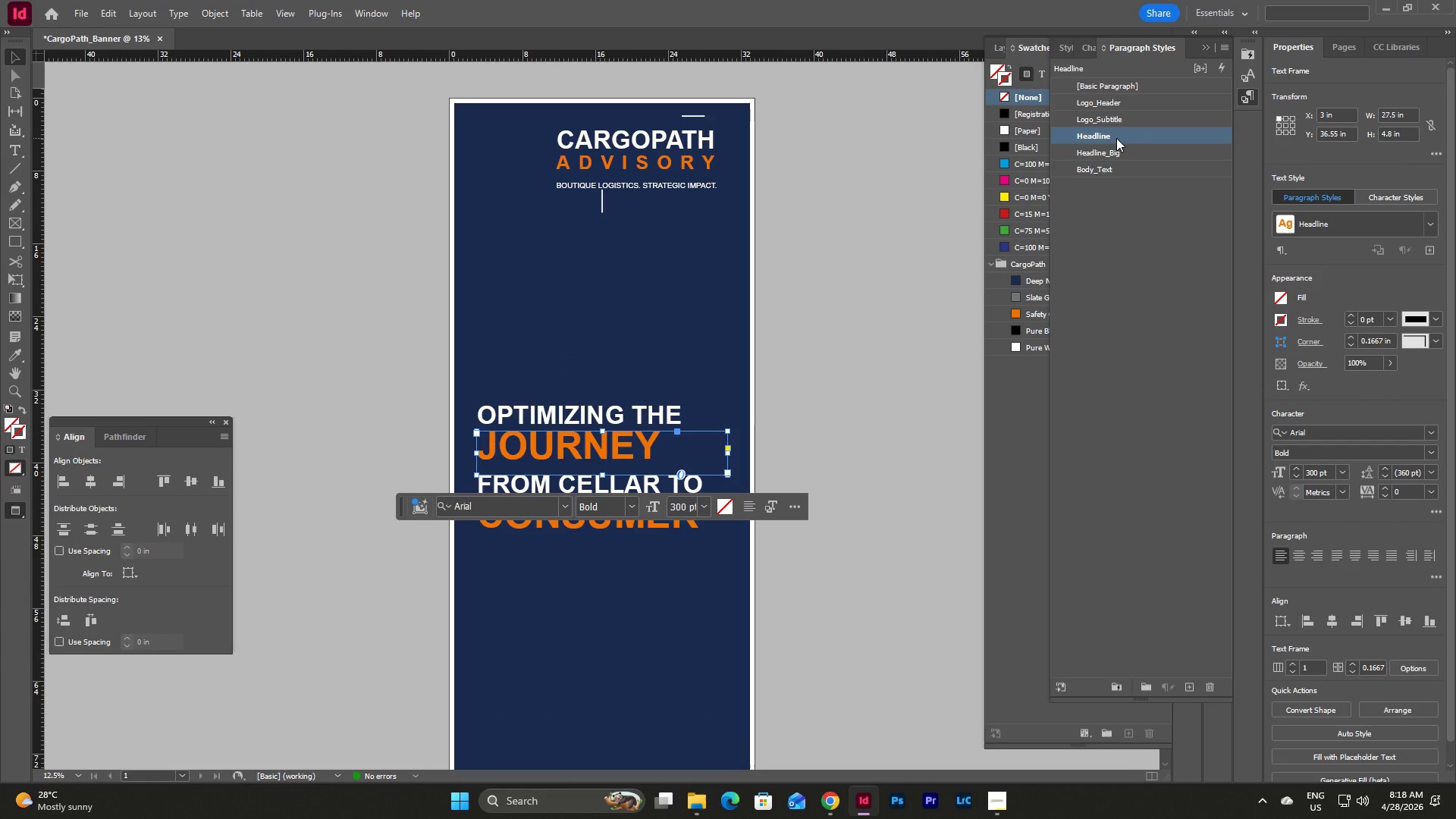 
left_click([1137, 228])
 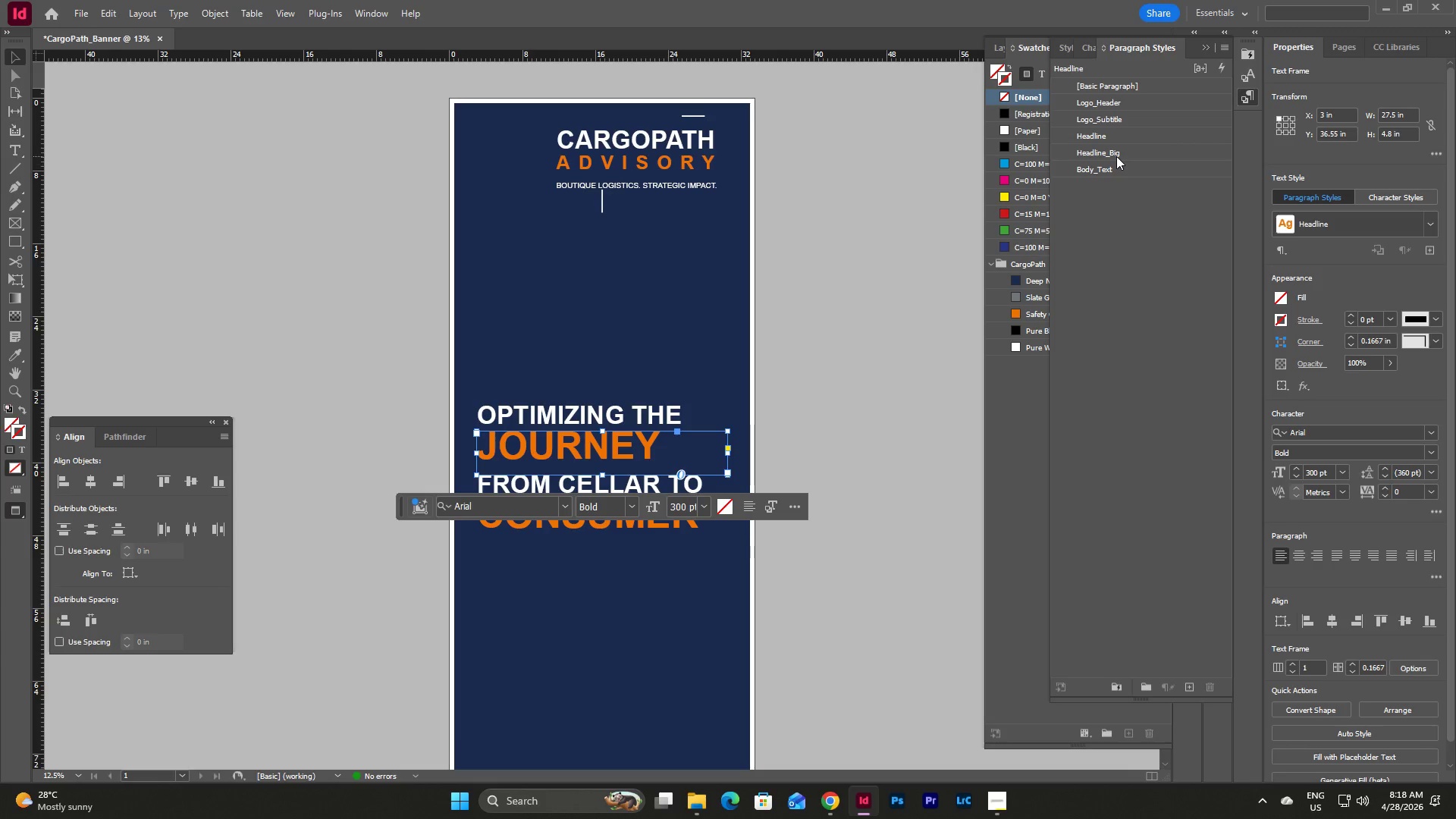 
left_click([1116, 156])
 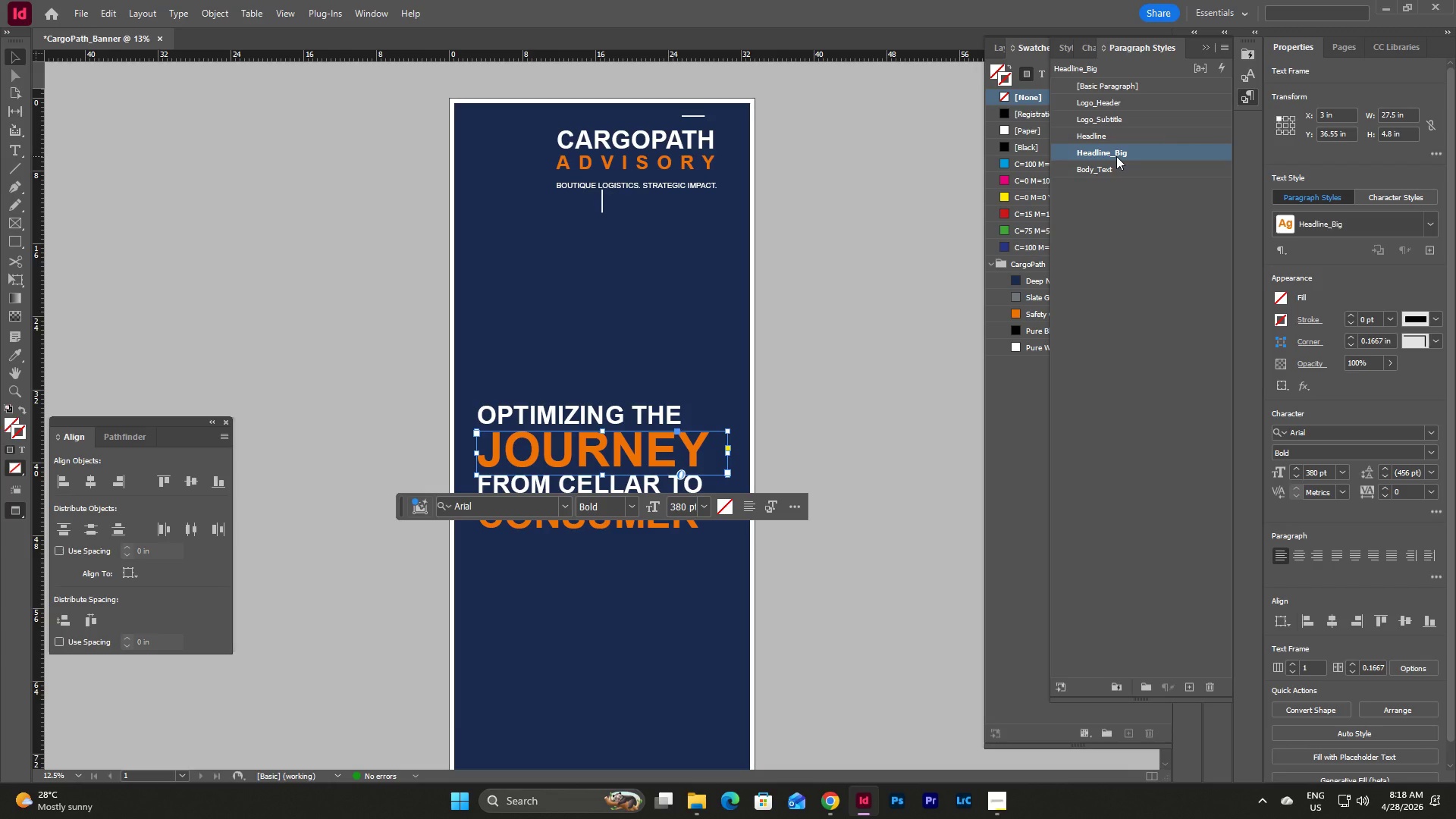 
left_click([1138, 278])
 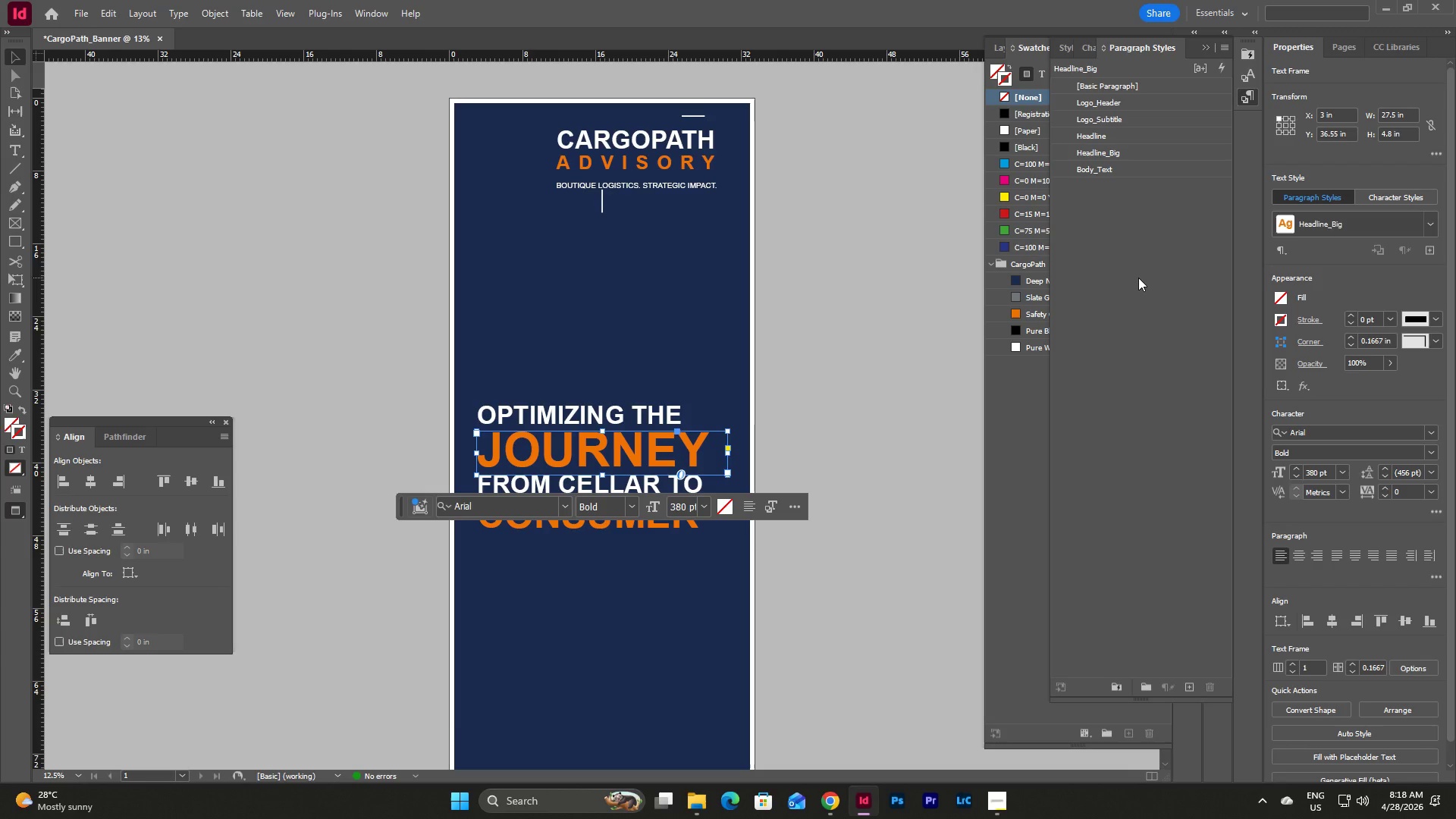 
left_click([1138, 278])
 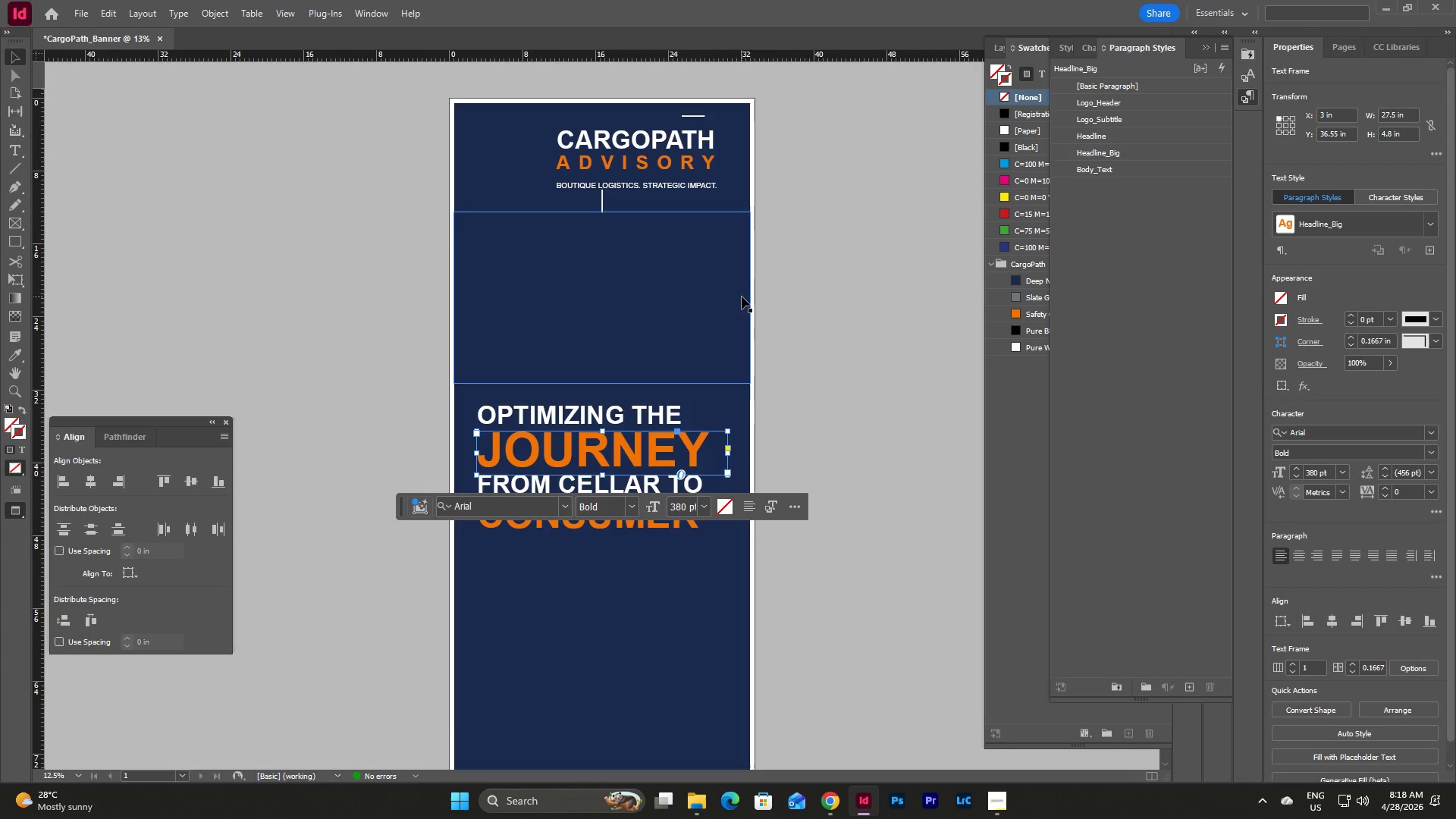 
left_click([736, 394])
 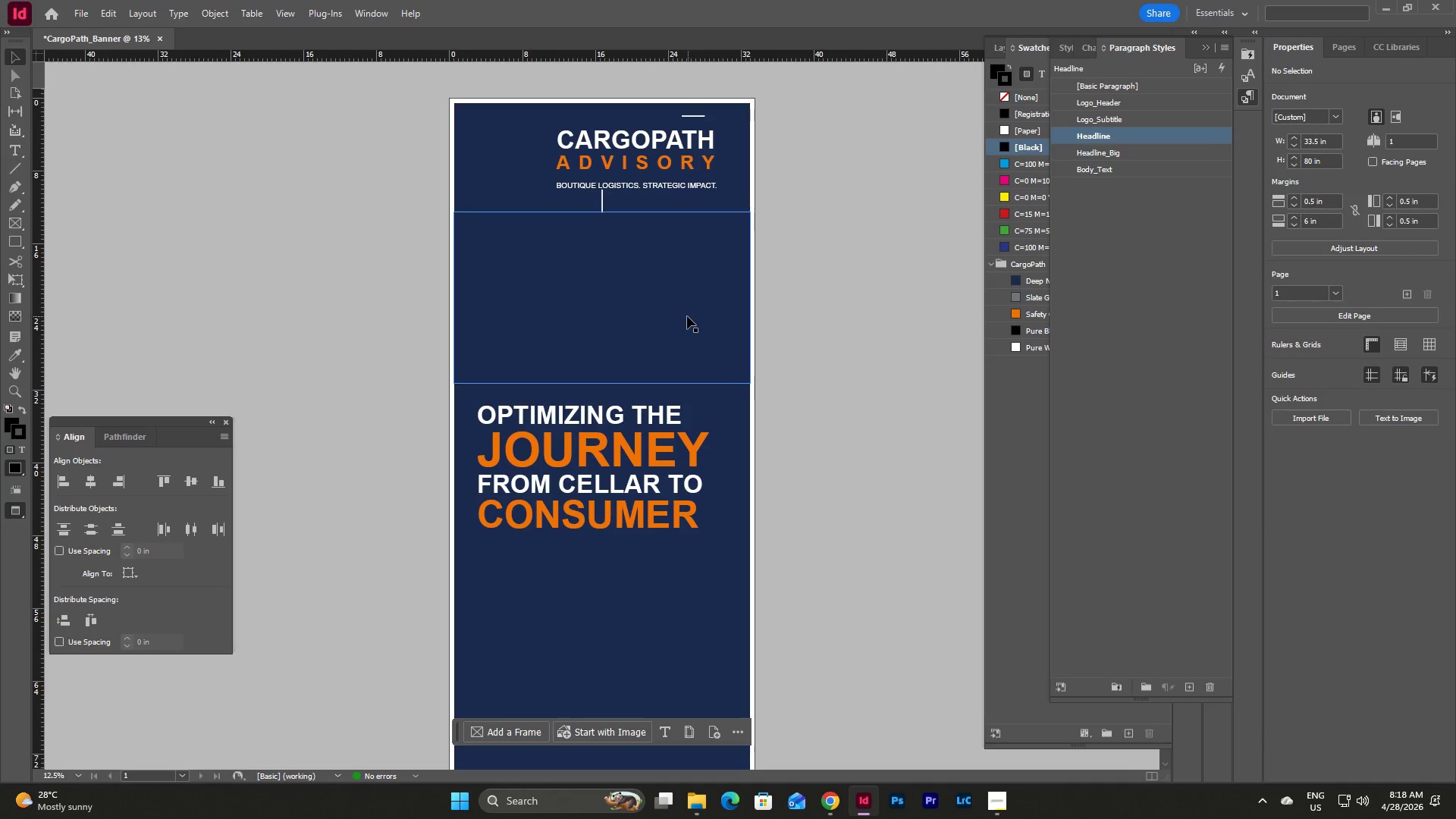 
type(ww)
 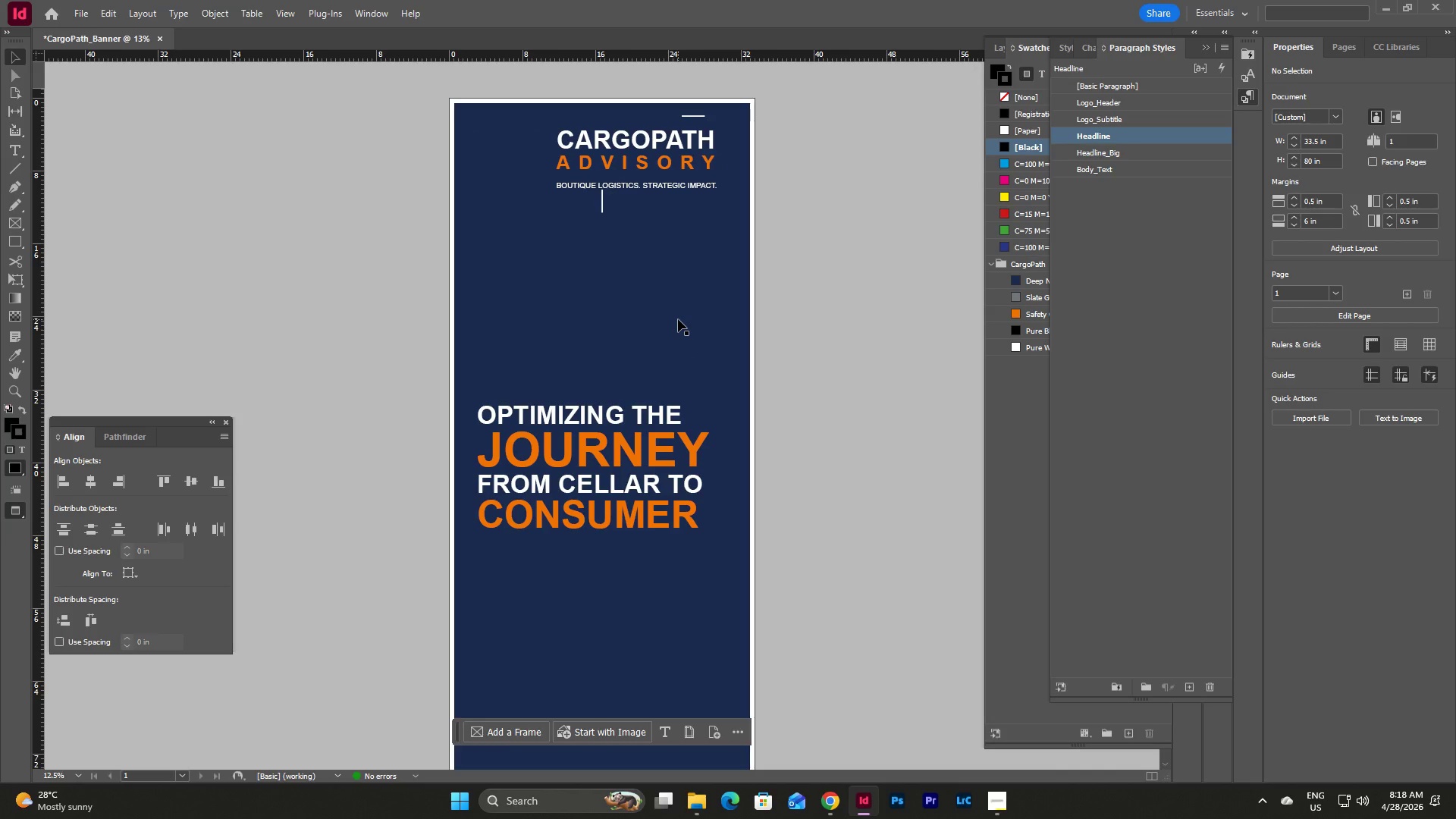 
left_click([683, 455])
 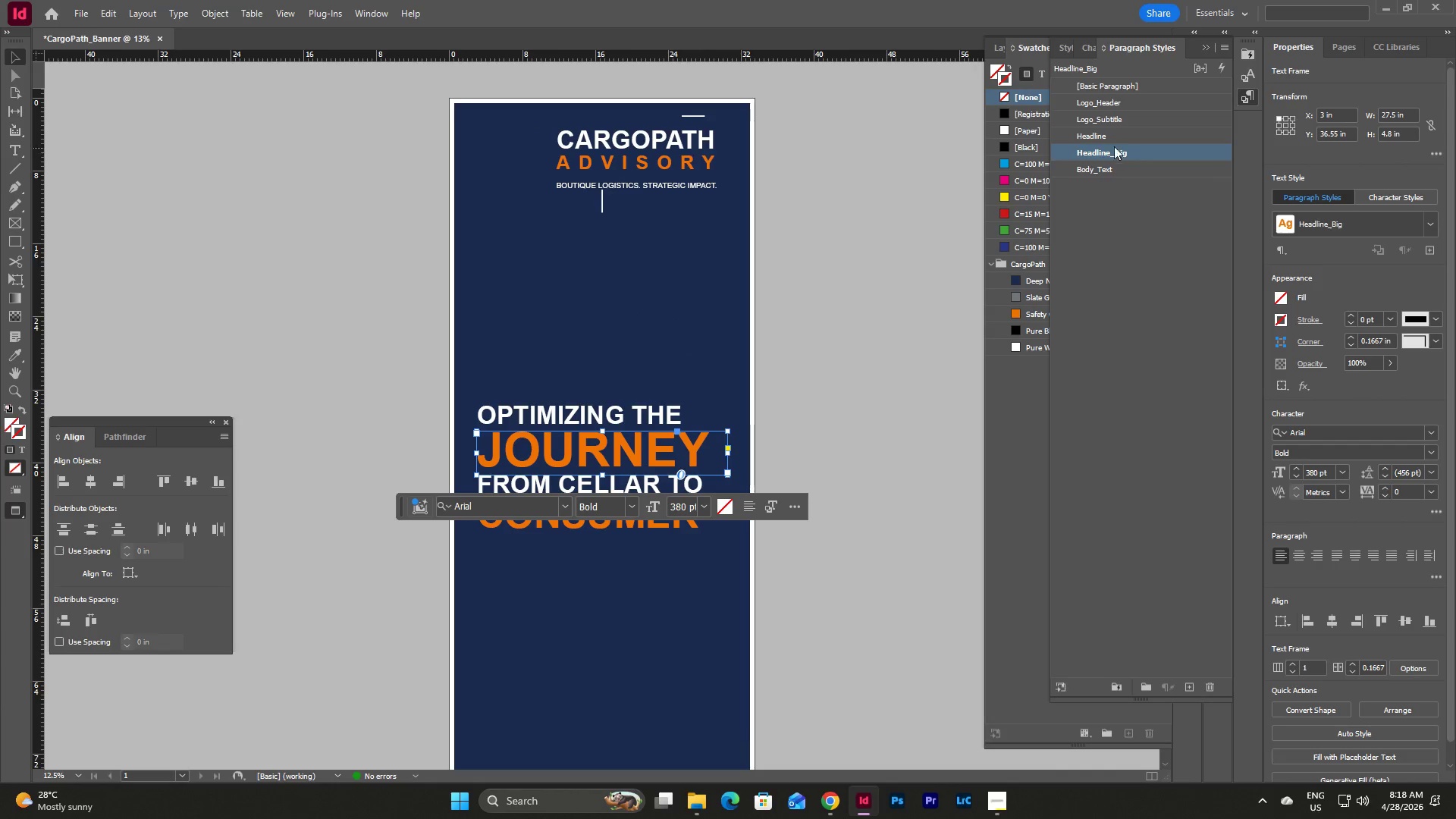 
left_click([1112, 137])
 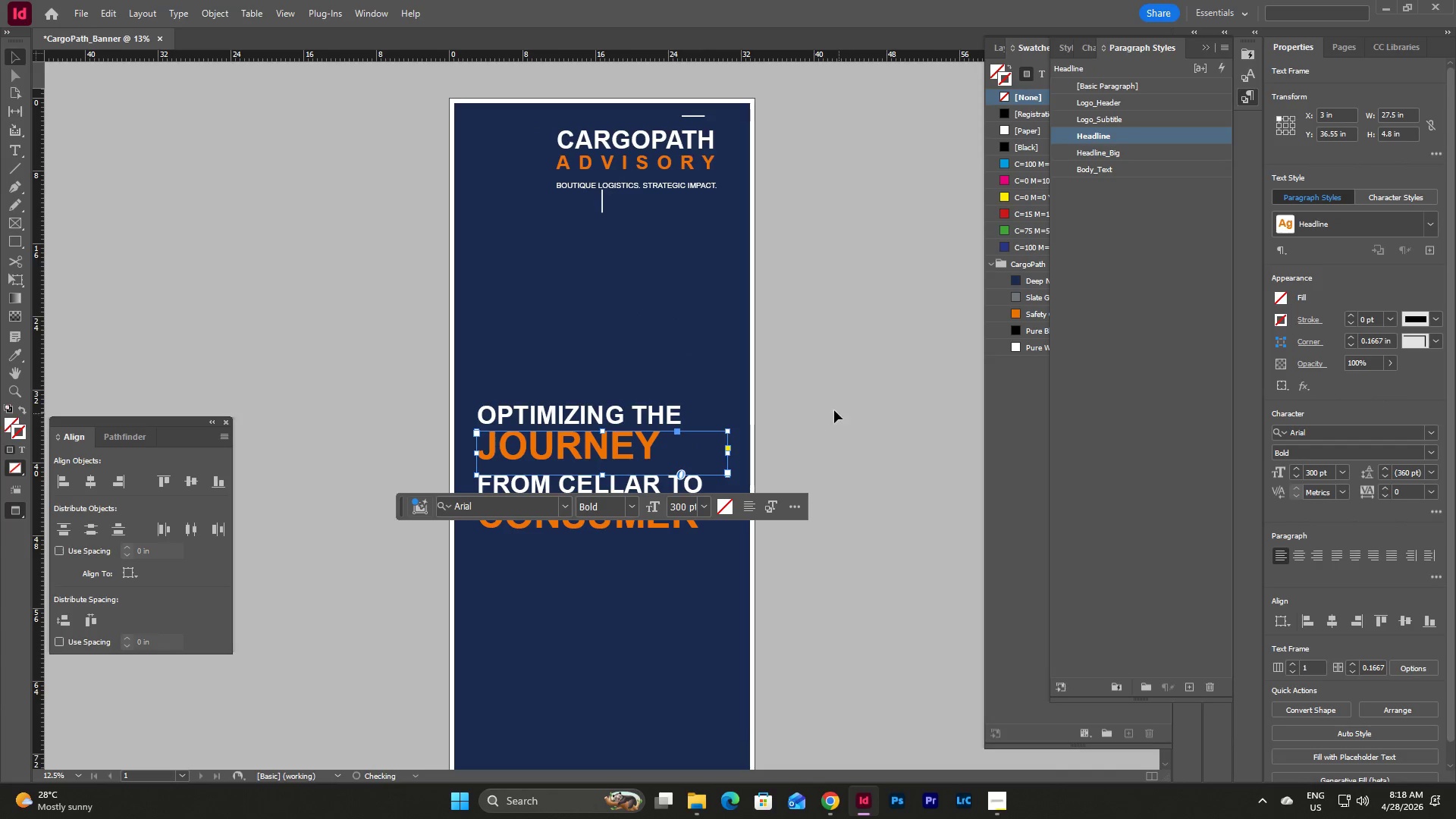 
left_click([831, 407])
 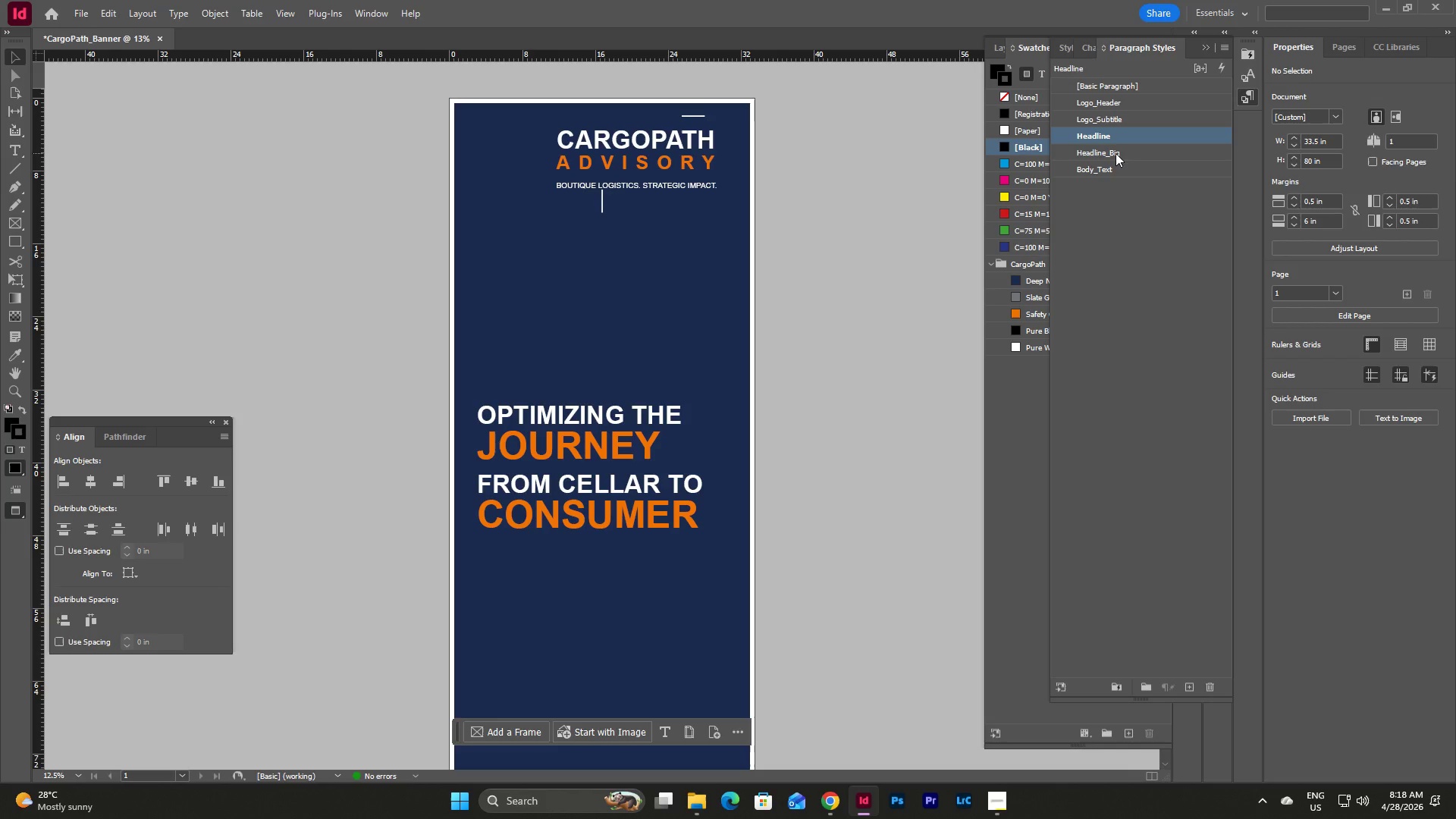 
right_click([1116, 153])
 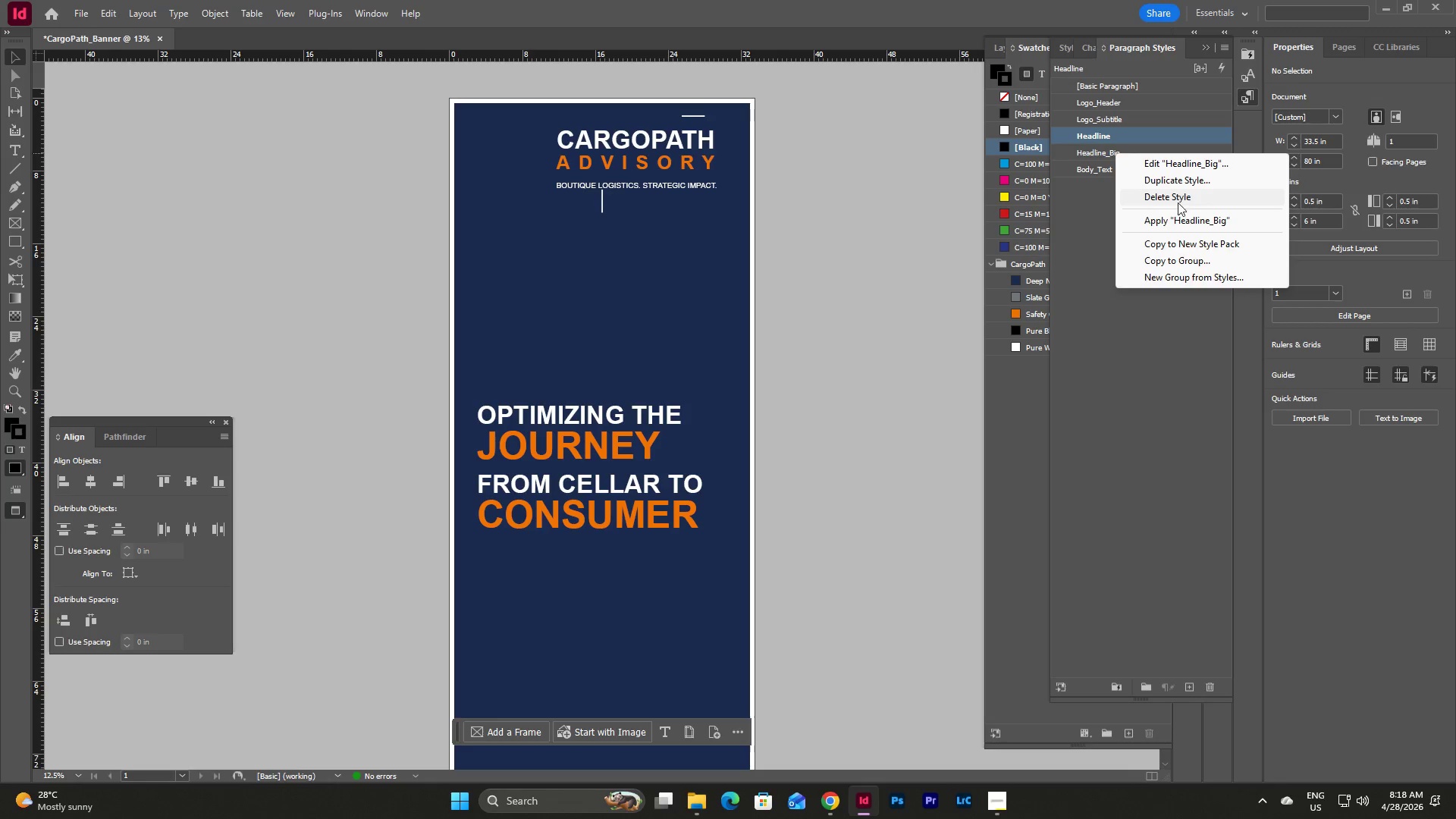 
left_click([1175, 198])
 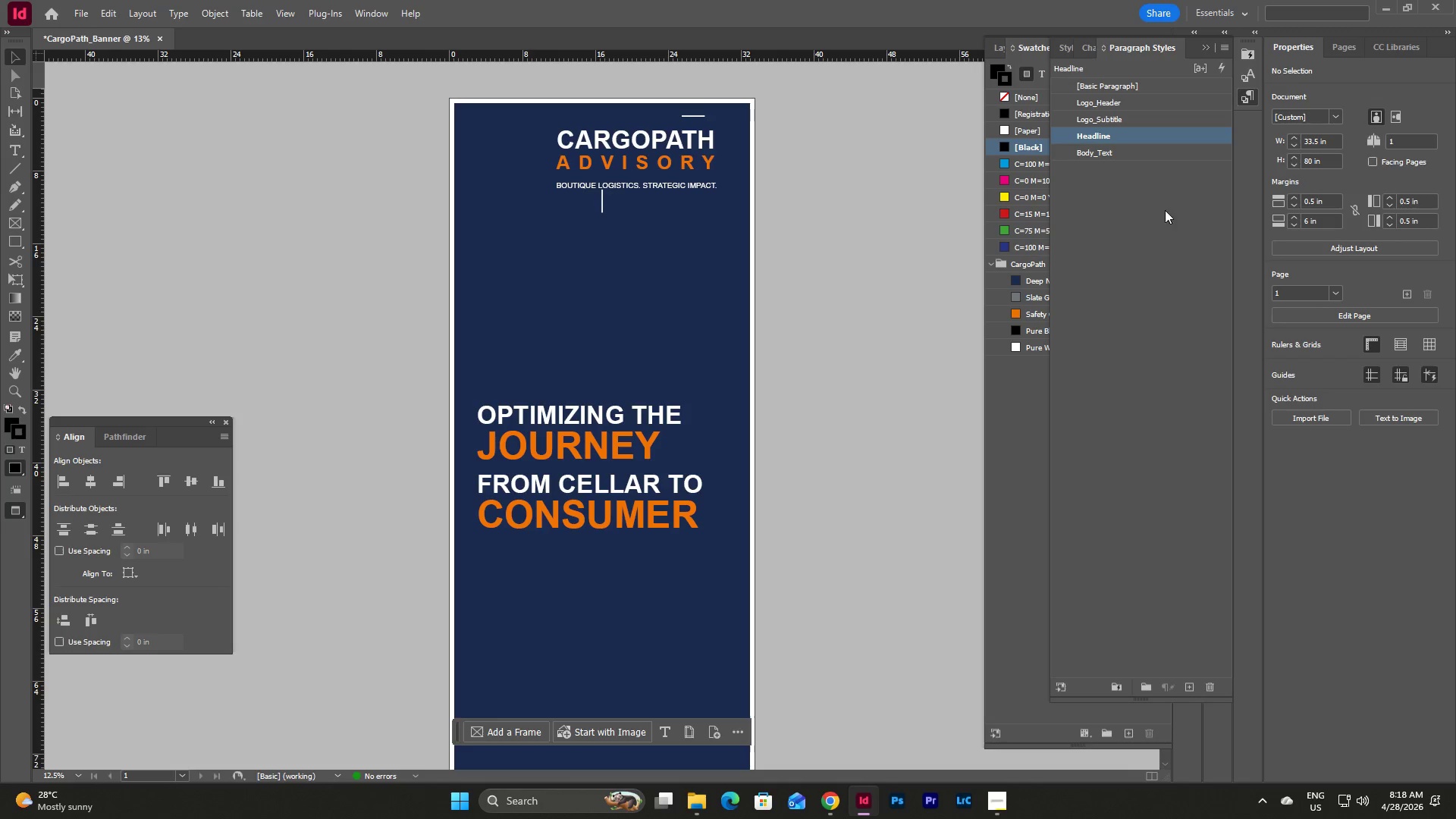 
left_click([1160, 216])
 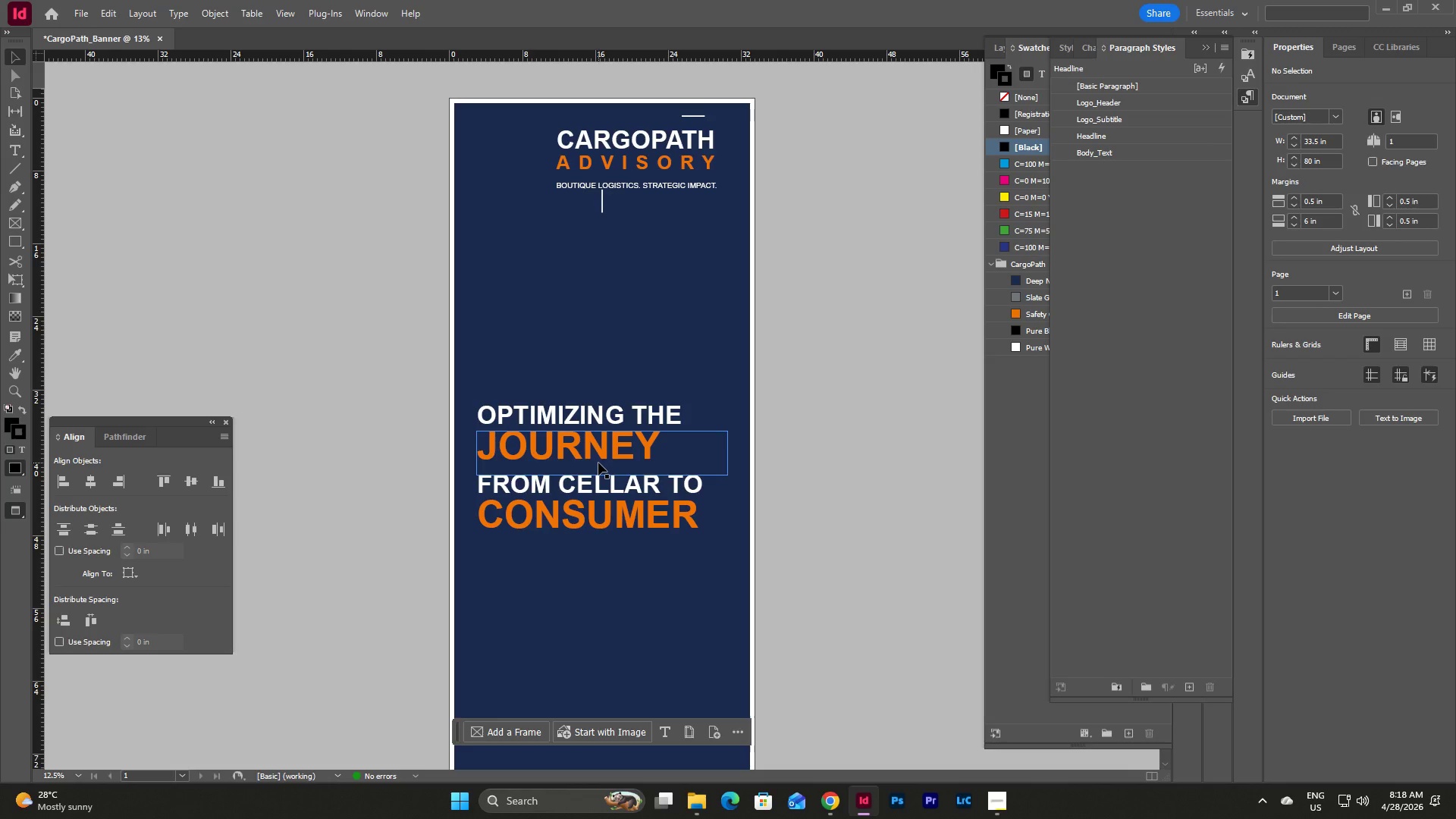 
left_click([598, 463])
 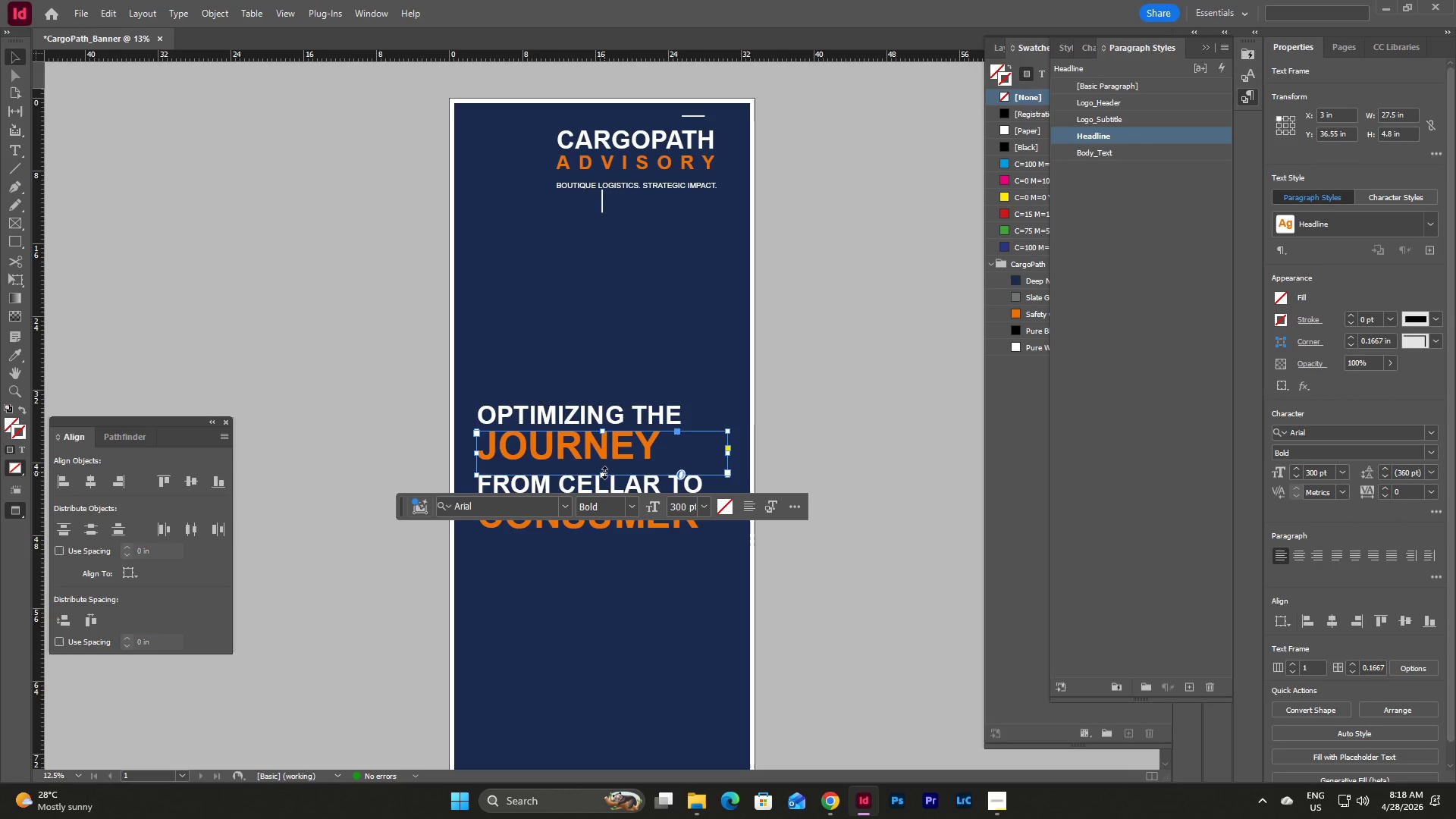 
left_click_drag(start_coordinate=[604, 472], to_coordinate=[606, 458])
 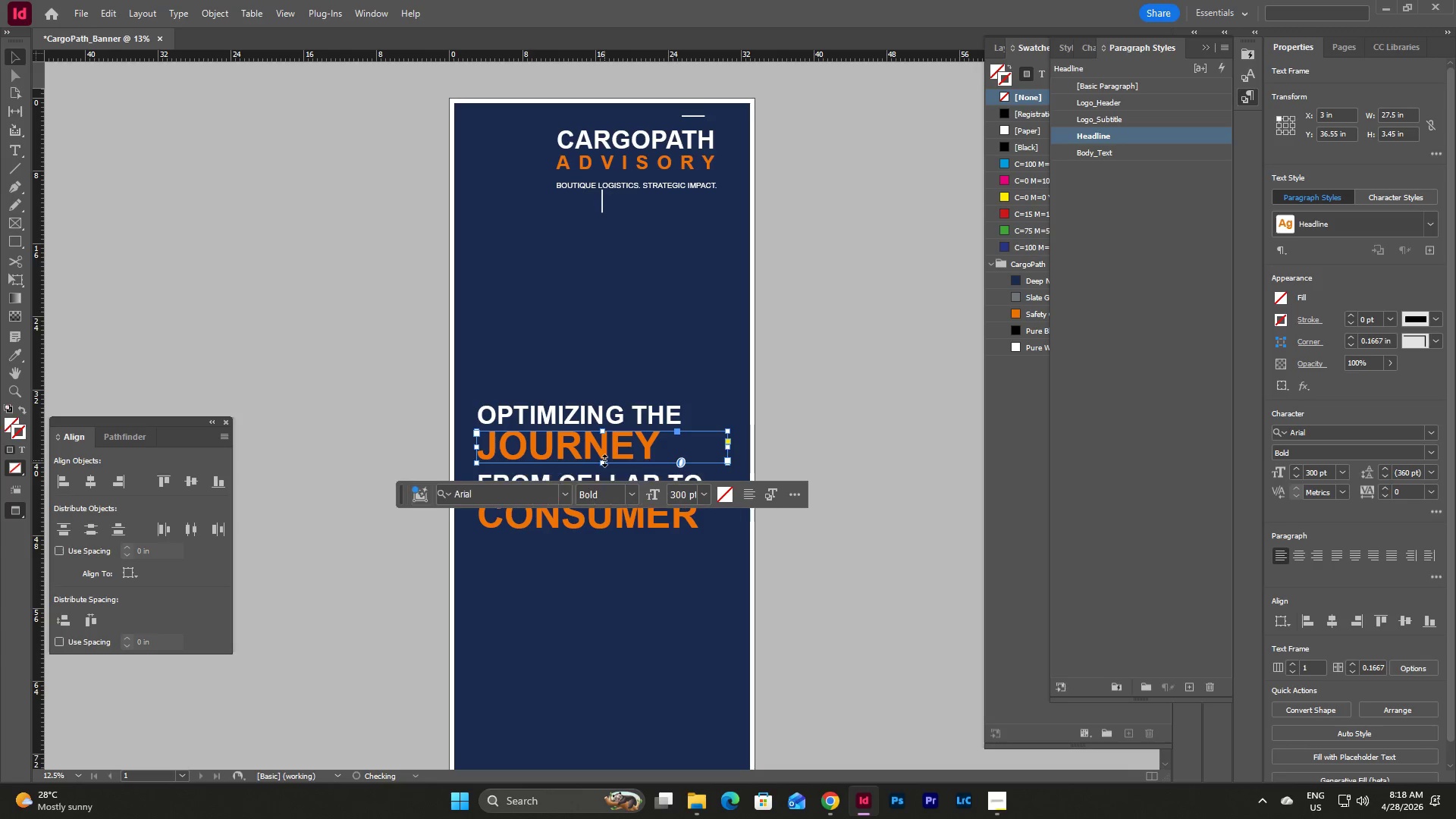 
left_click([604, 460])
 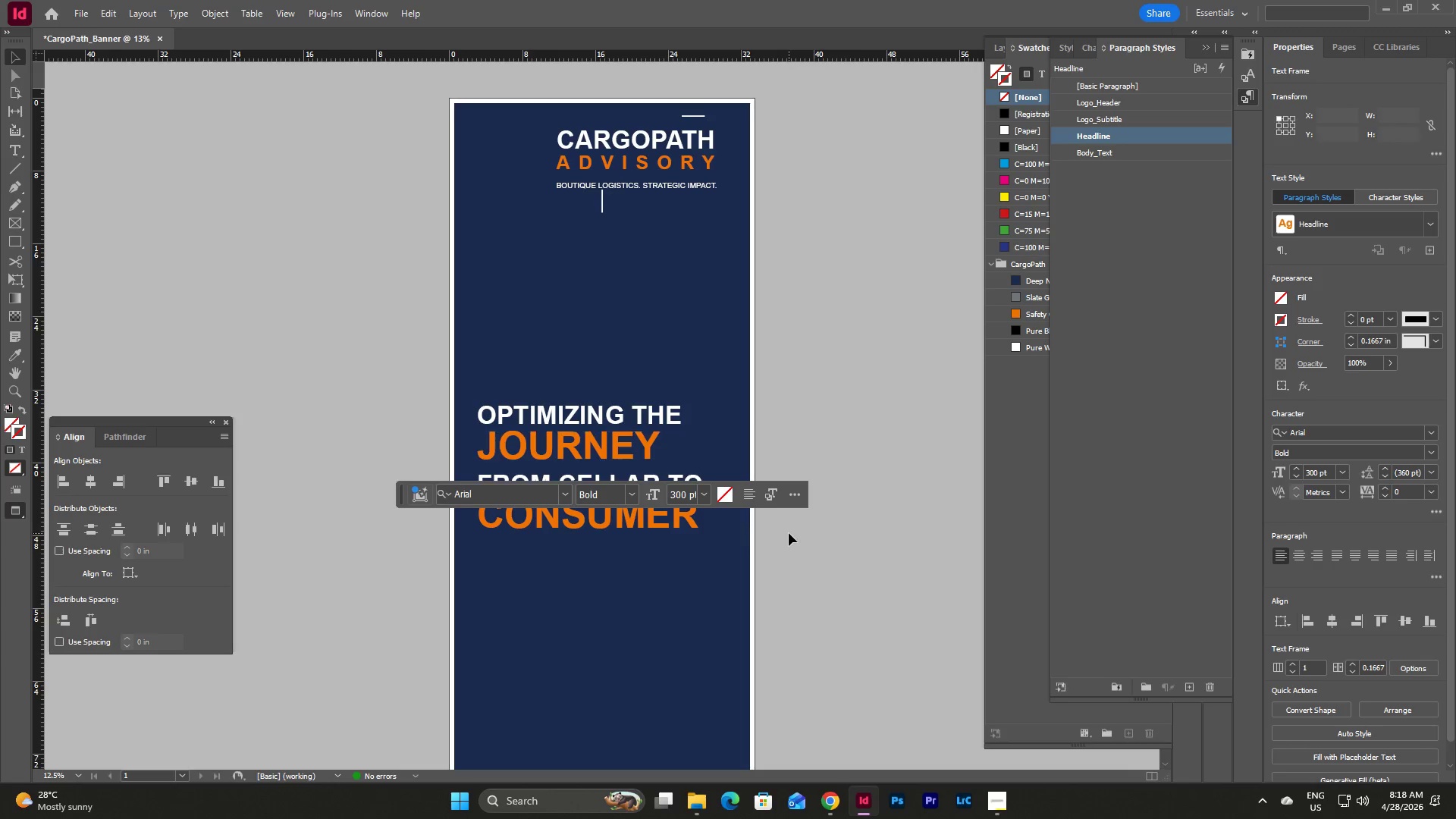 
double_click([645, 514])
 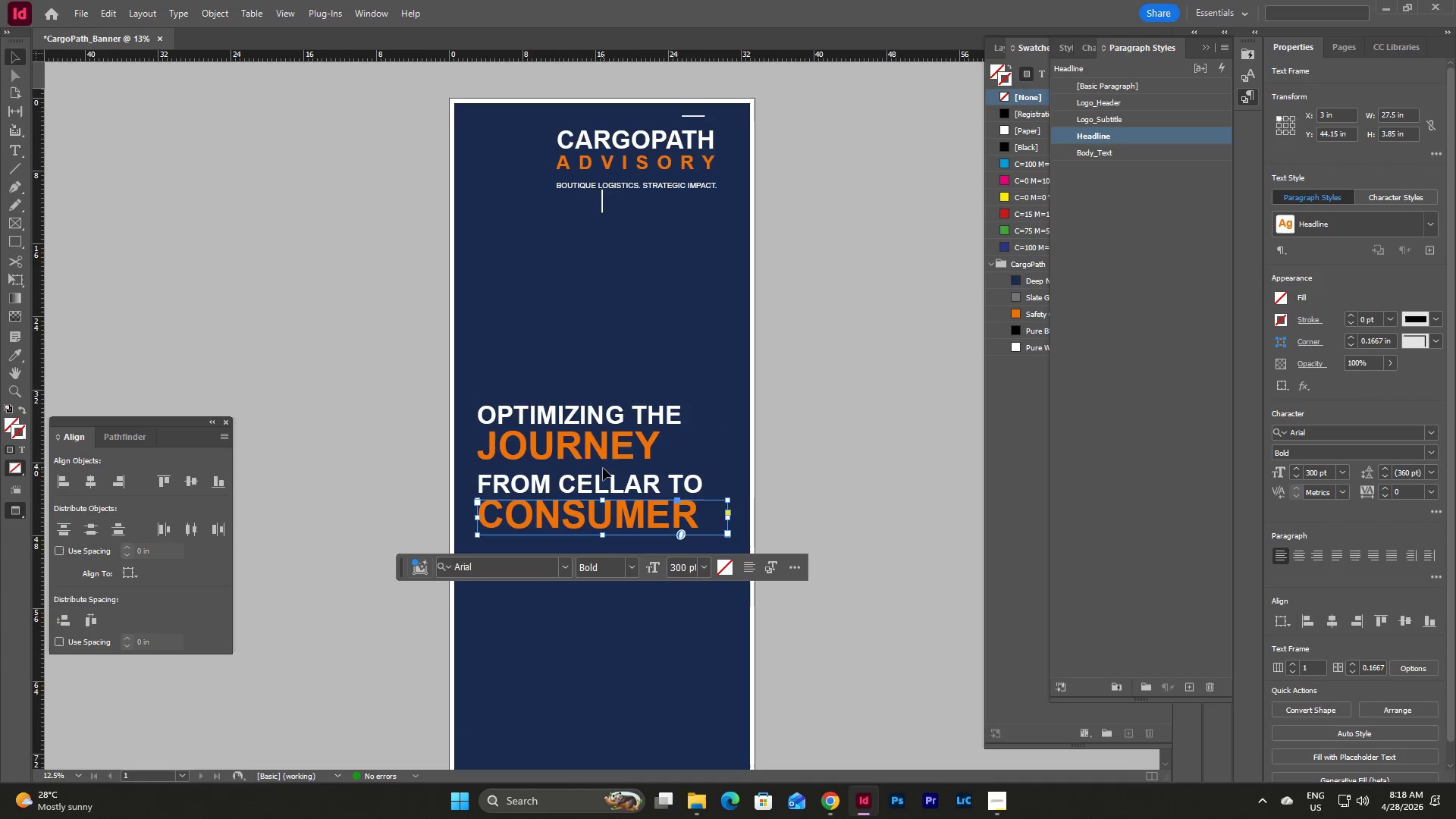 
left_click([604, 449])
 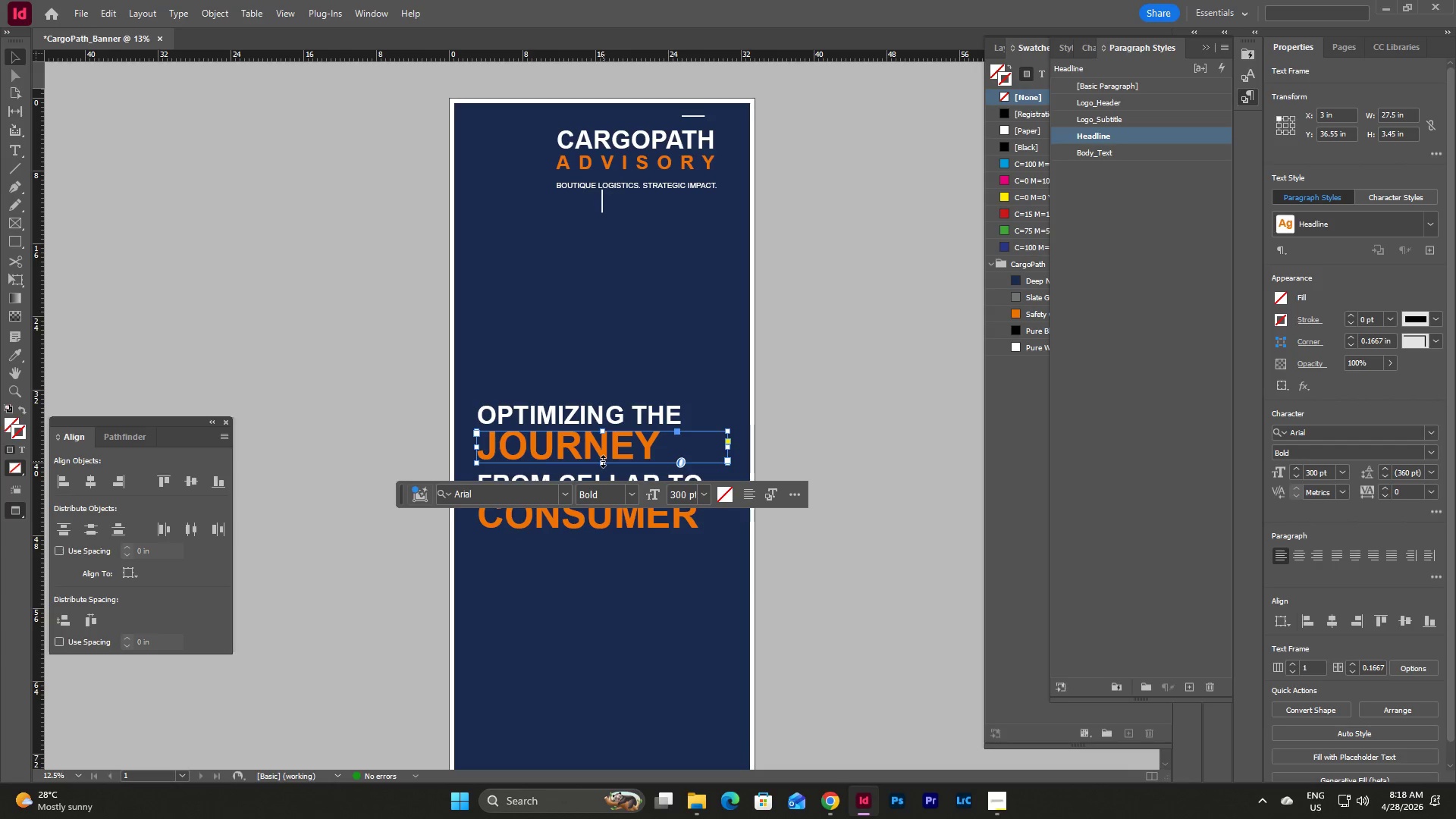 
left_click_drag(start_coordinate=[603, 461], to_coordinate=[603, 466])
 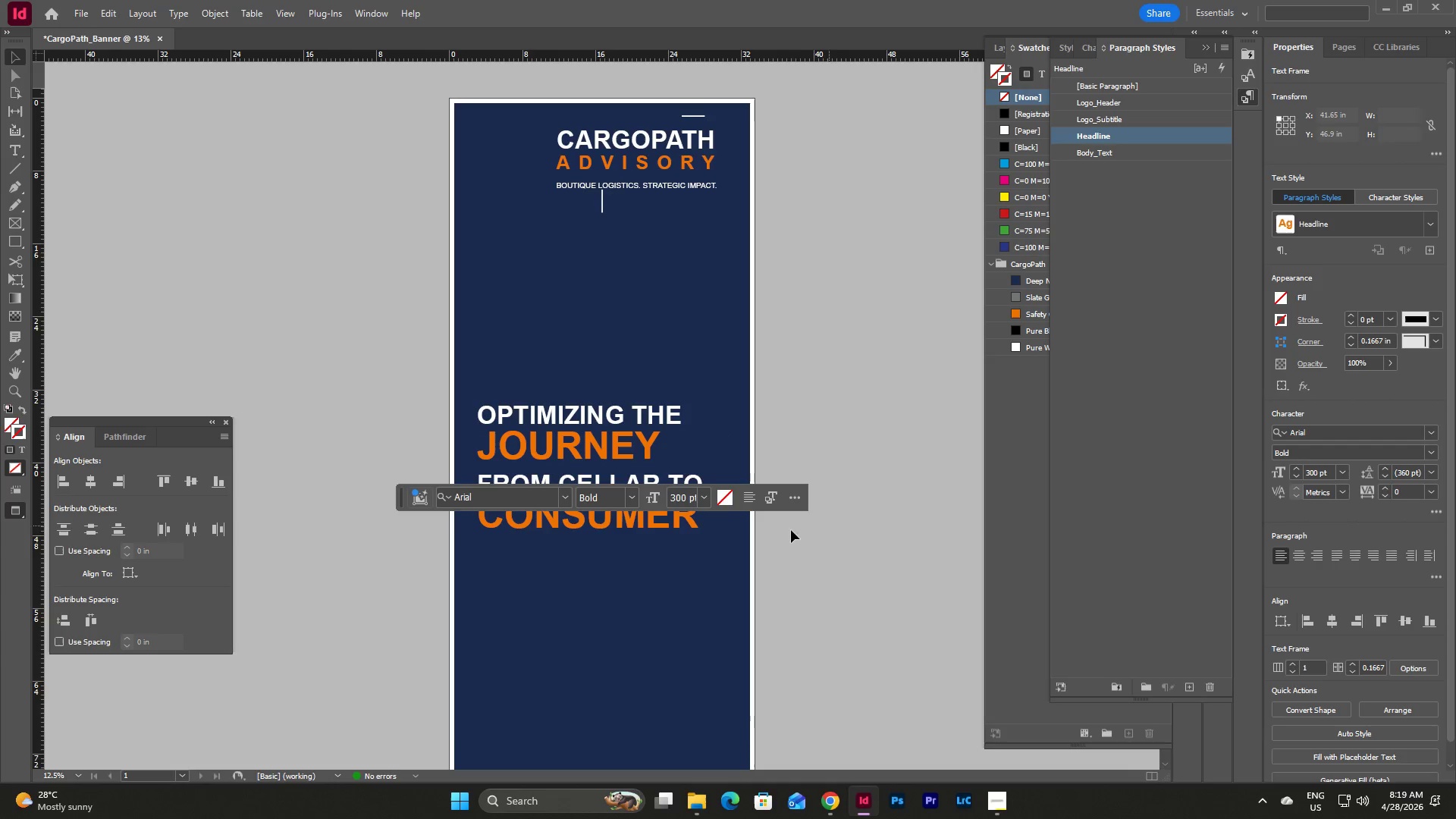 
double_click([637, 513])
 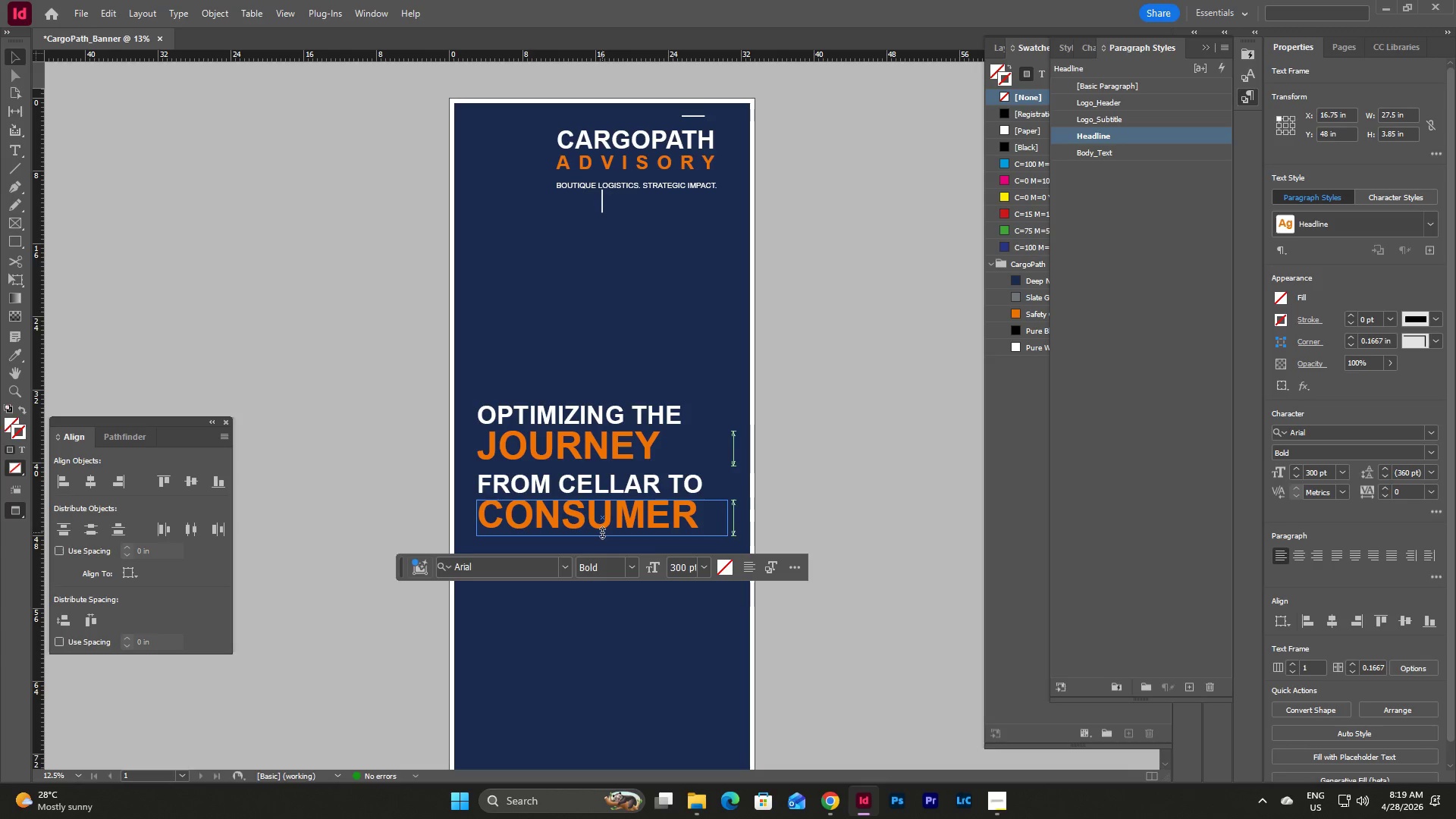 
left_click([814, 506])
 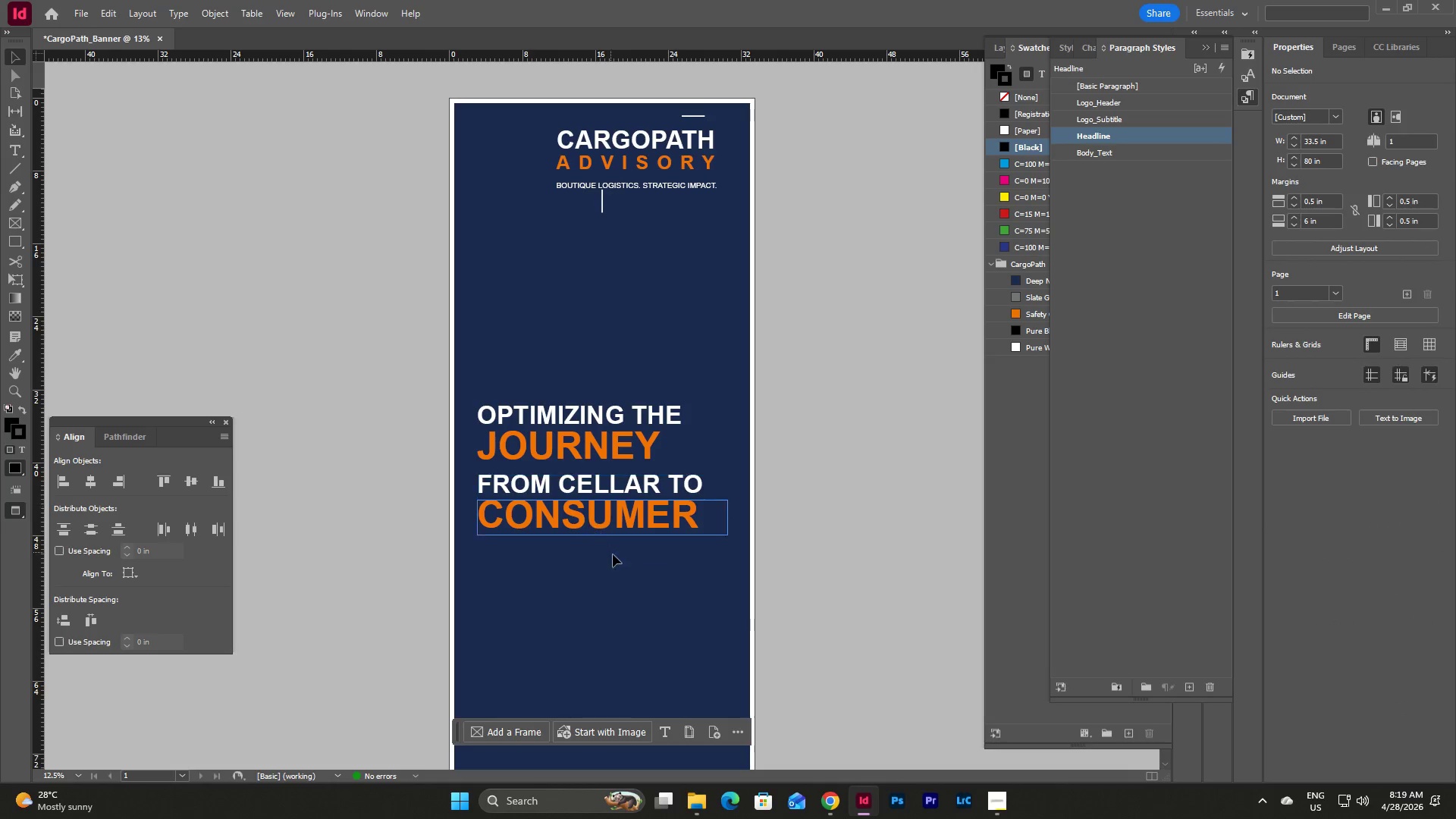 
left_click_drag(start_coordinate=[616, 560], to_coordinate=[588, 566])
 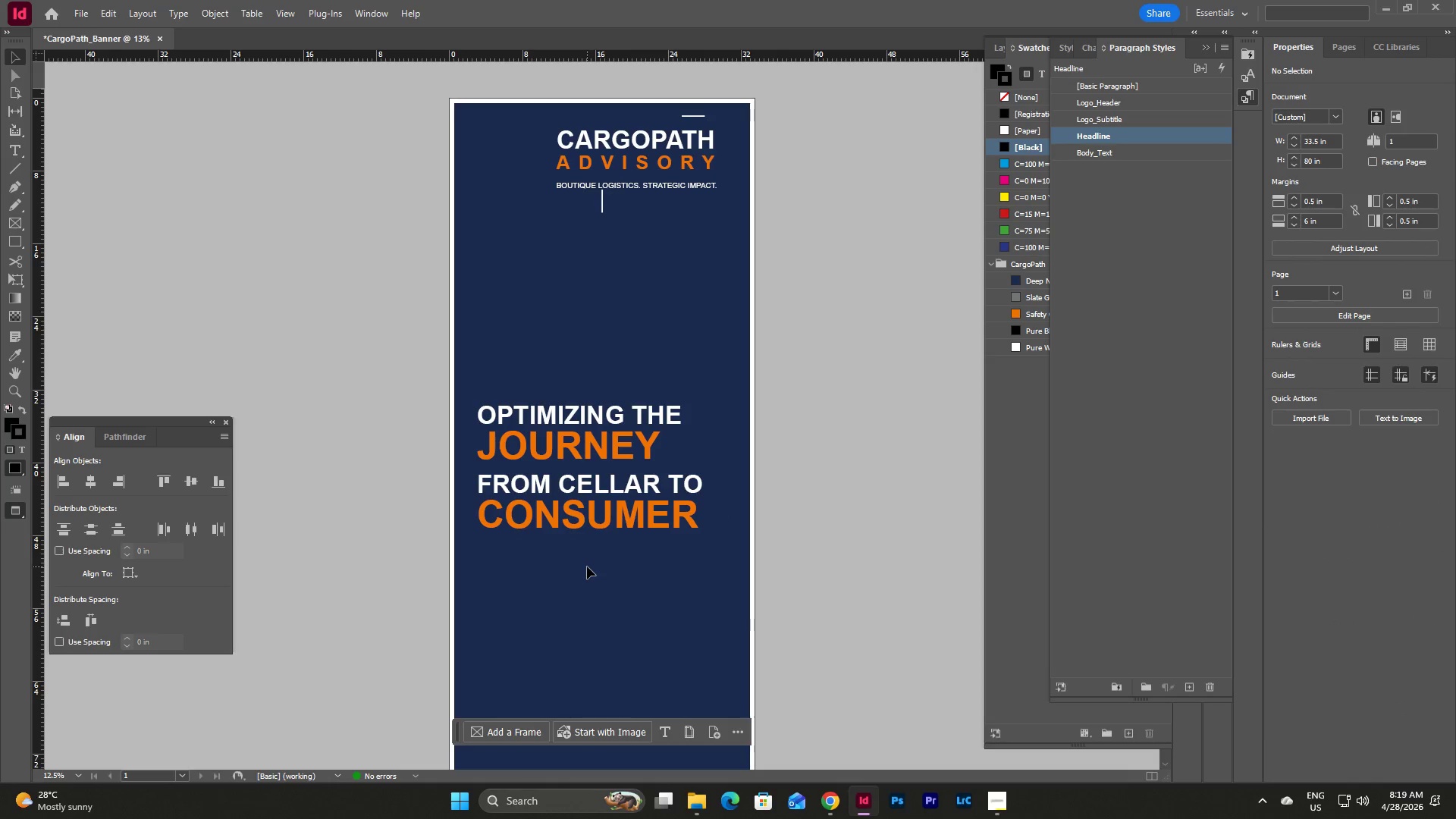 
key(W)
 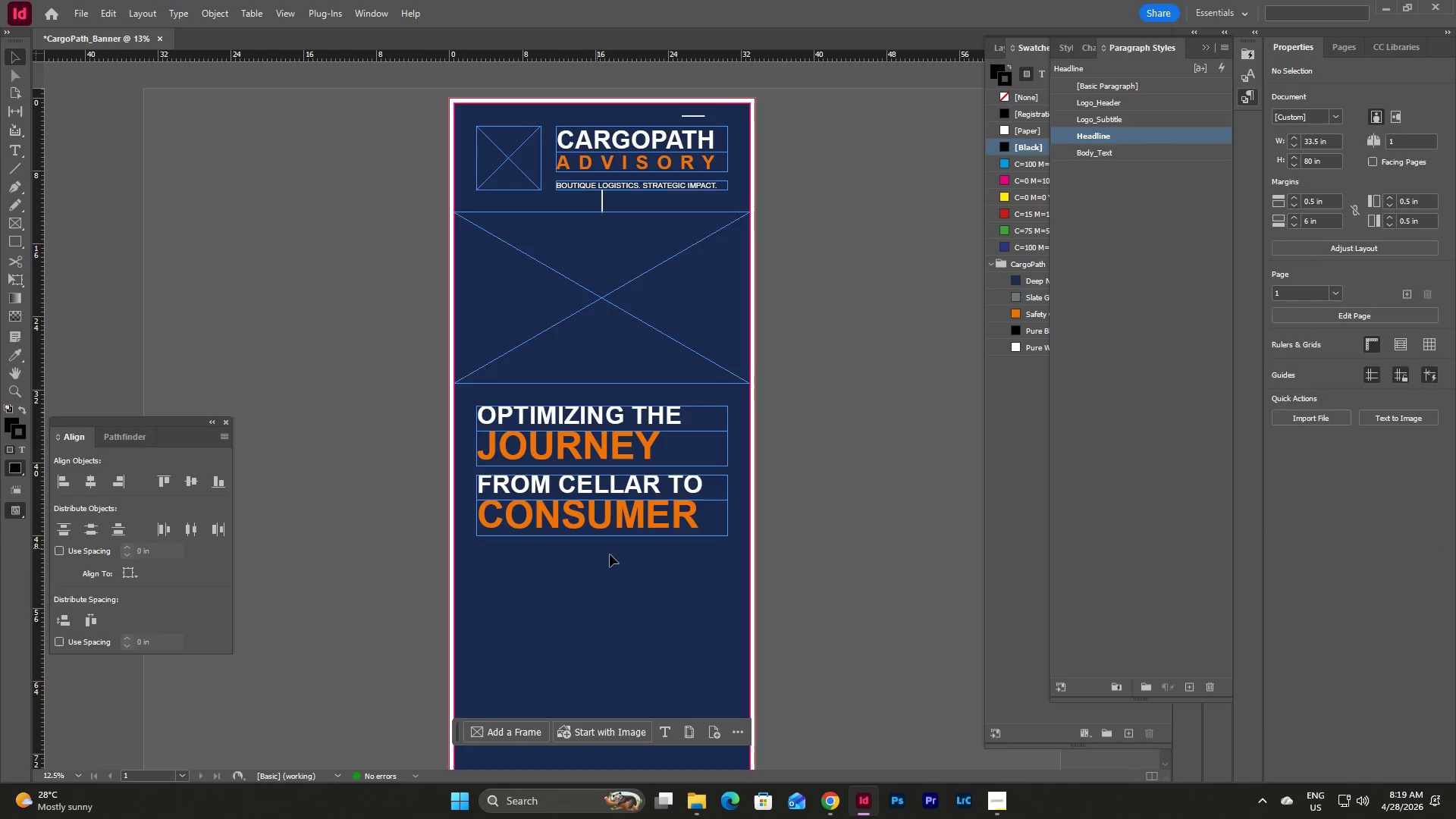 
left_click_drag(start_coordinate=[630, 564], to_coordinate=[557, 485])
 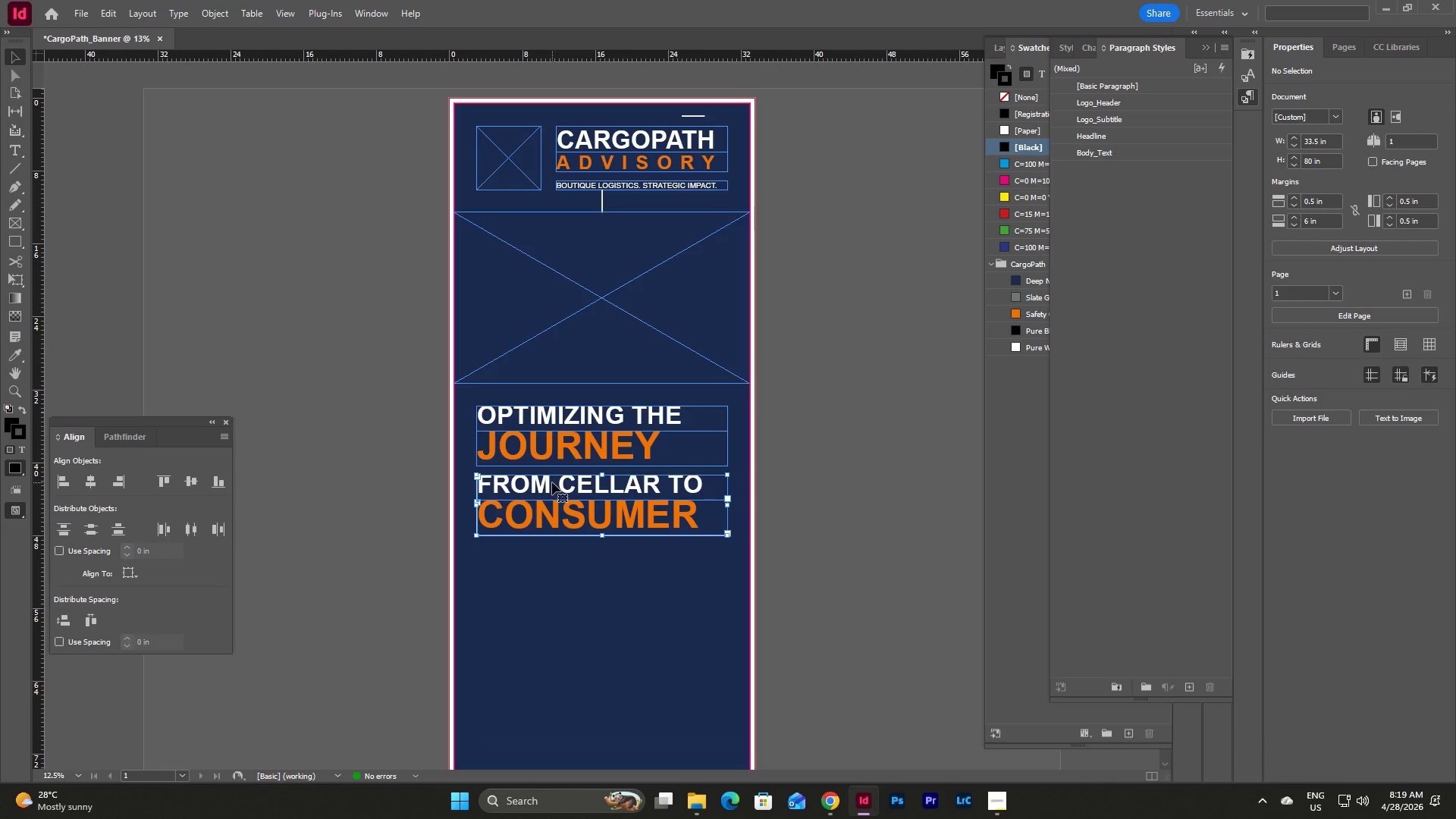 
left_click_drag(start_coordinate=[554, 485], to_coordinate=[551, 479])
 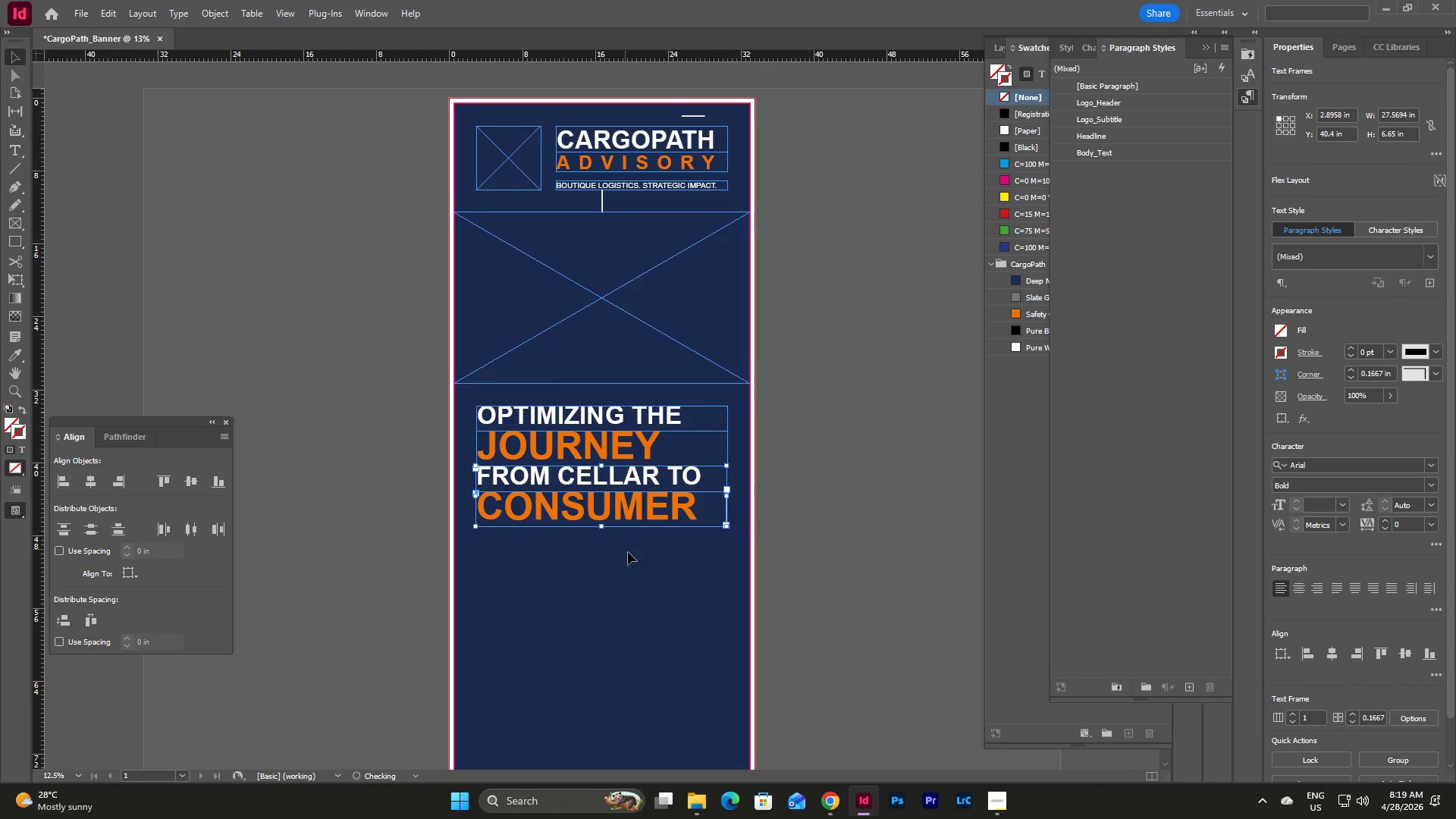 
left_click([635, 558])
 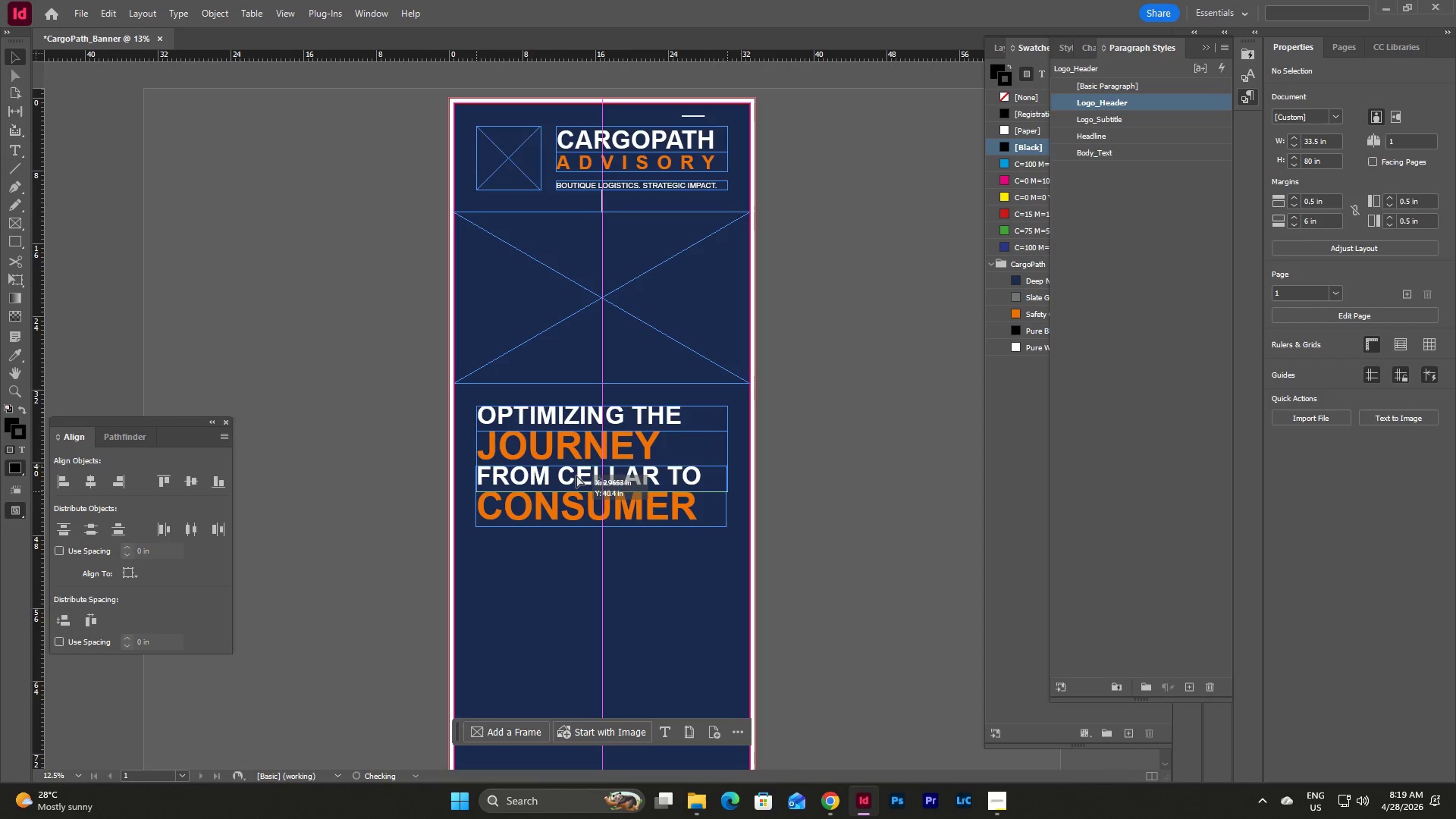 
wait(5.95)
 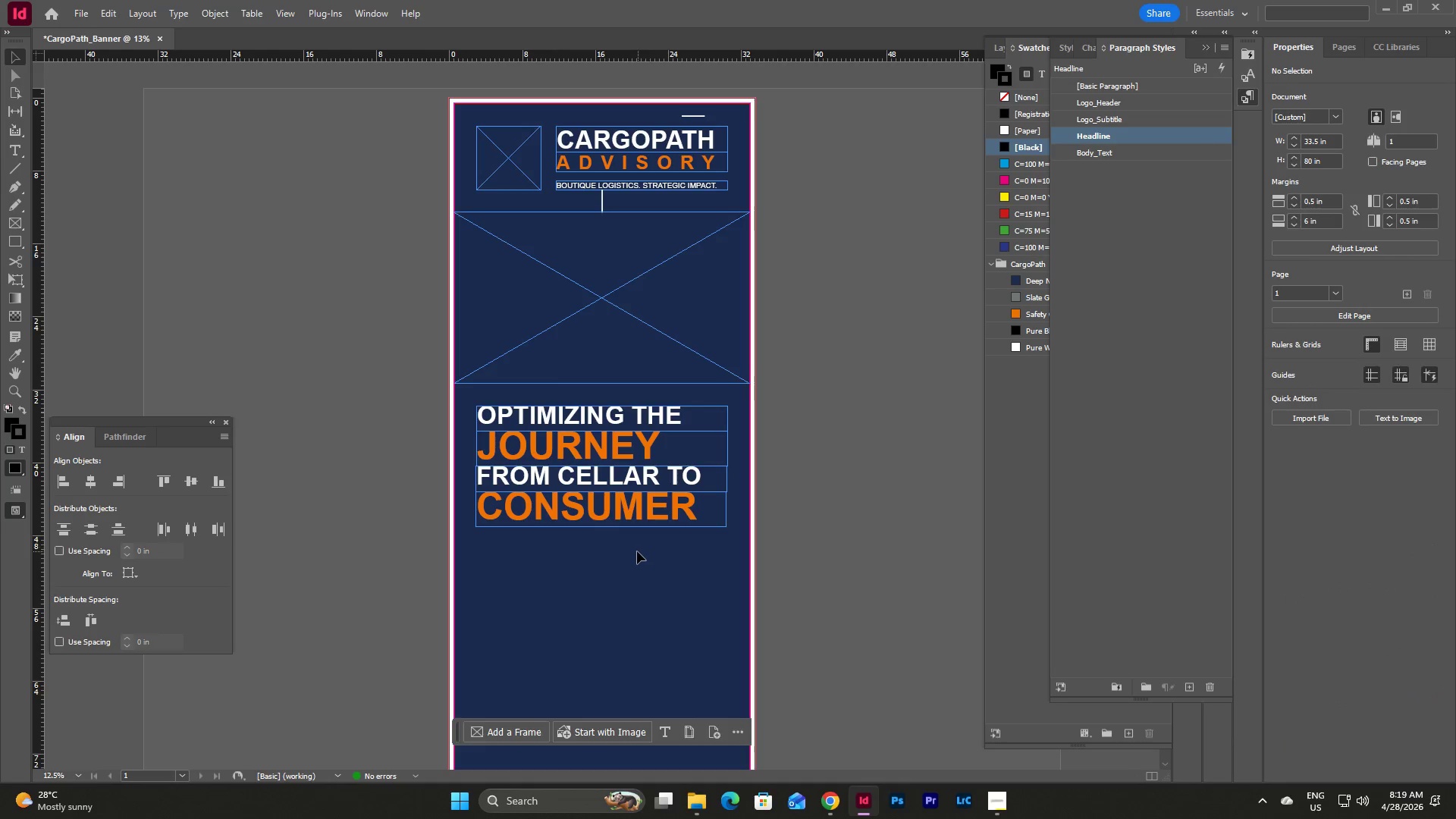 
left_click([592, 592])
 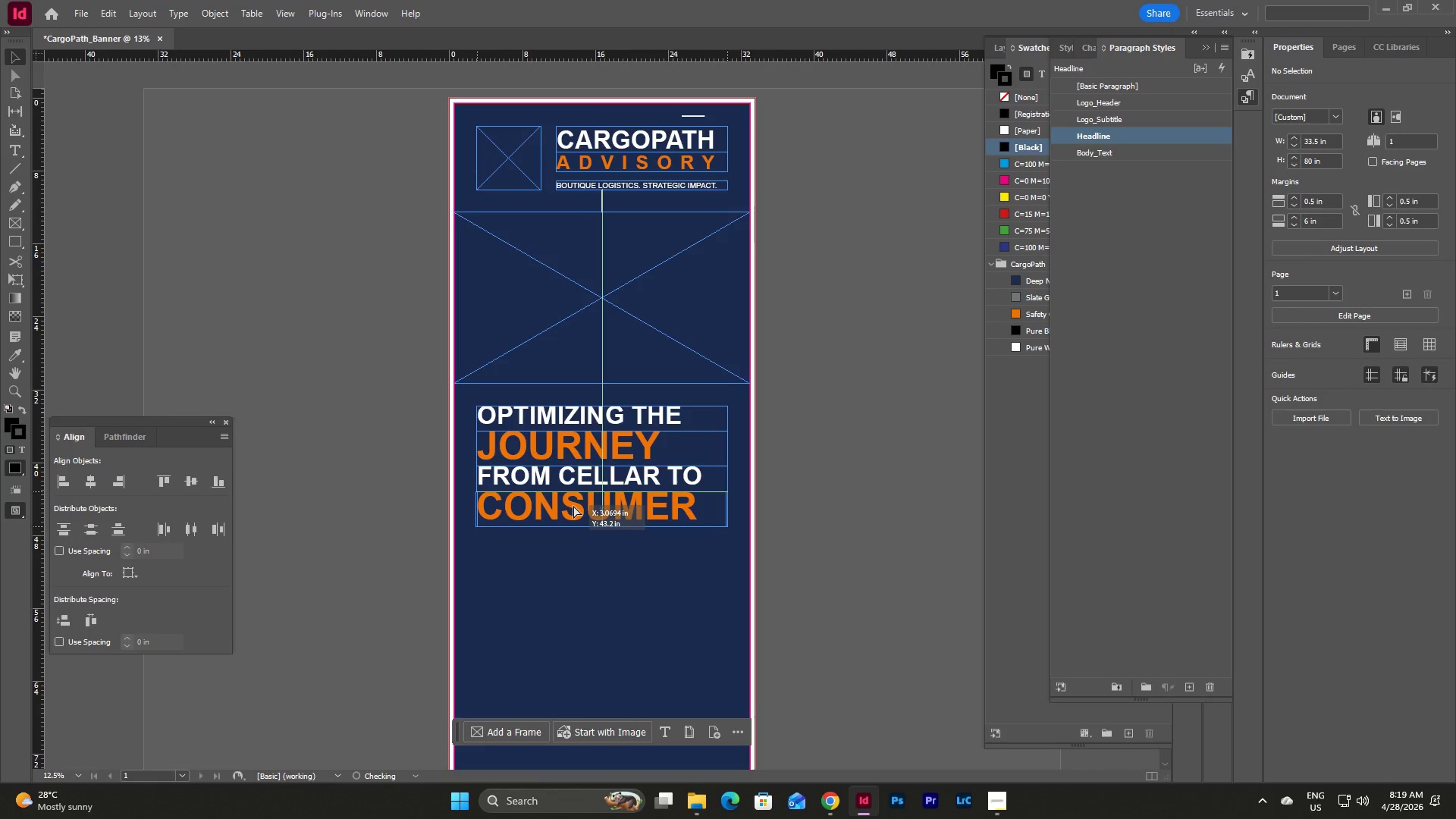 
left_click([599, 614])
 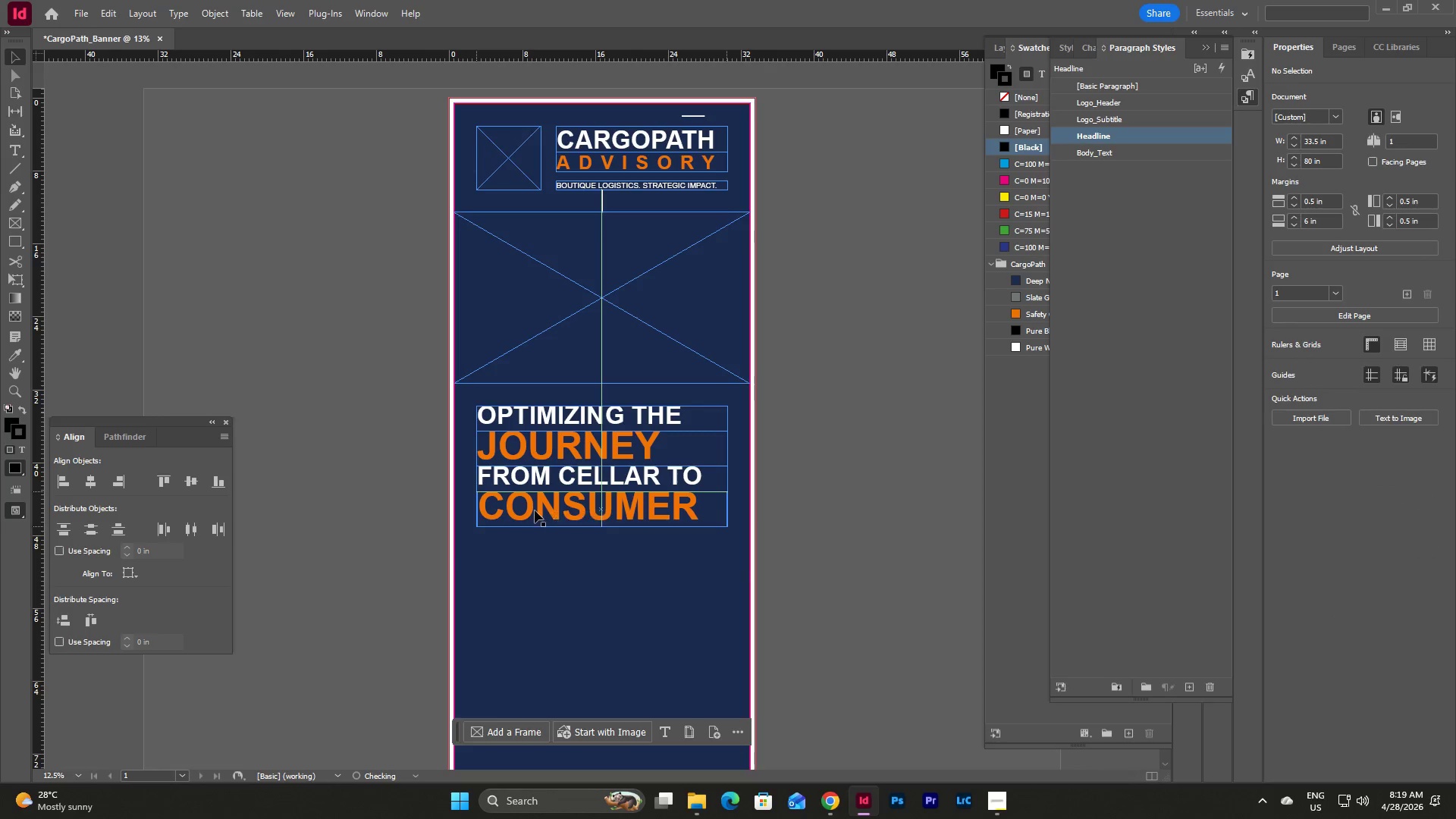 
left_click([593, 620])
 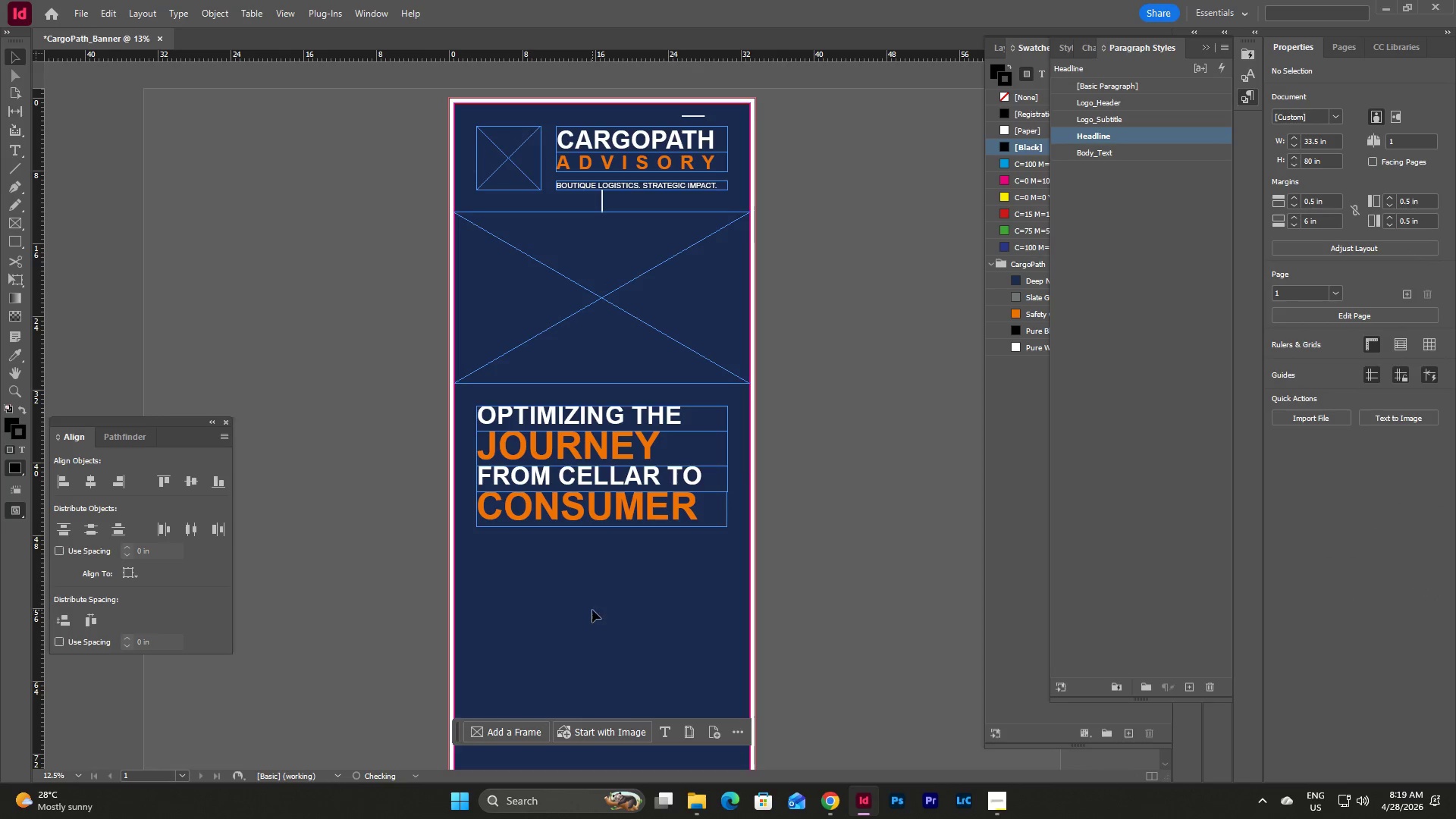 
left_click([577, 507])
 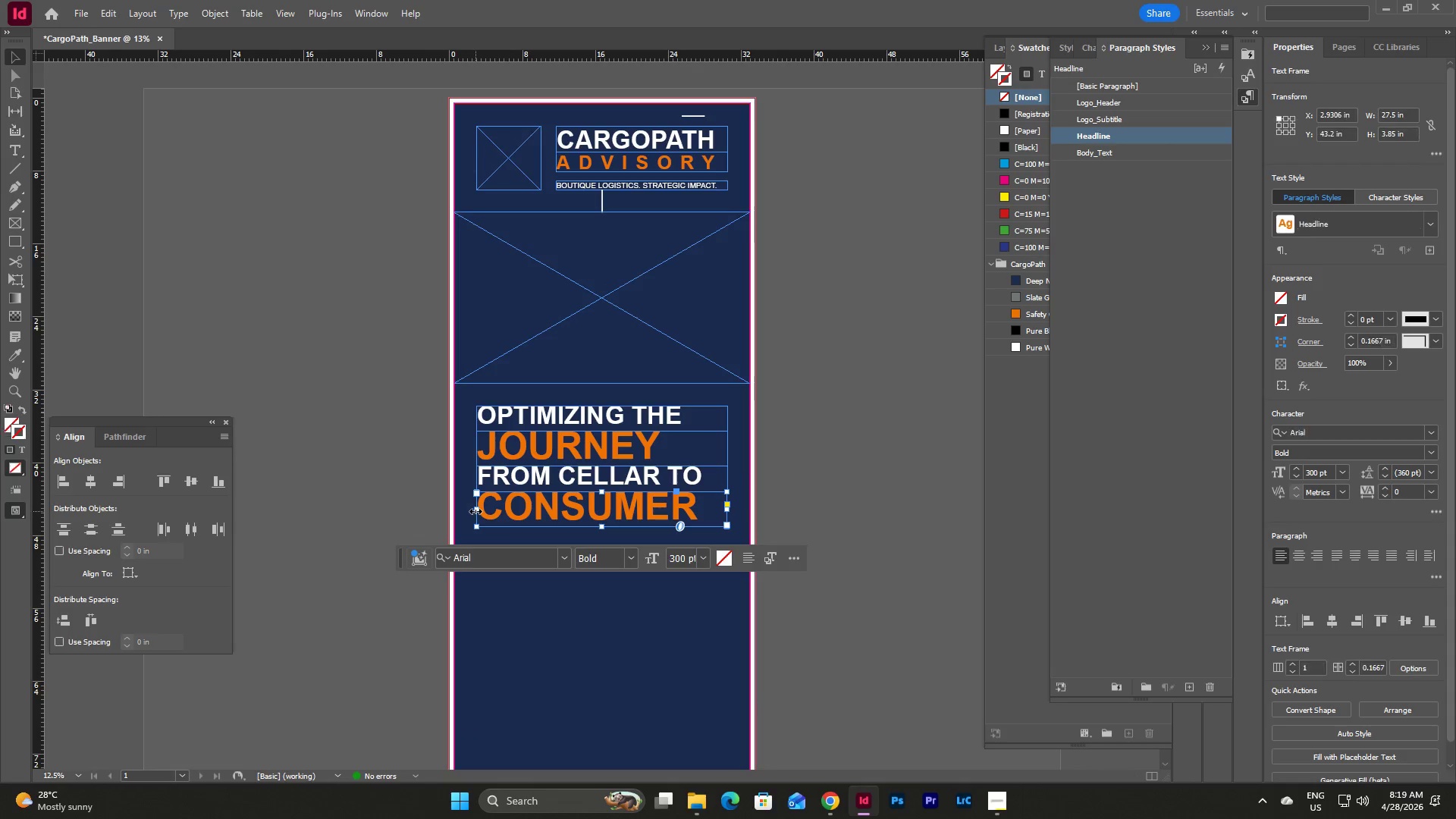 
left_click_drag(start_coordinate=[475, 511], to_coordinate=[477, 516])
 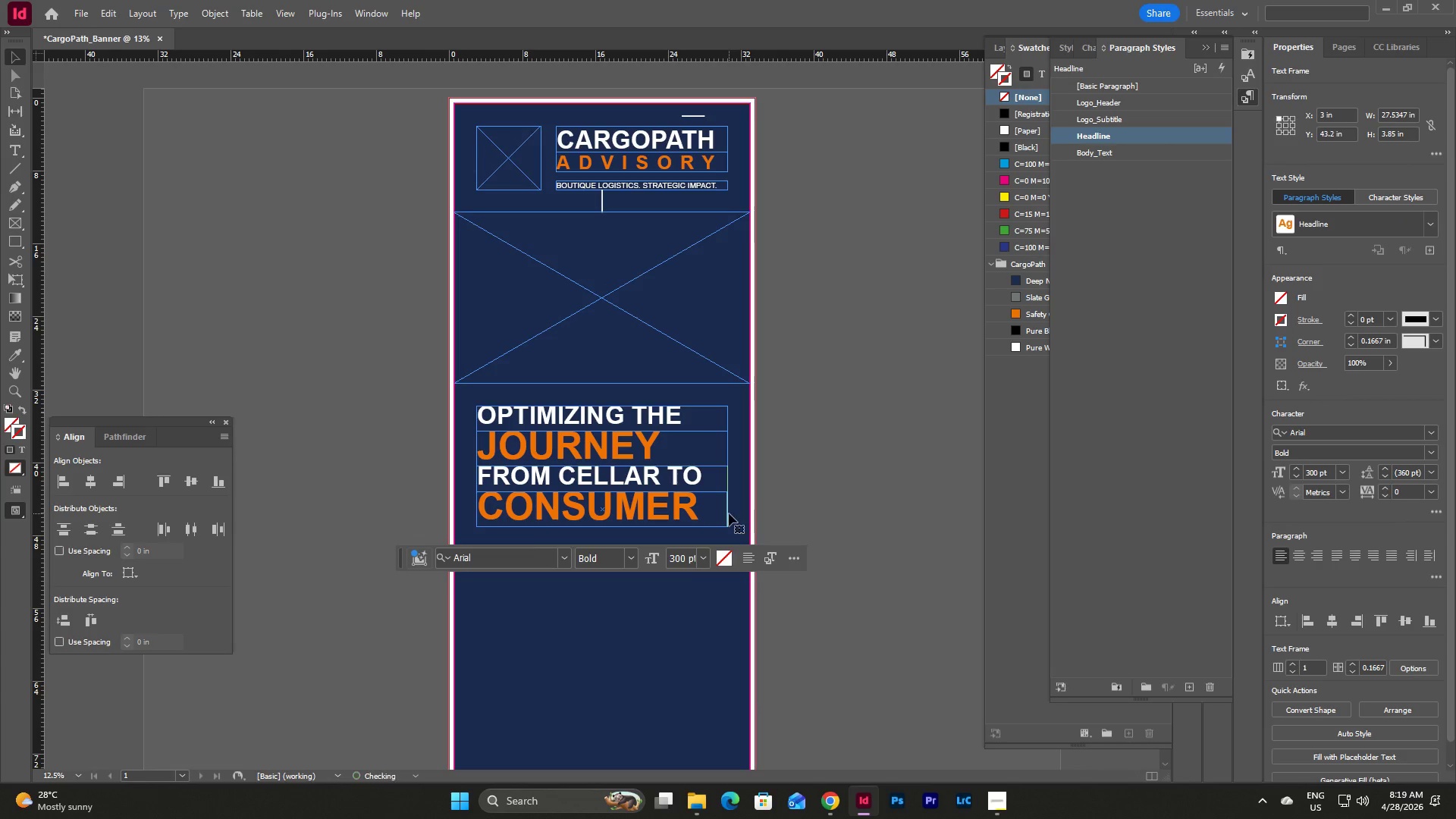 
left_click([711, 635])
 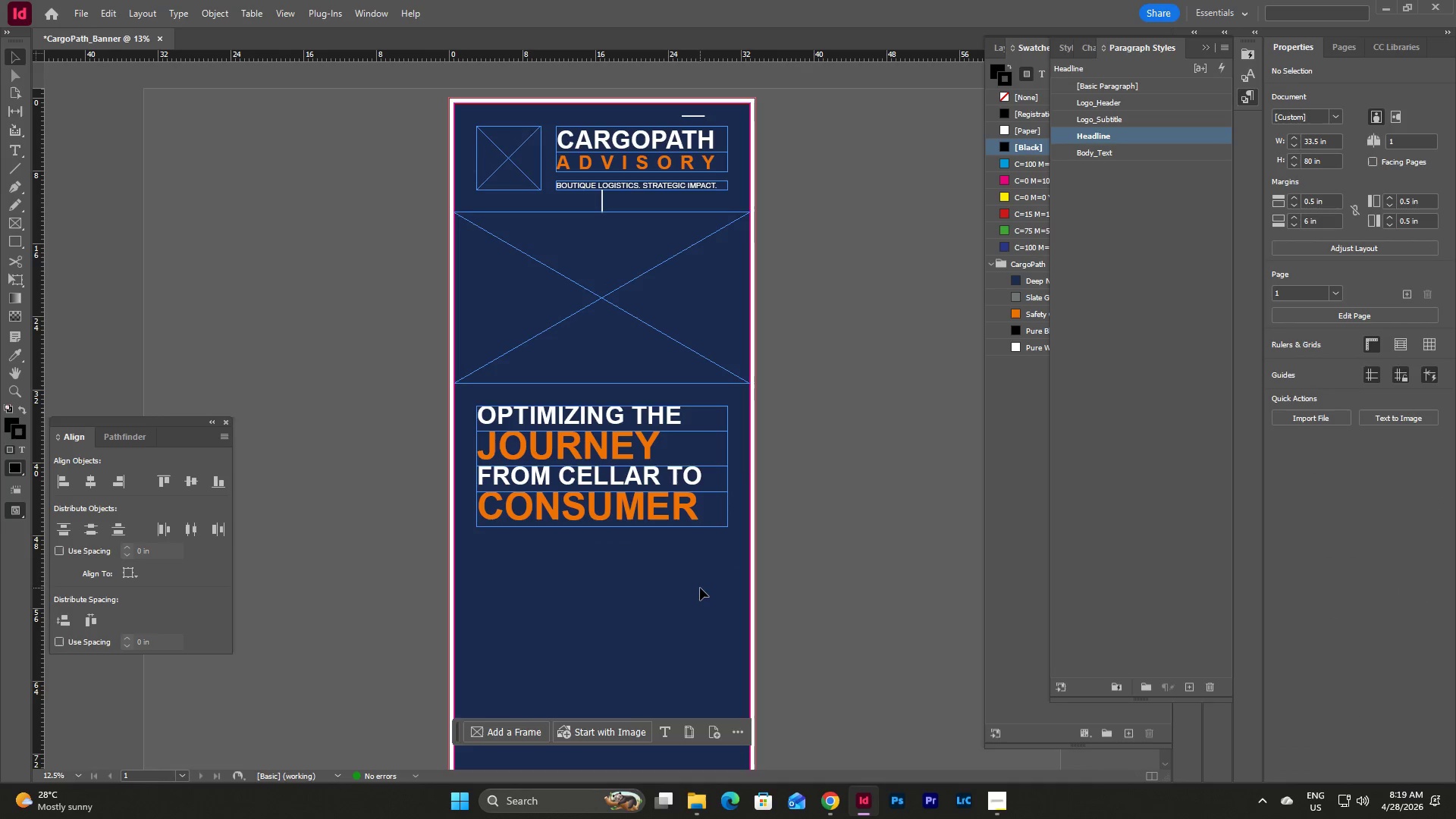 
type(ww)
 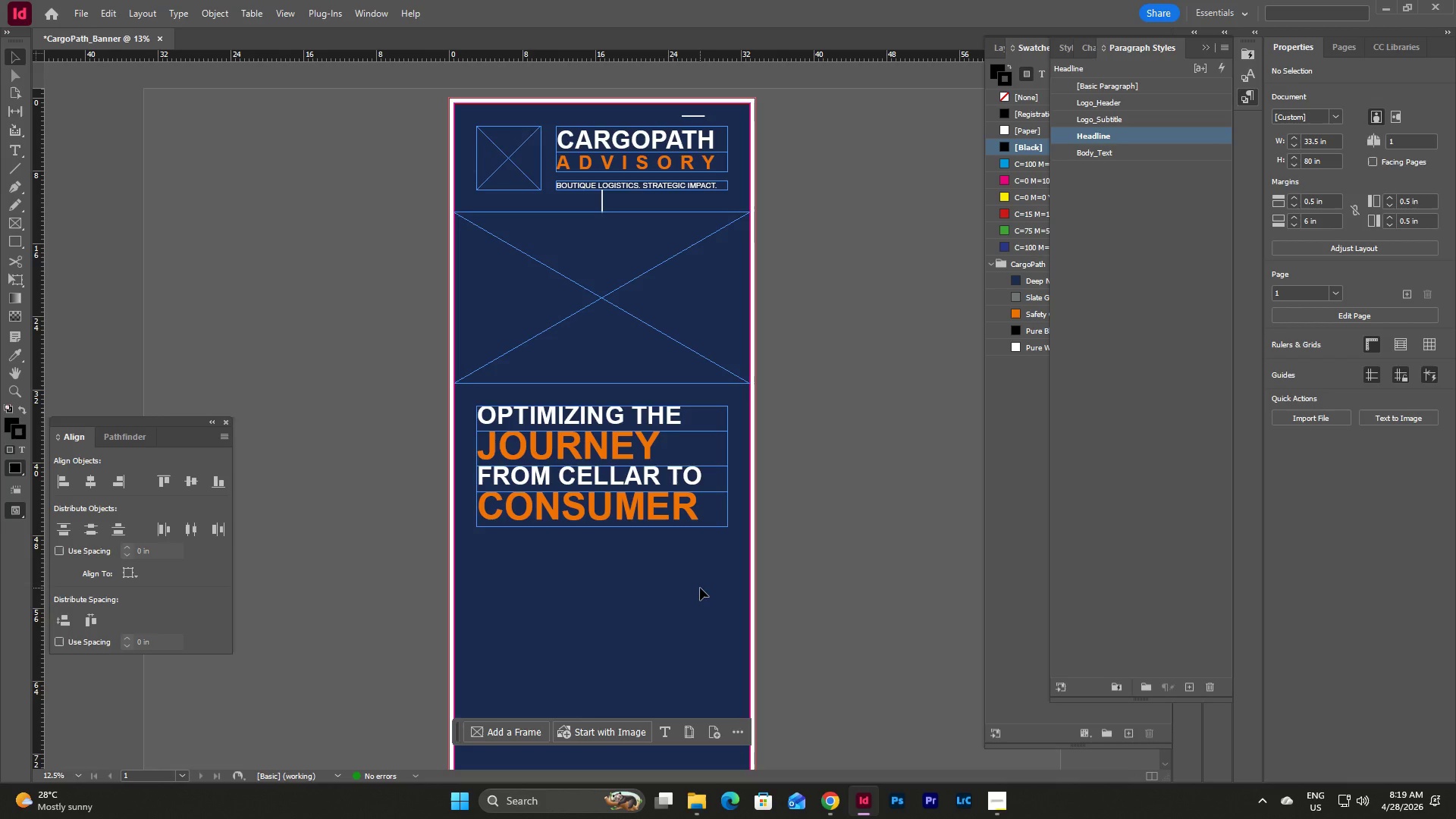 
left_click([700, 588])
 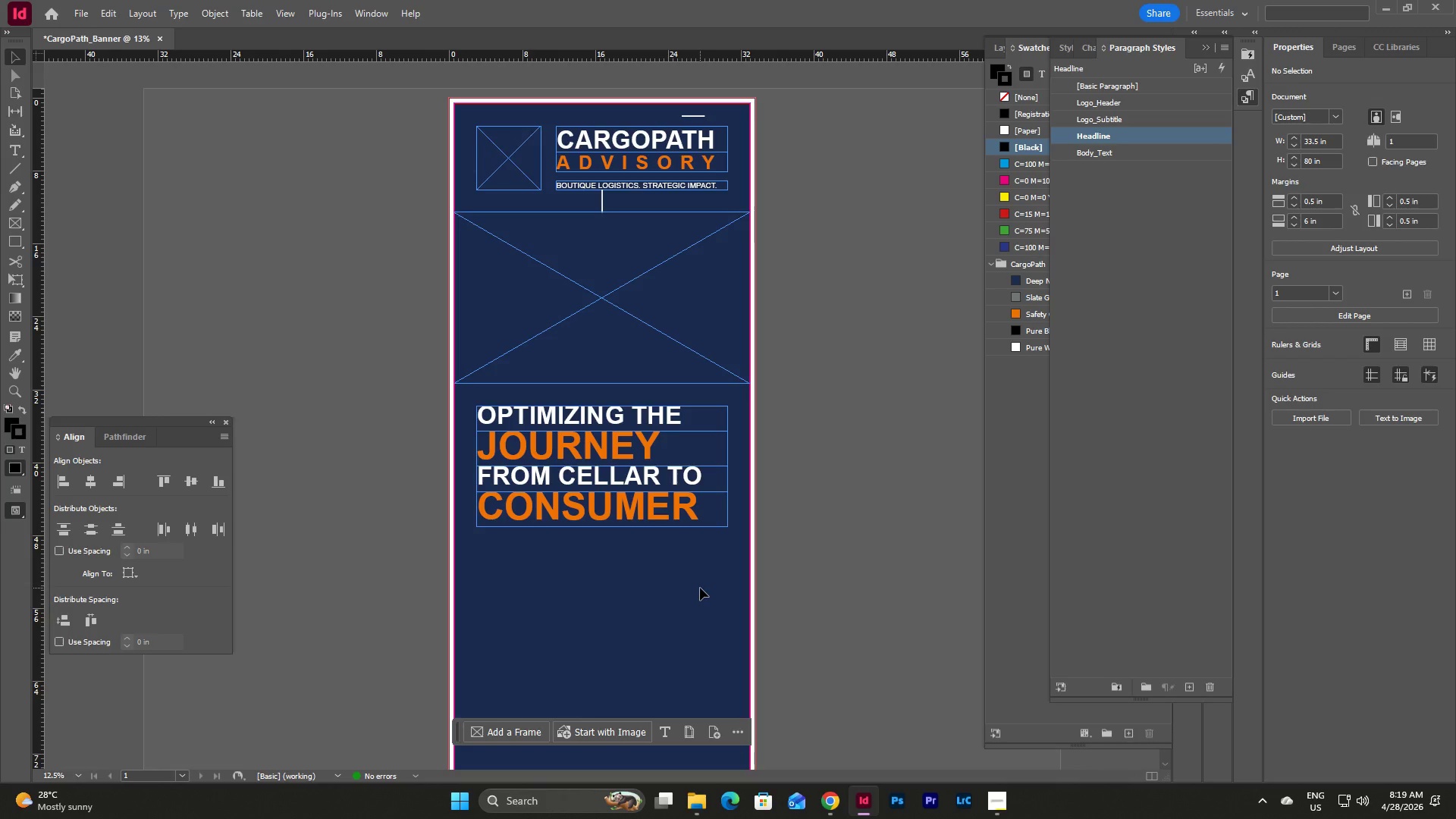 
key(W)
 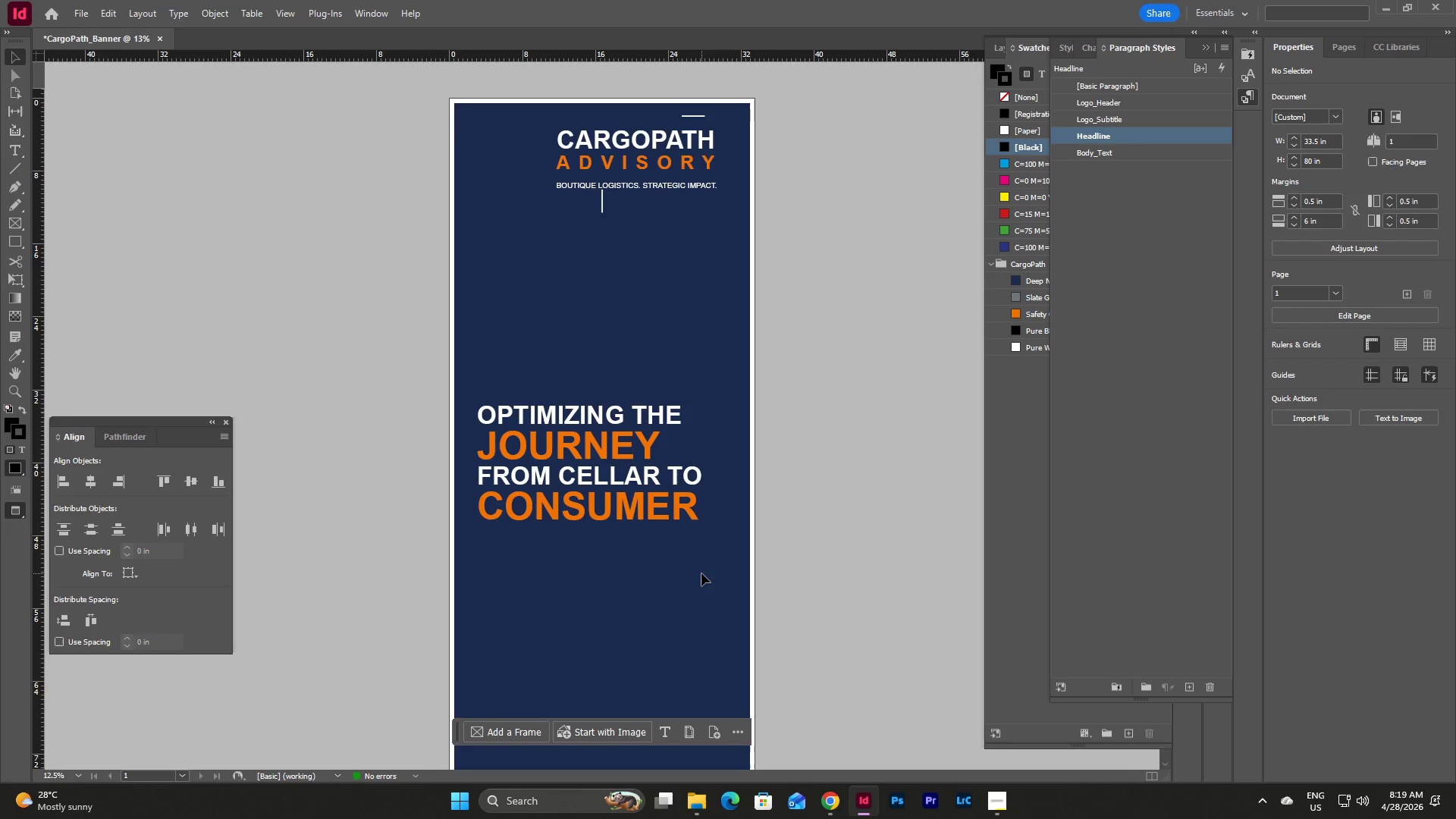 
wait(8.86)
 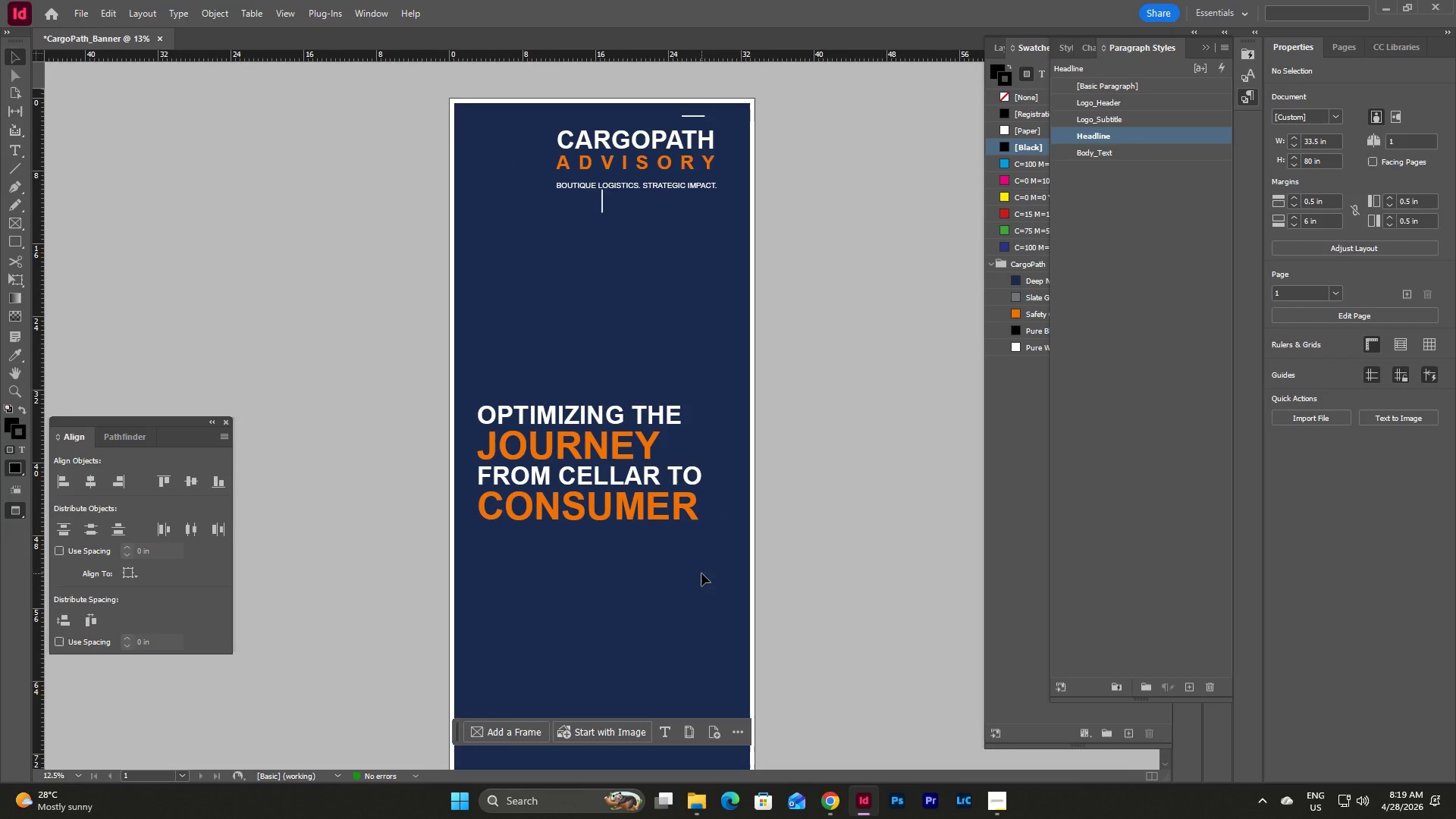 
double_click([673, 504])
 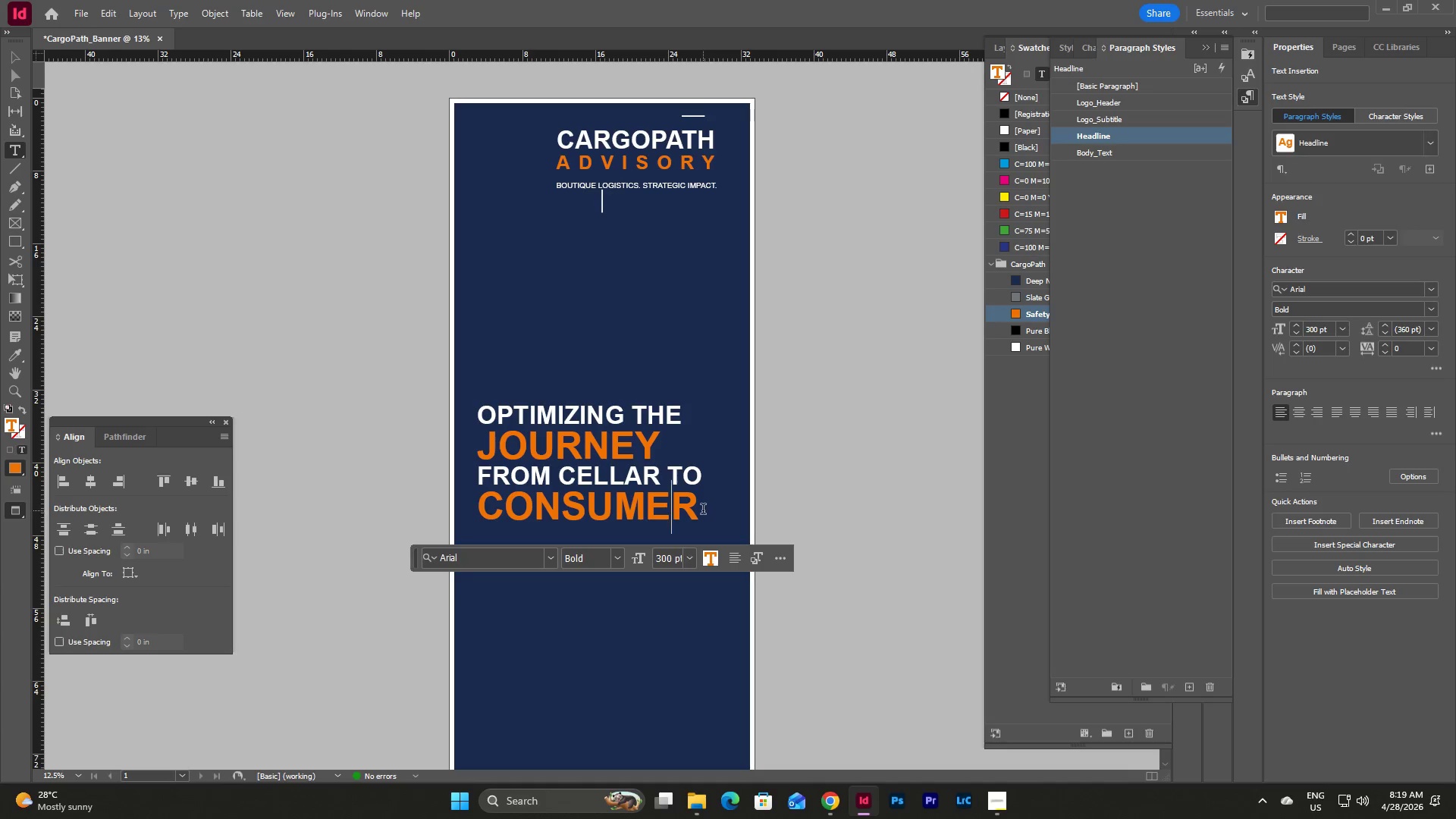 
left_click([702, 510])
 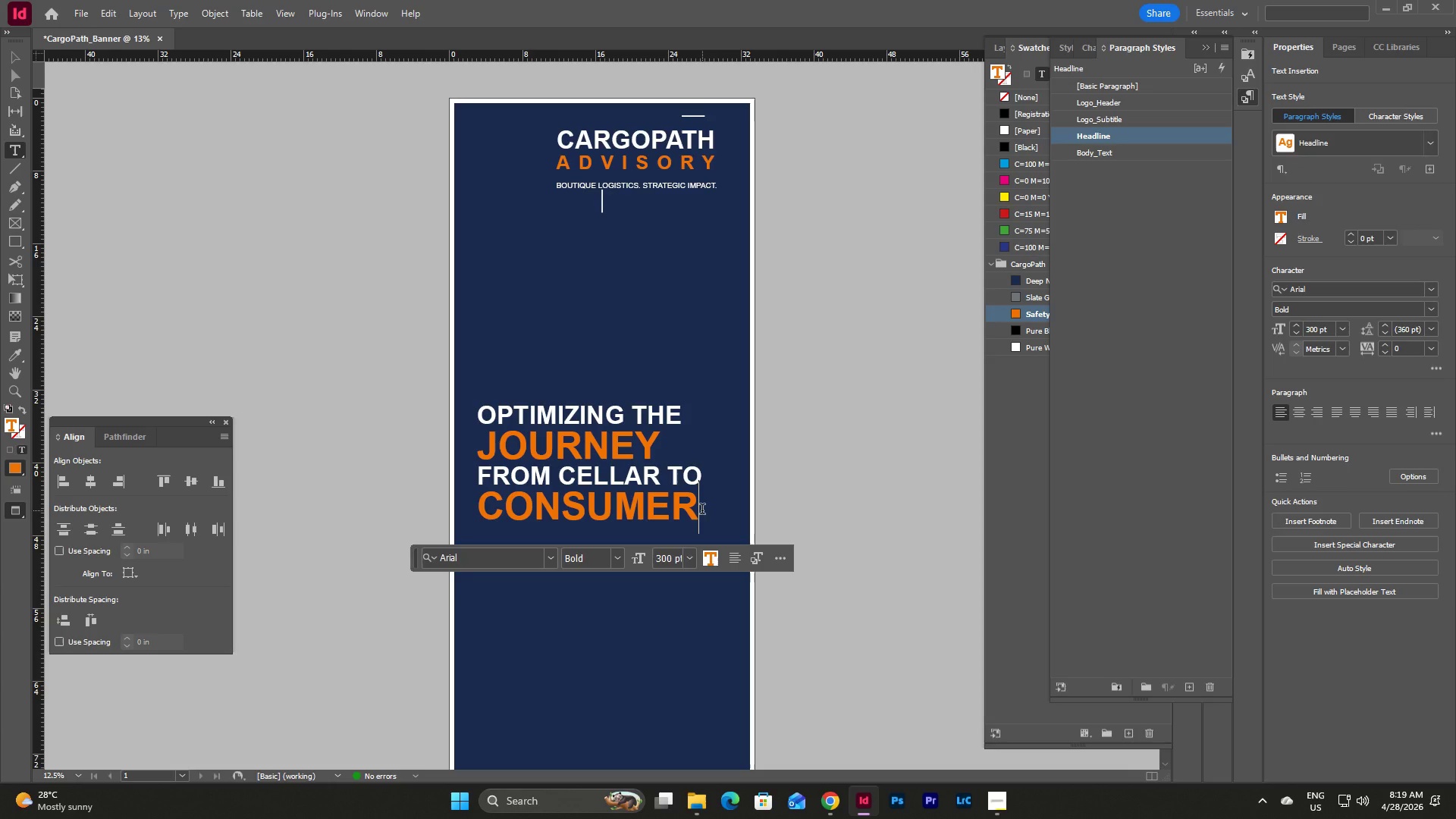 
key(Period)
 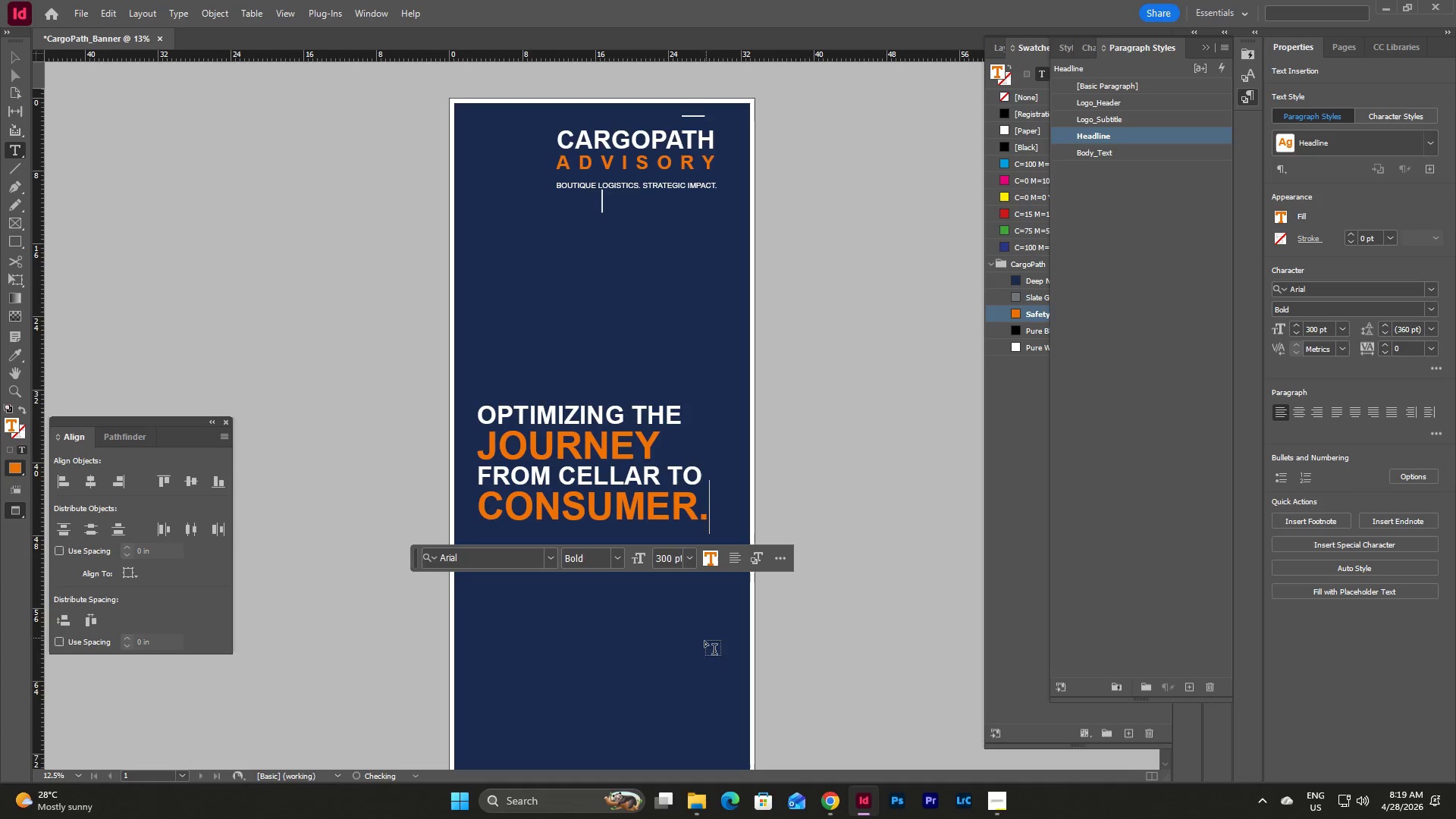 
left_click([704, 641])
 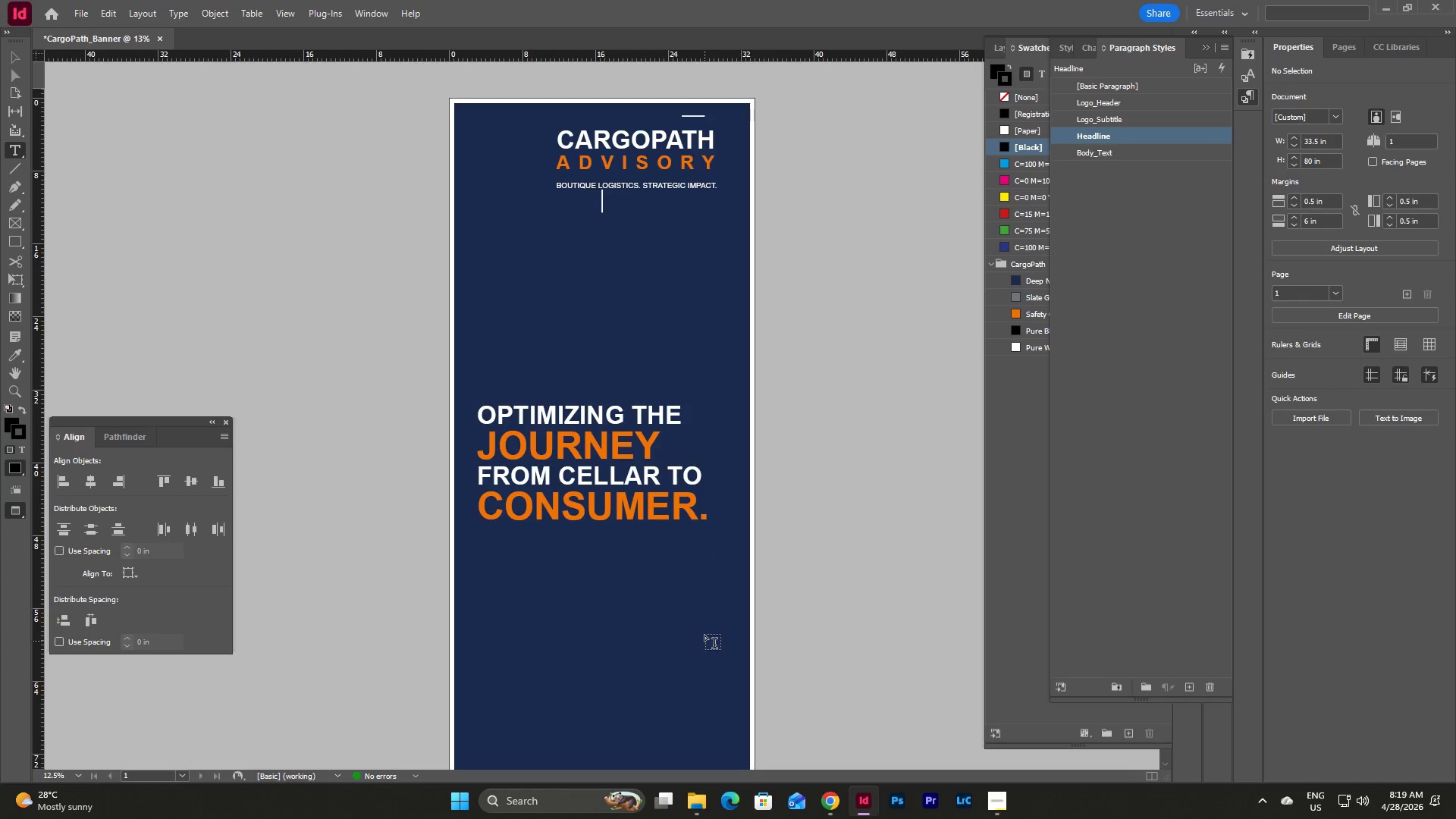 
key(Escape)
key(Escape)
type(wv)
 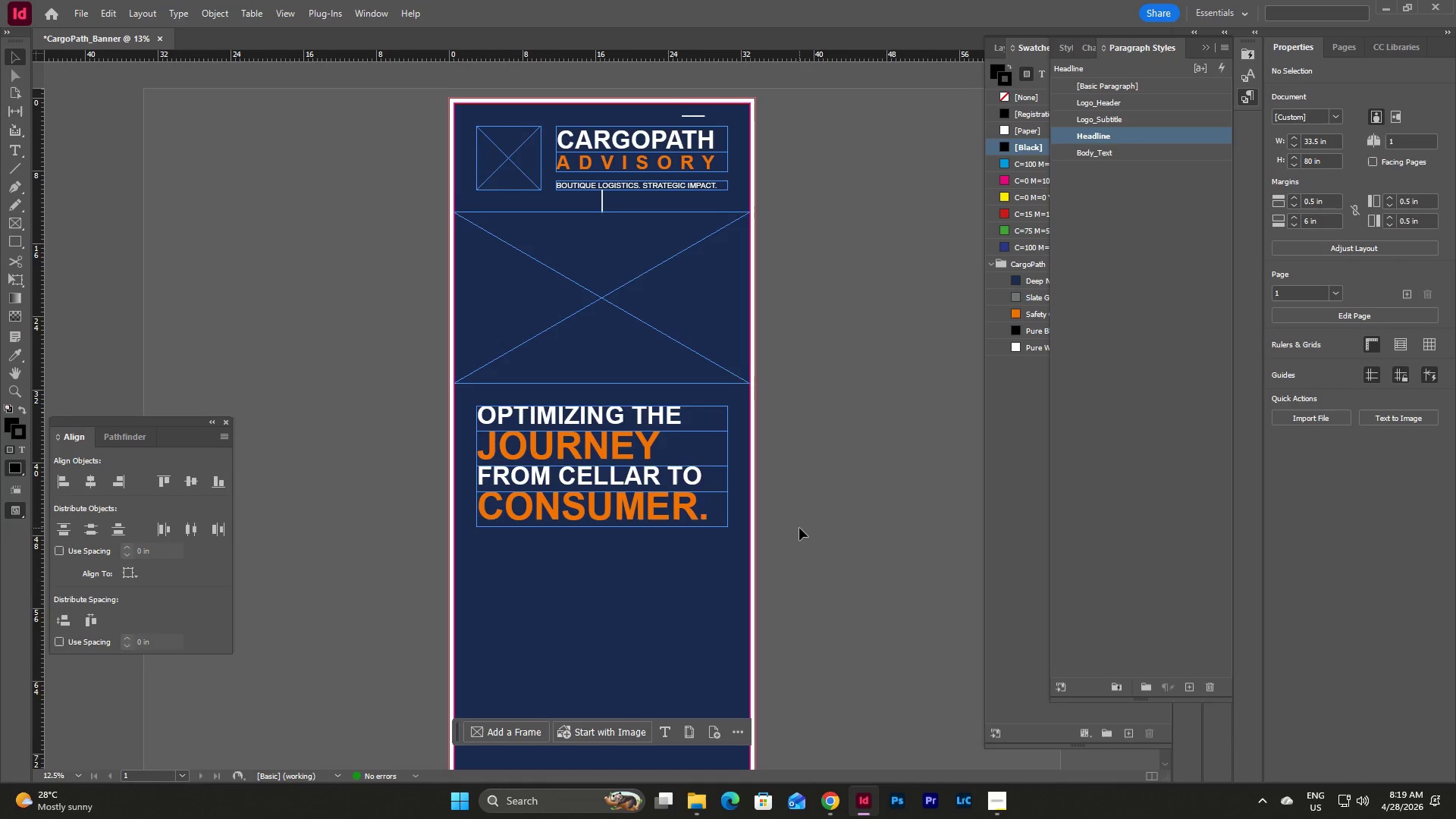 
scroll: coordinate [799, 528], scroll_direction: up, amount: 1.0
 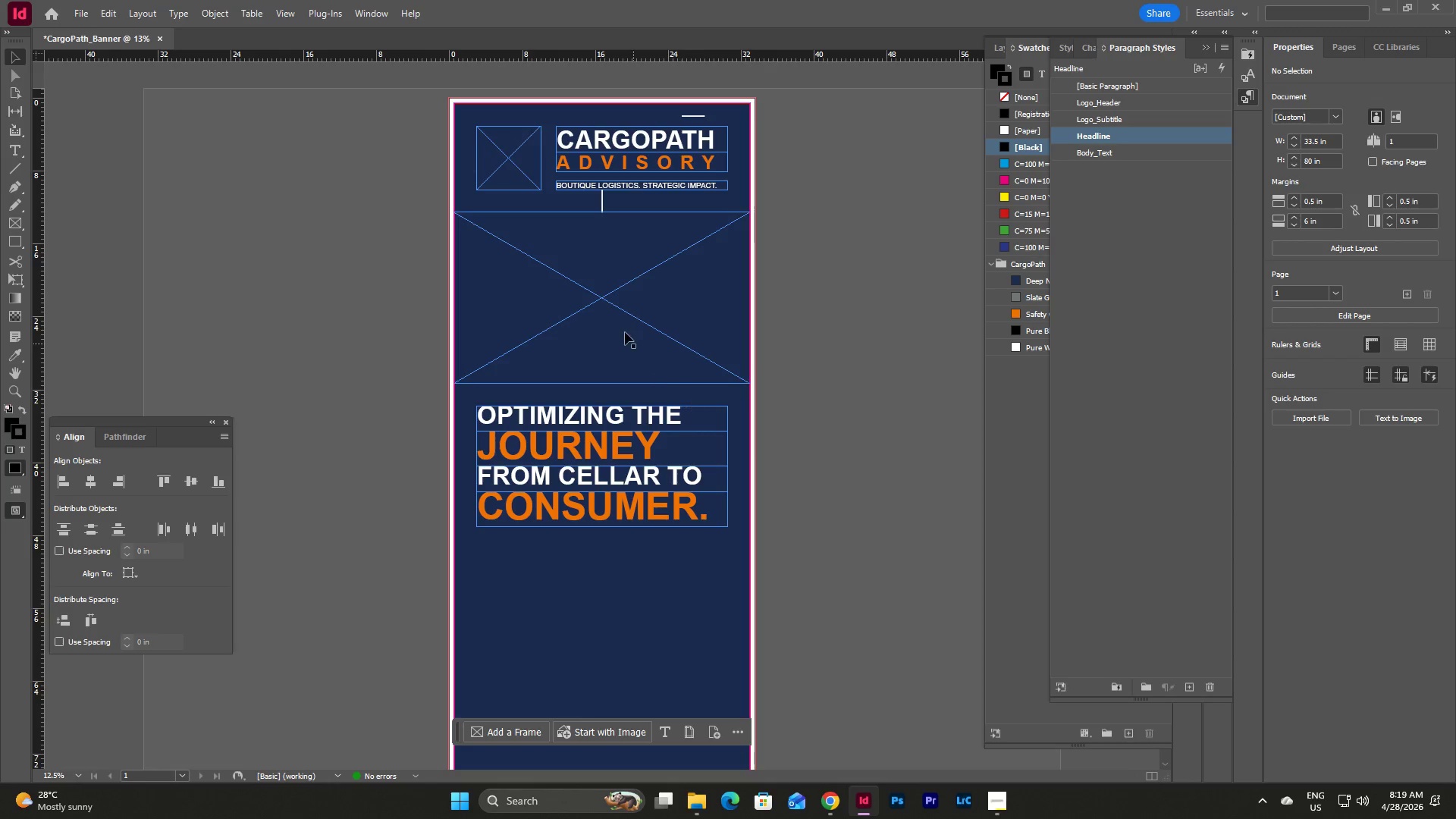 
left_click_drag(start_coordinate=[595, 196], to_coordinate=[620, 209])
 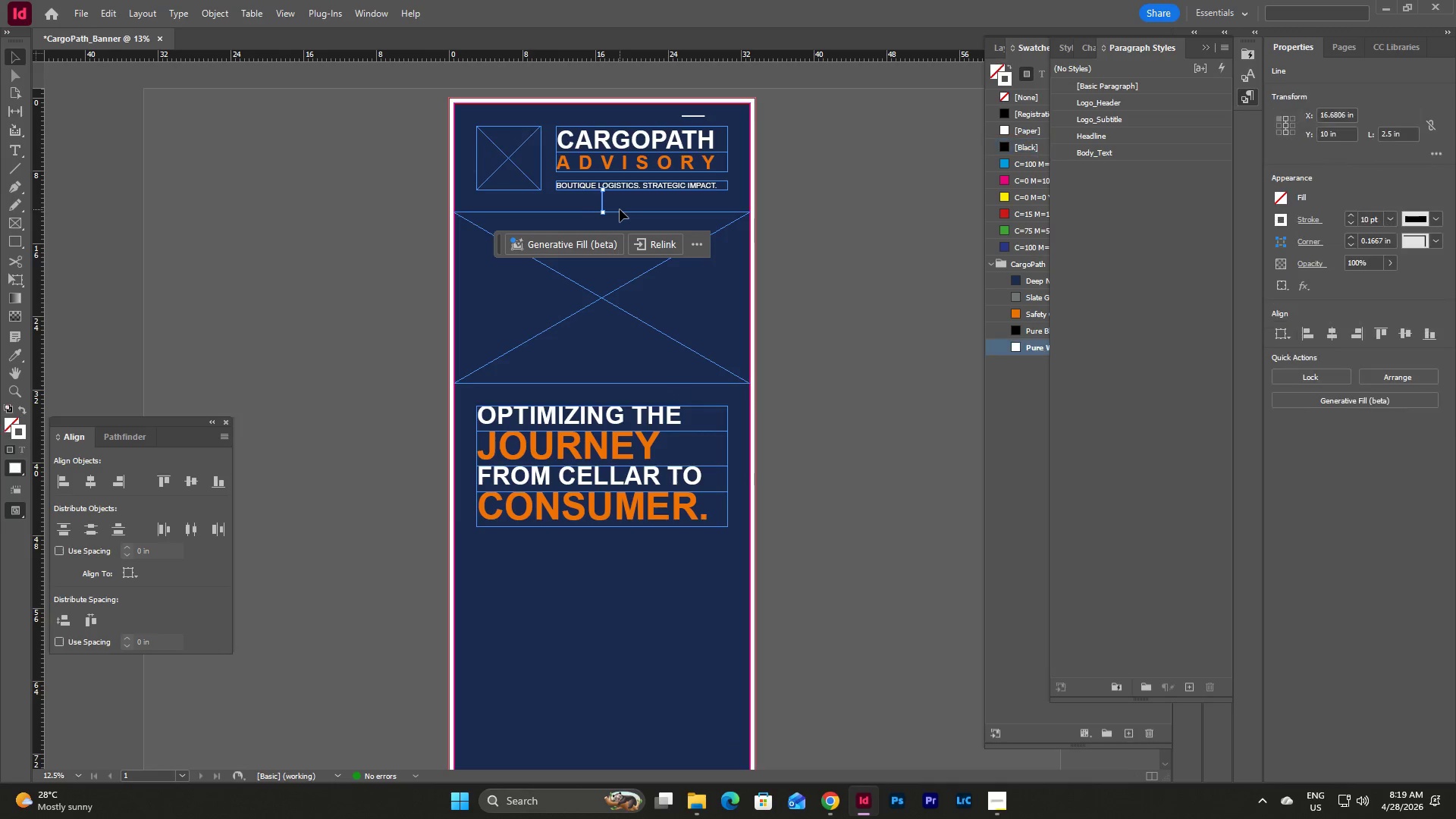 
key(Control+C)
 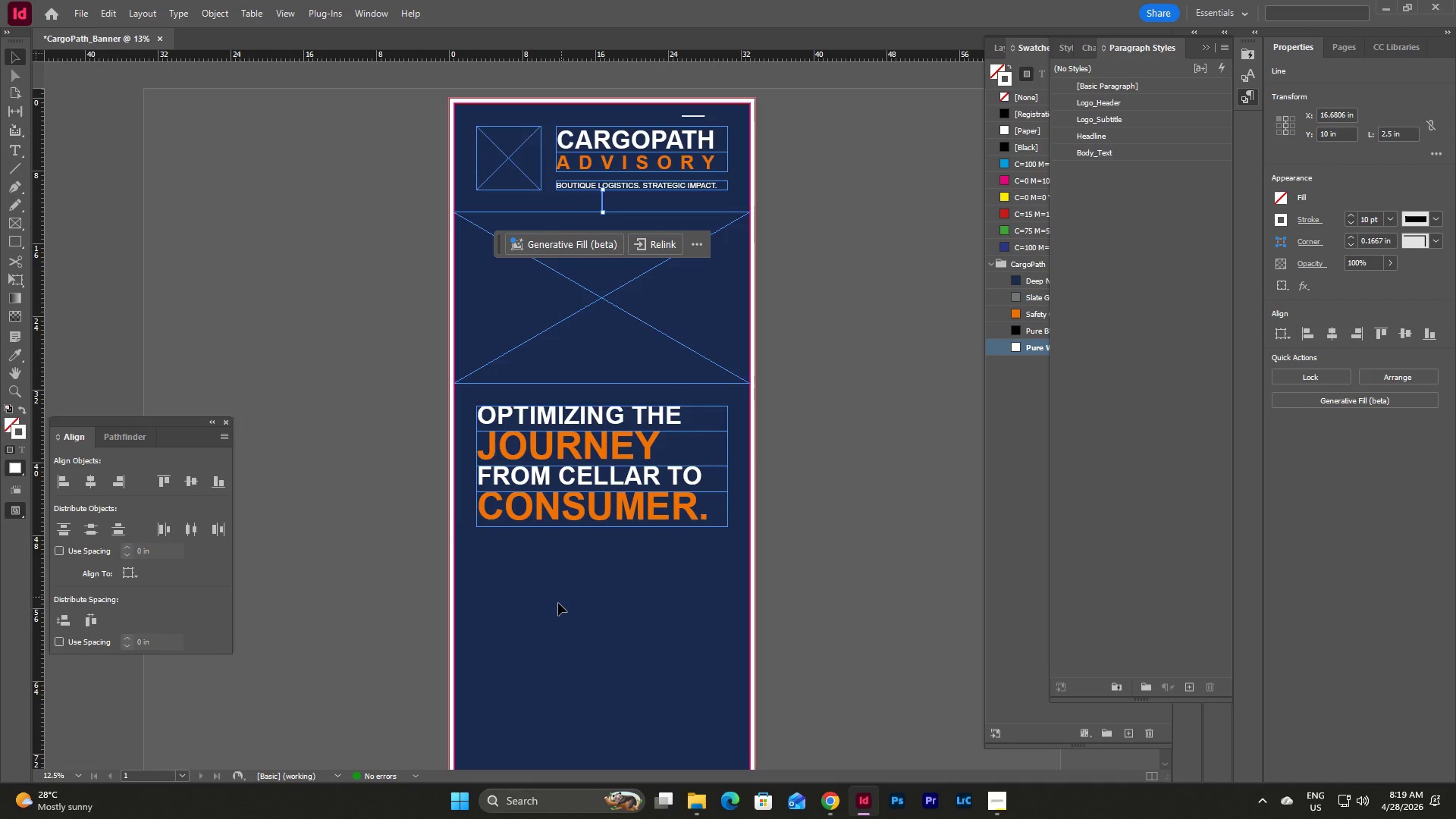 
left_click([558, 603])
 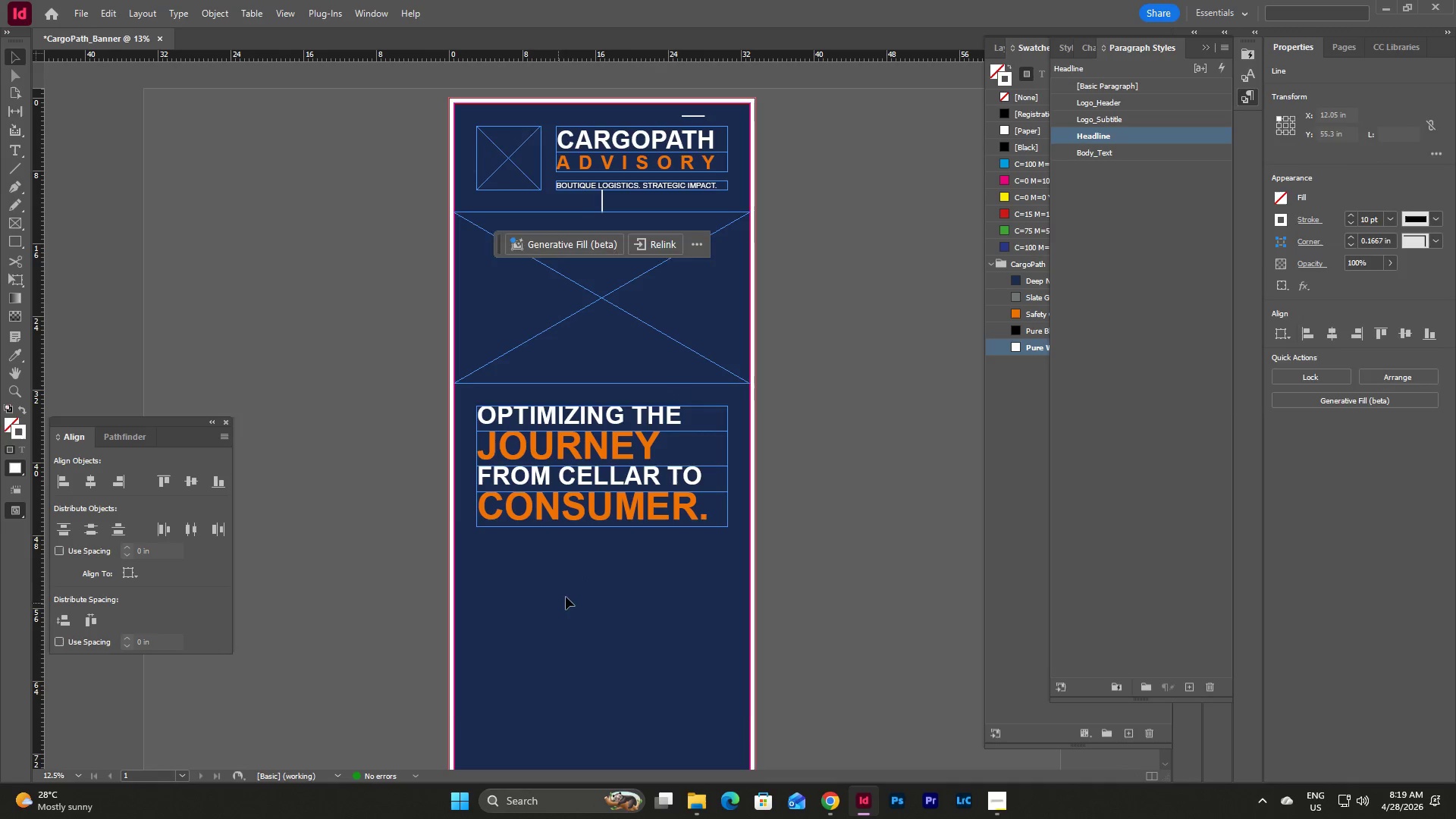 
key(Control+V)
 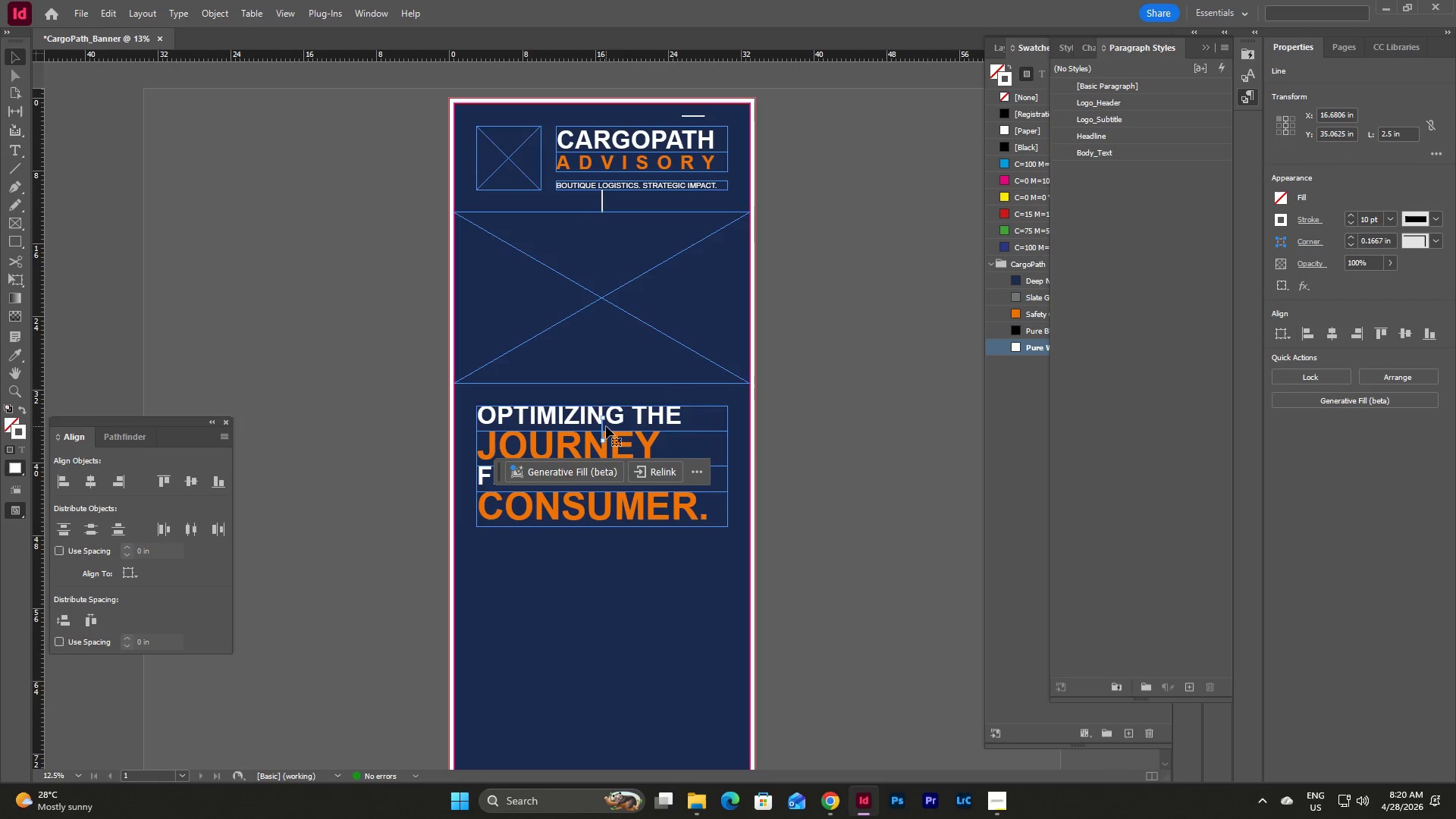 
left_click_drag(start_coordinate=[603, 426], to_coordinate=[601, 538])
 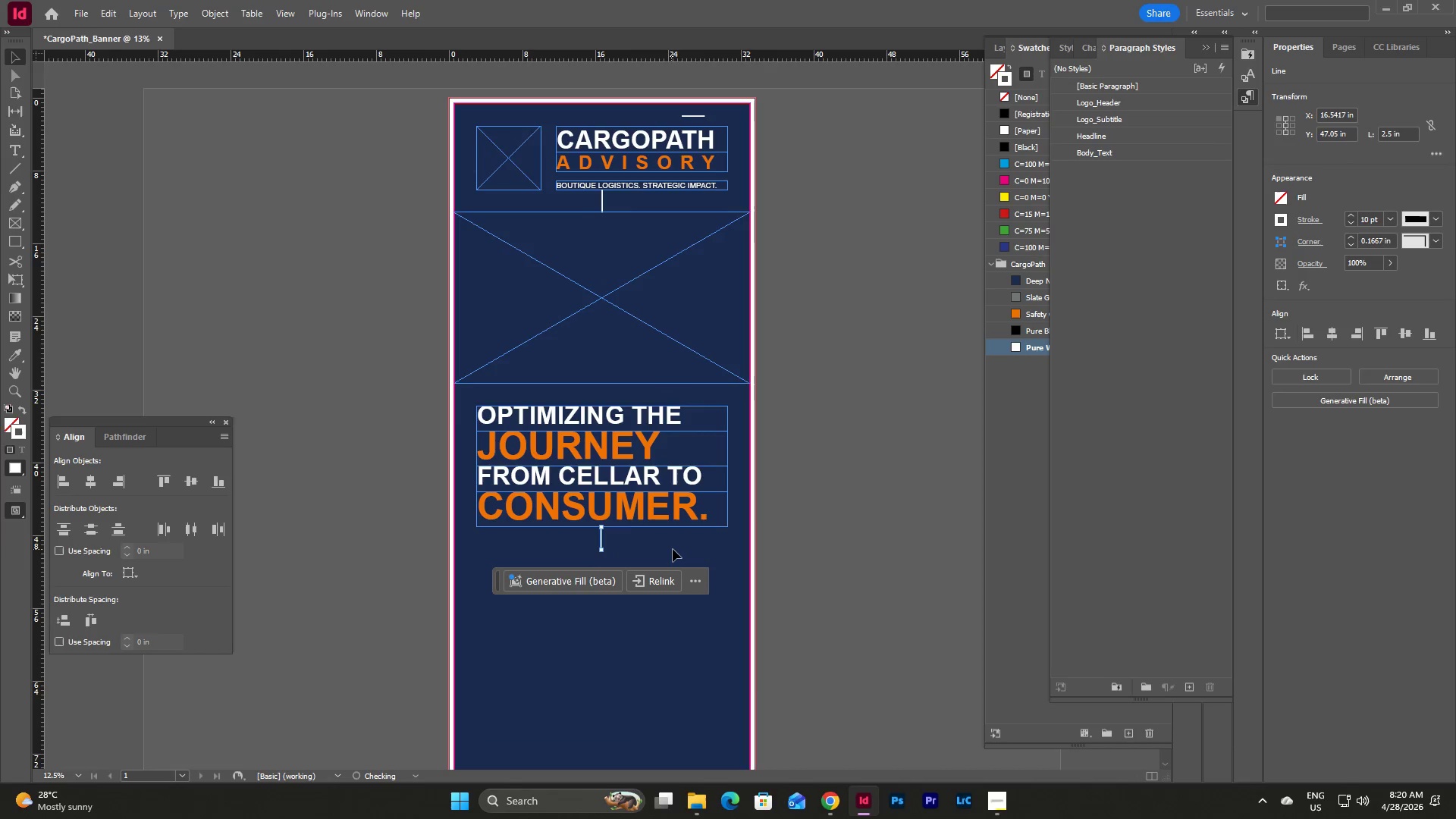 
left_click([673, 549])
 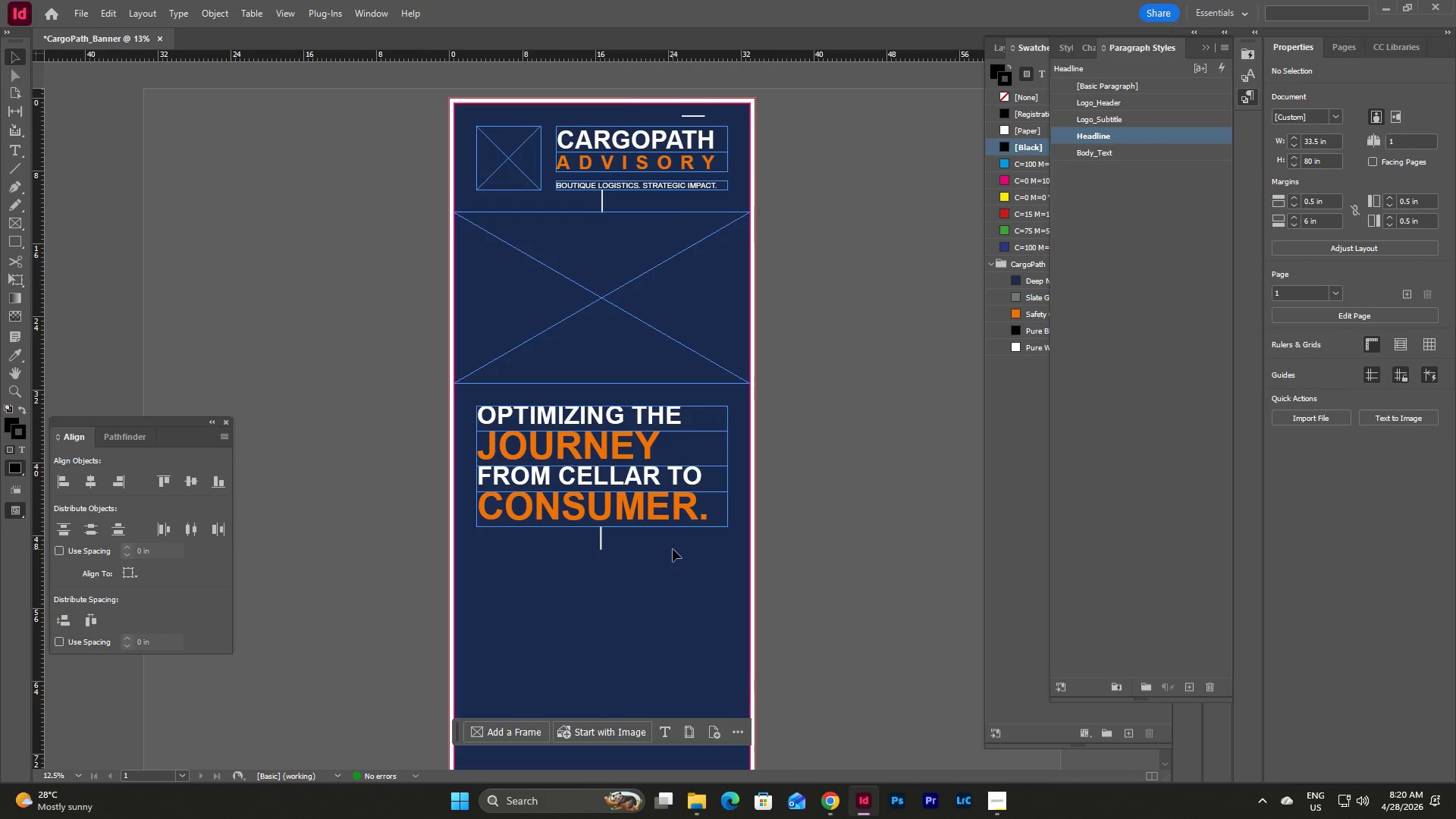 
scroll: coordinate [673, 549], scroll_direction: down, amount: 1.0
 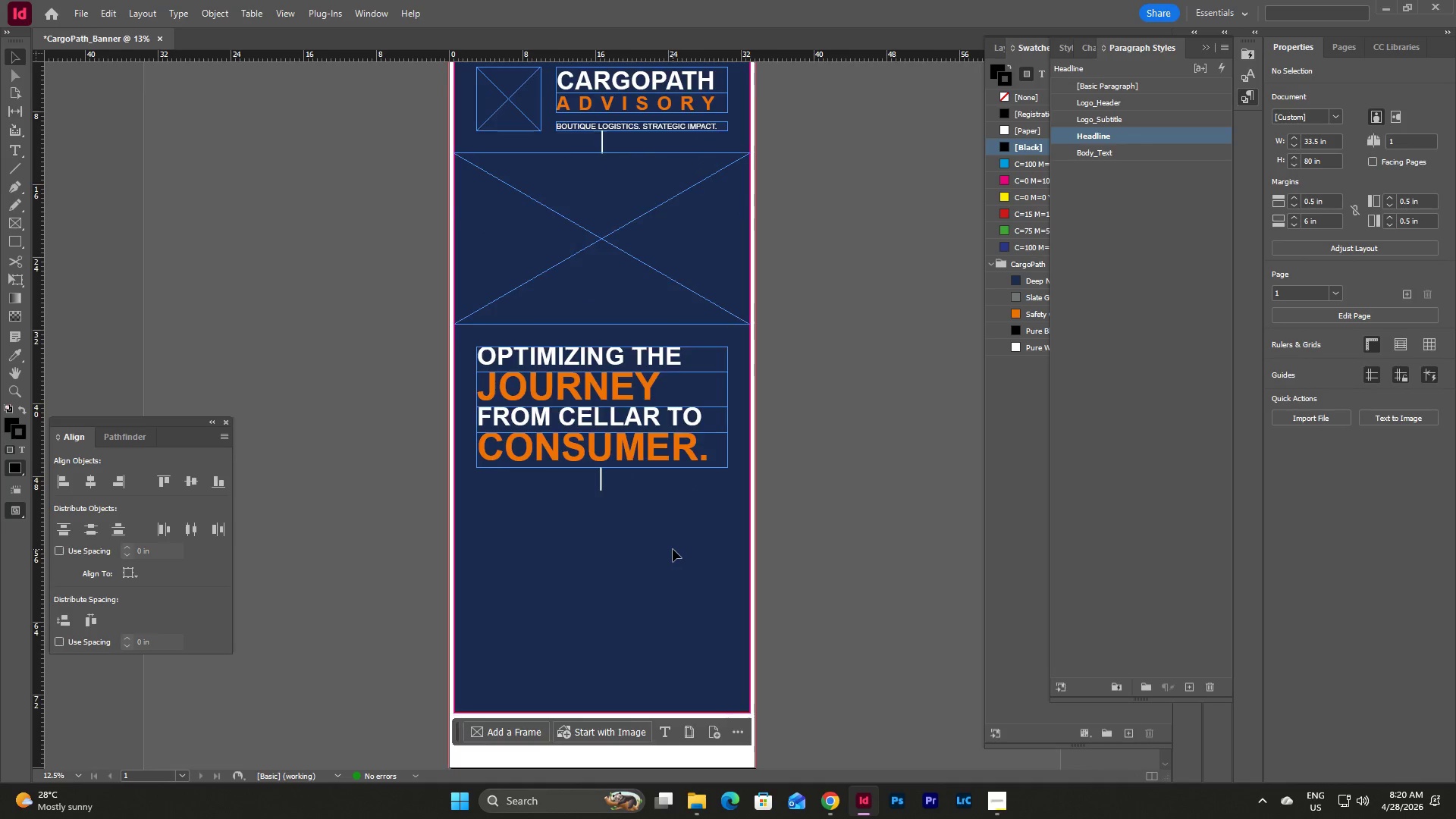 
scroll: coordinate [673, 549], scroll_direction: up, amount: 3.0
 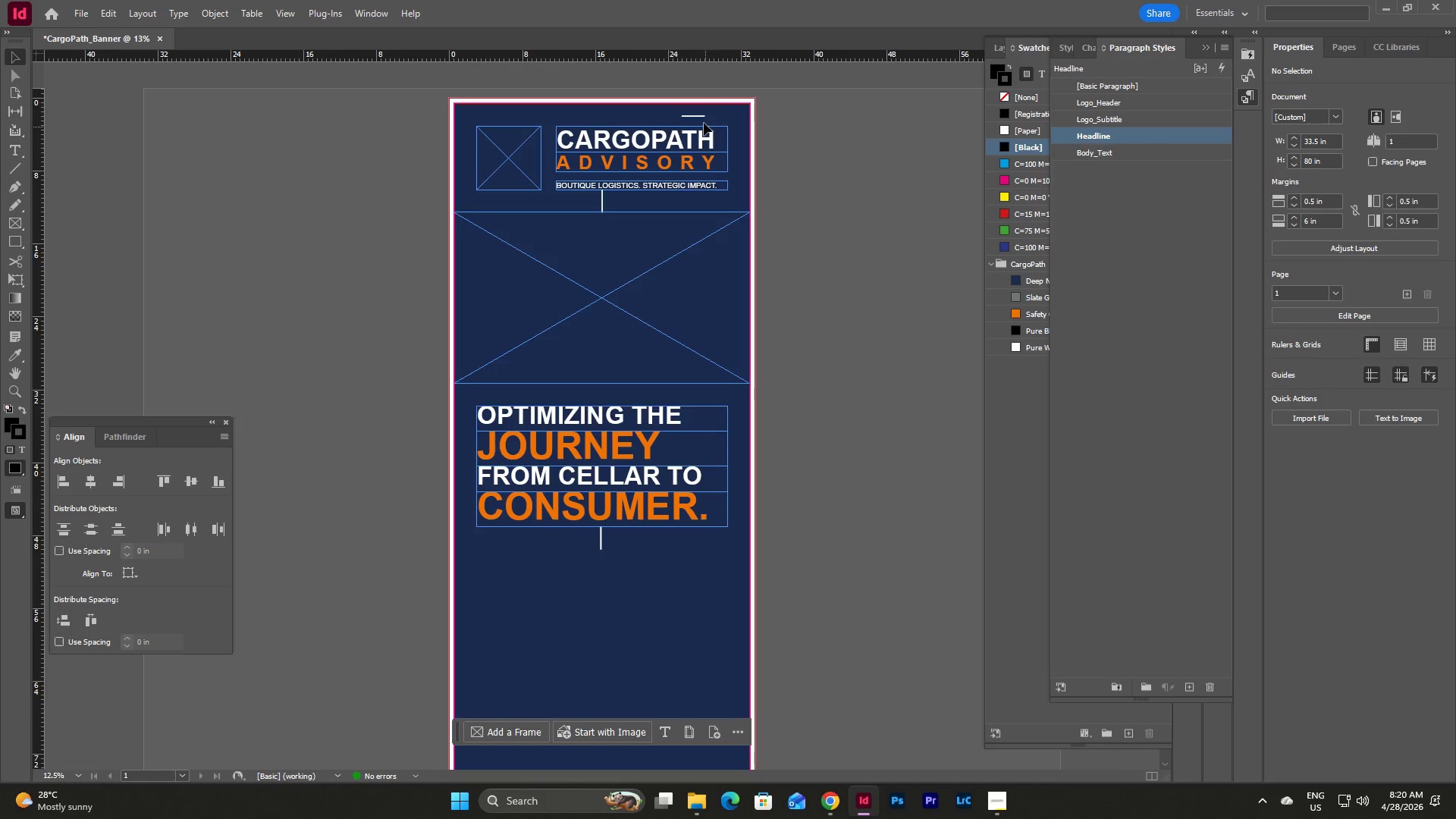 
left_click_drag(start_coordinate=[694, 116], to_coordinate=[612, 548])
 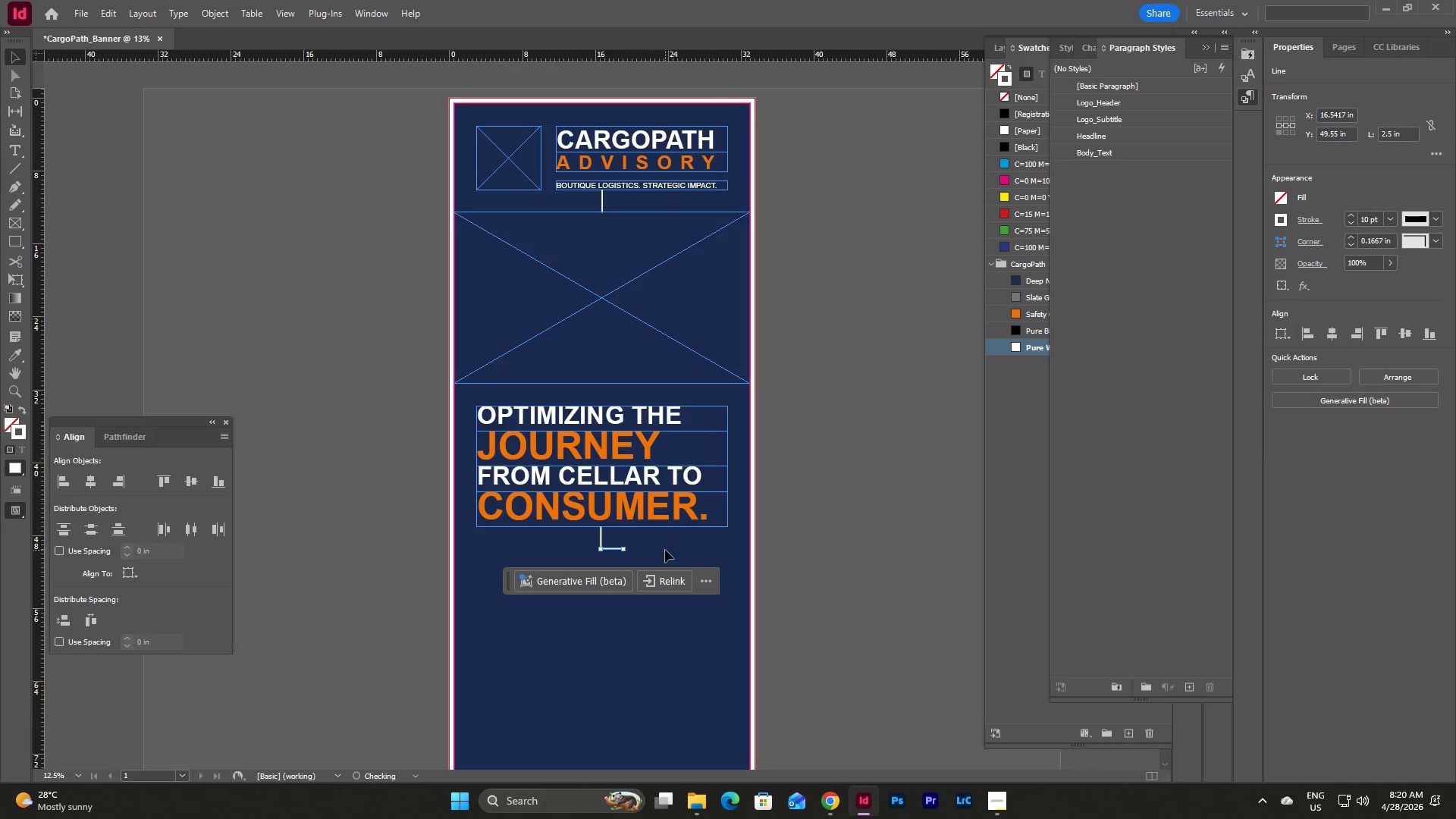 
left_click([665, 550])
 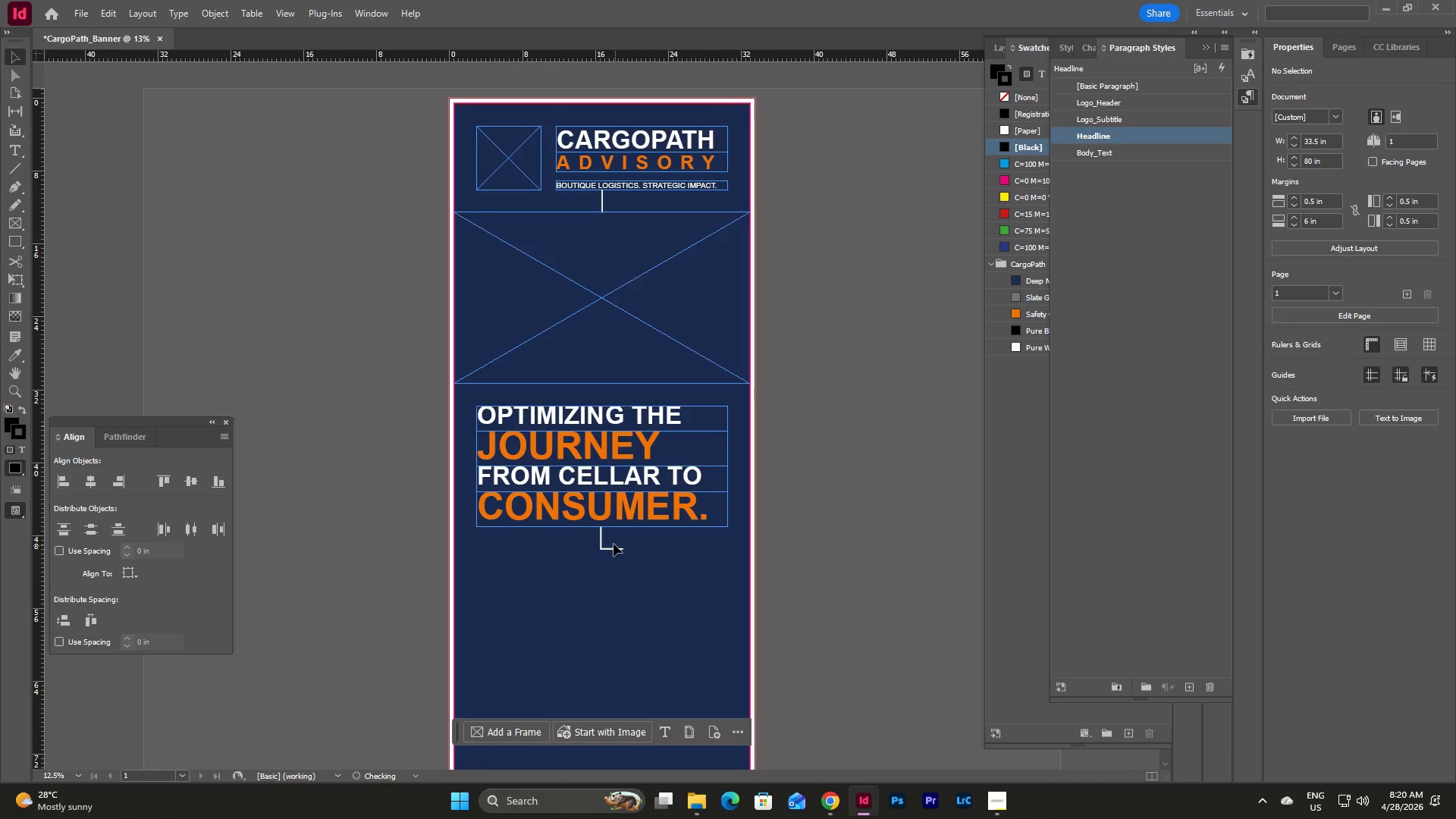 
left_click_drag(start_coordinate=[611, 542], to_coordinate=[575, 536])
 